 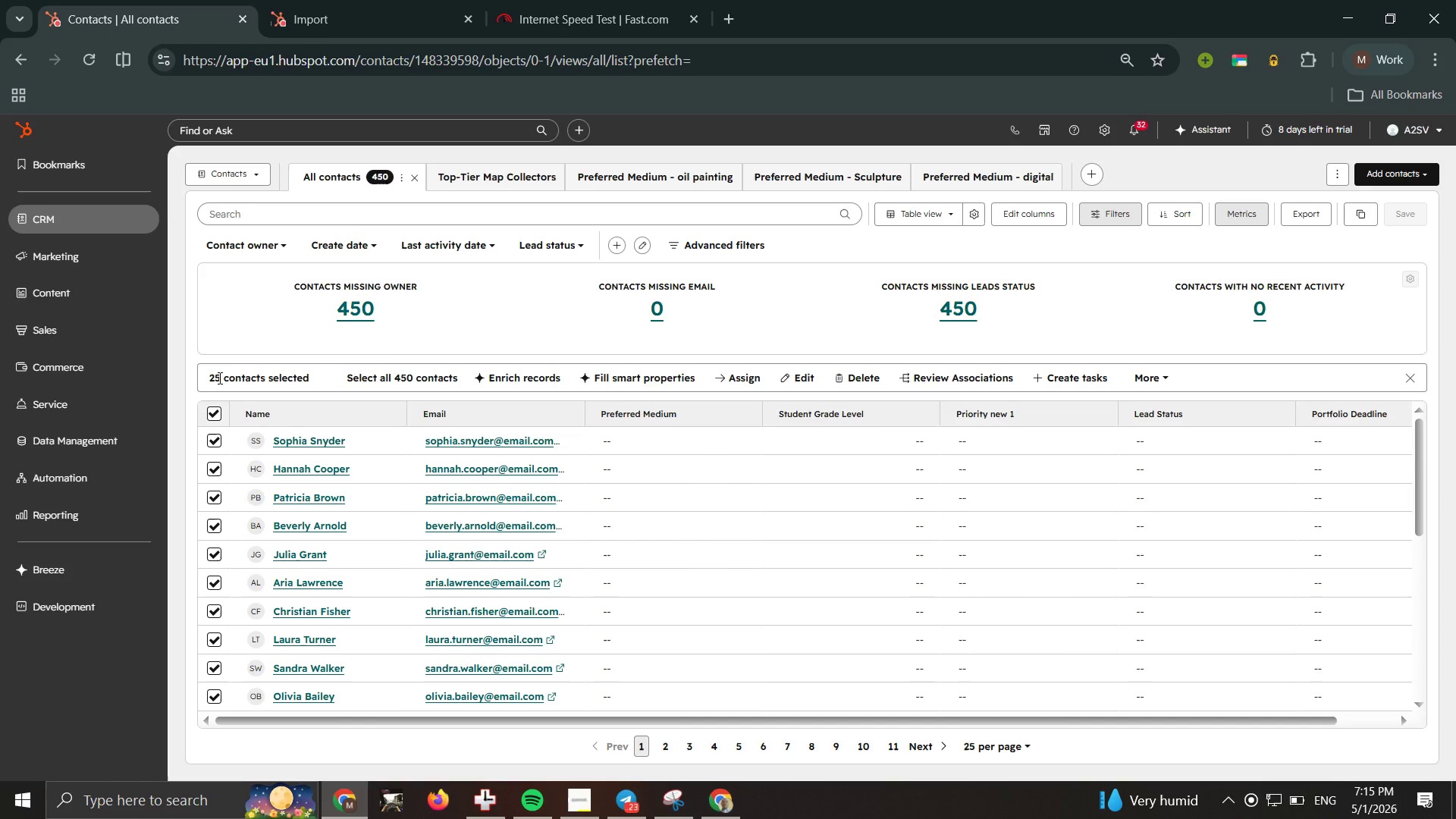 
left_click([857, 376])
 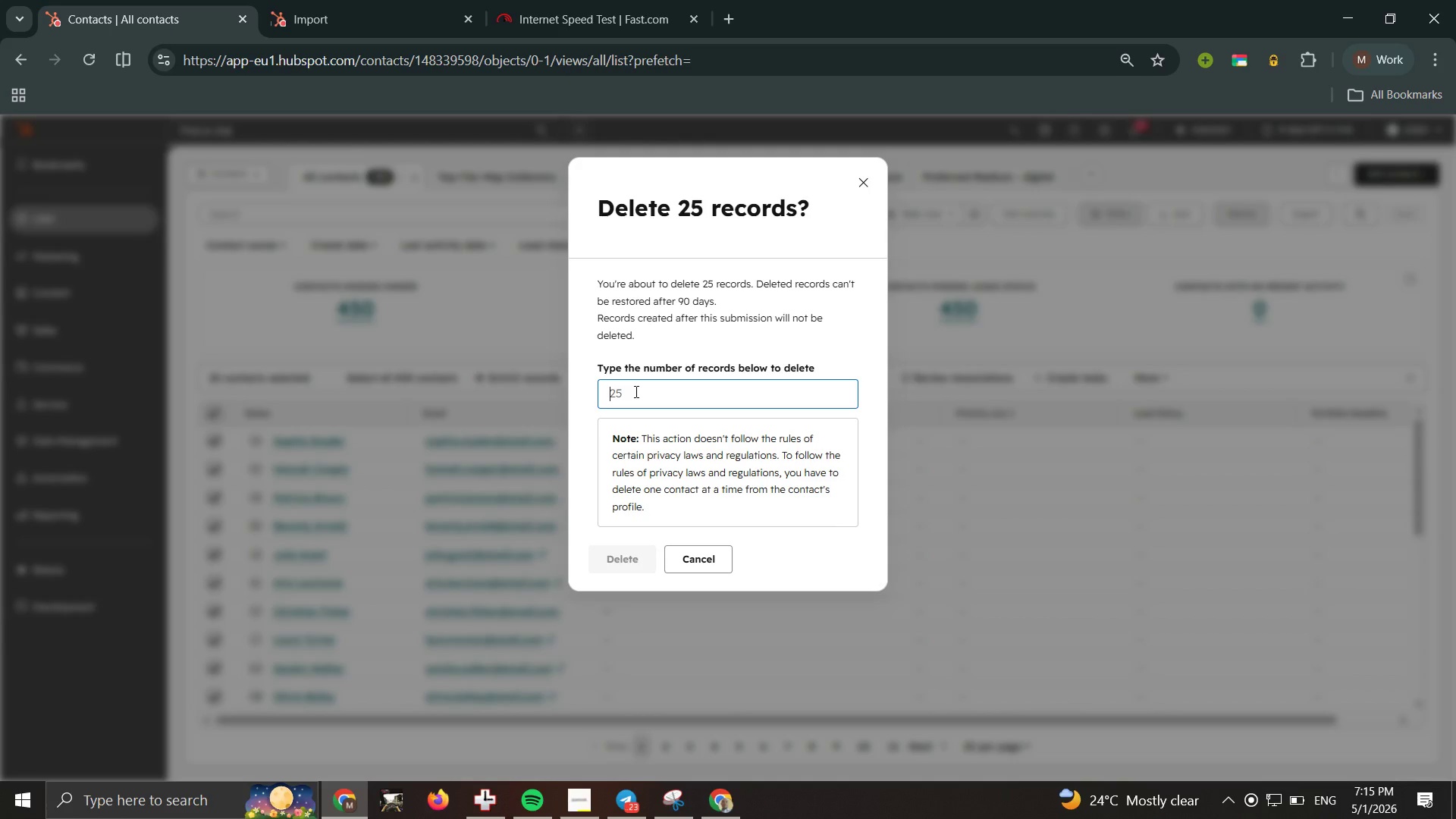 
wait(5.3)
 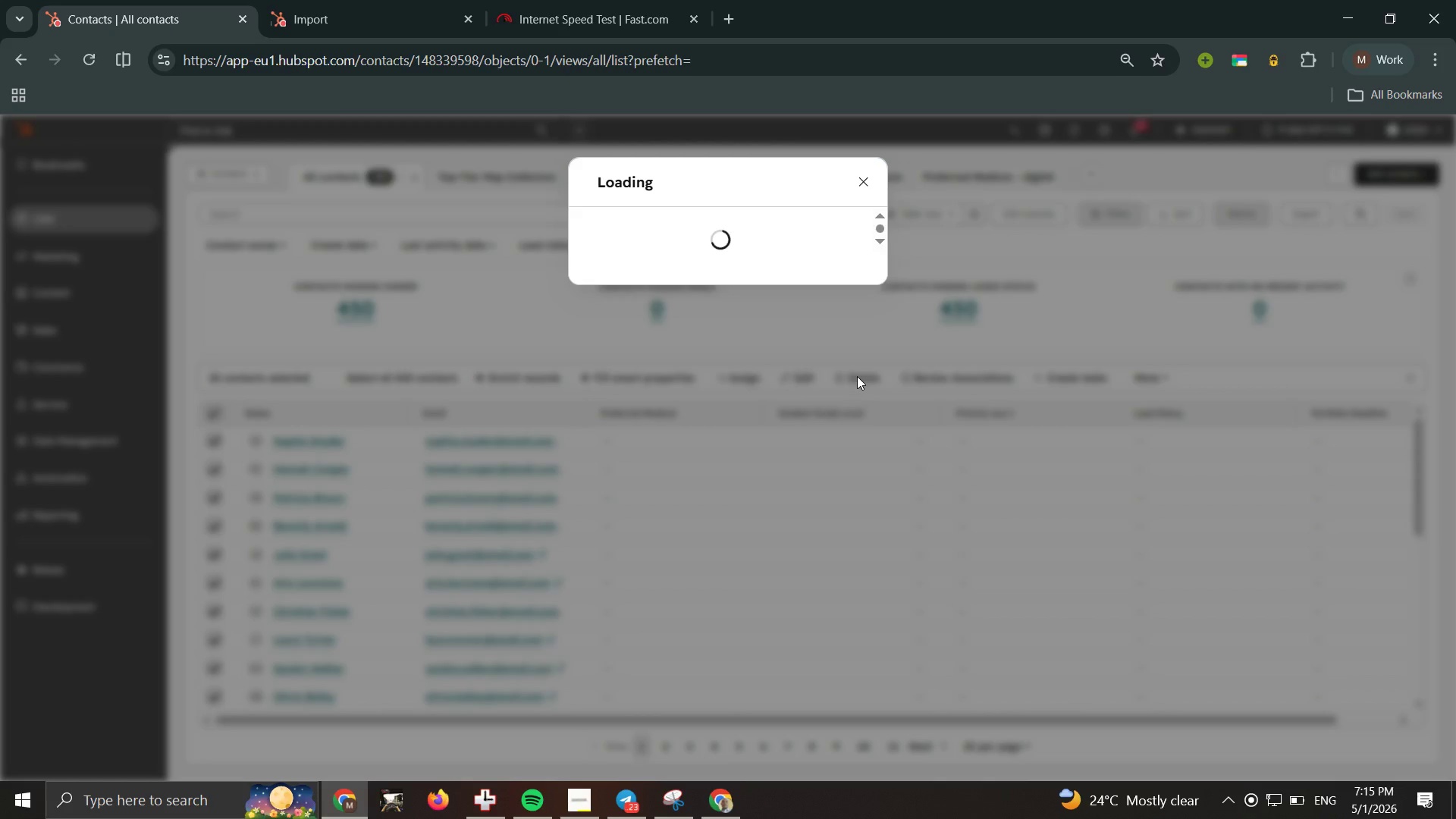 
type(25)
 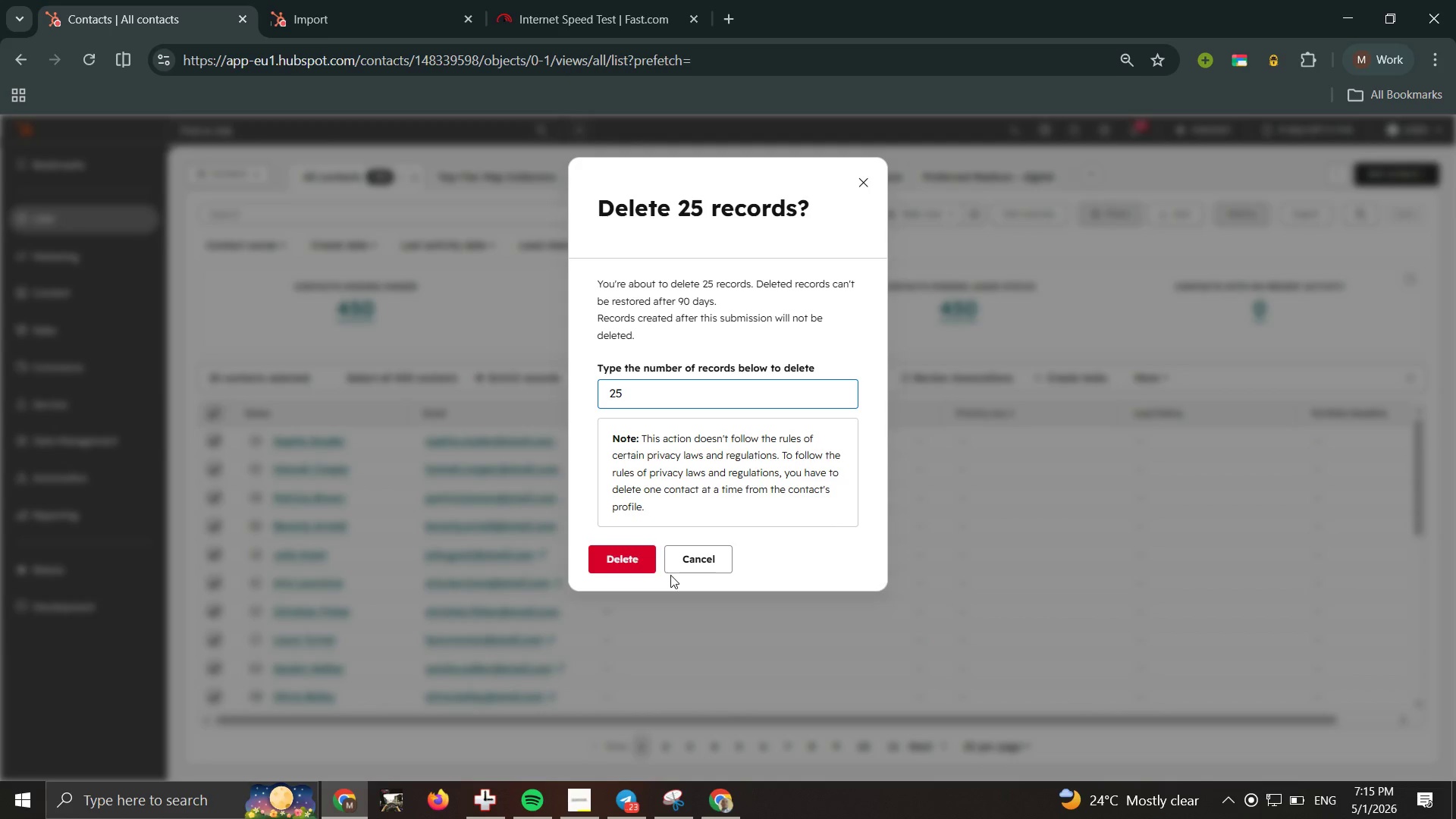 
left_click([635, 567])
 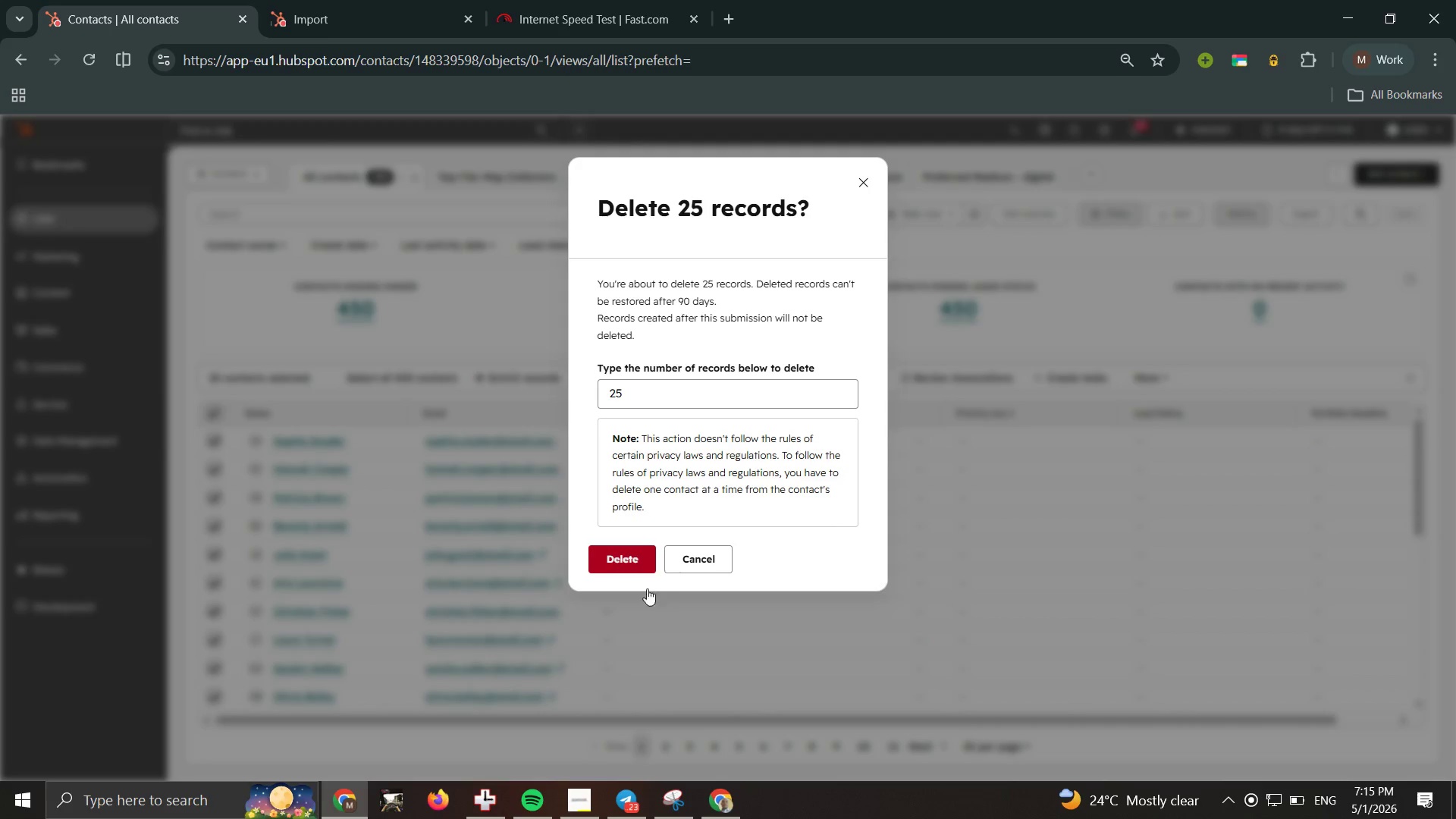 
left_click([623, 557])
 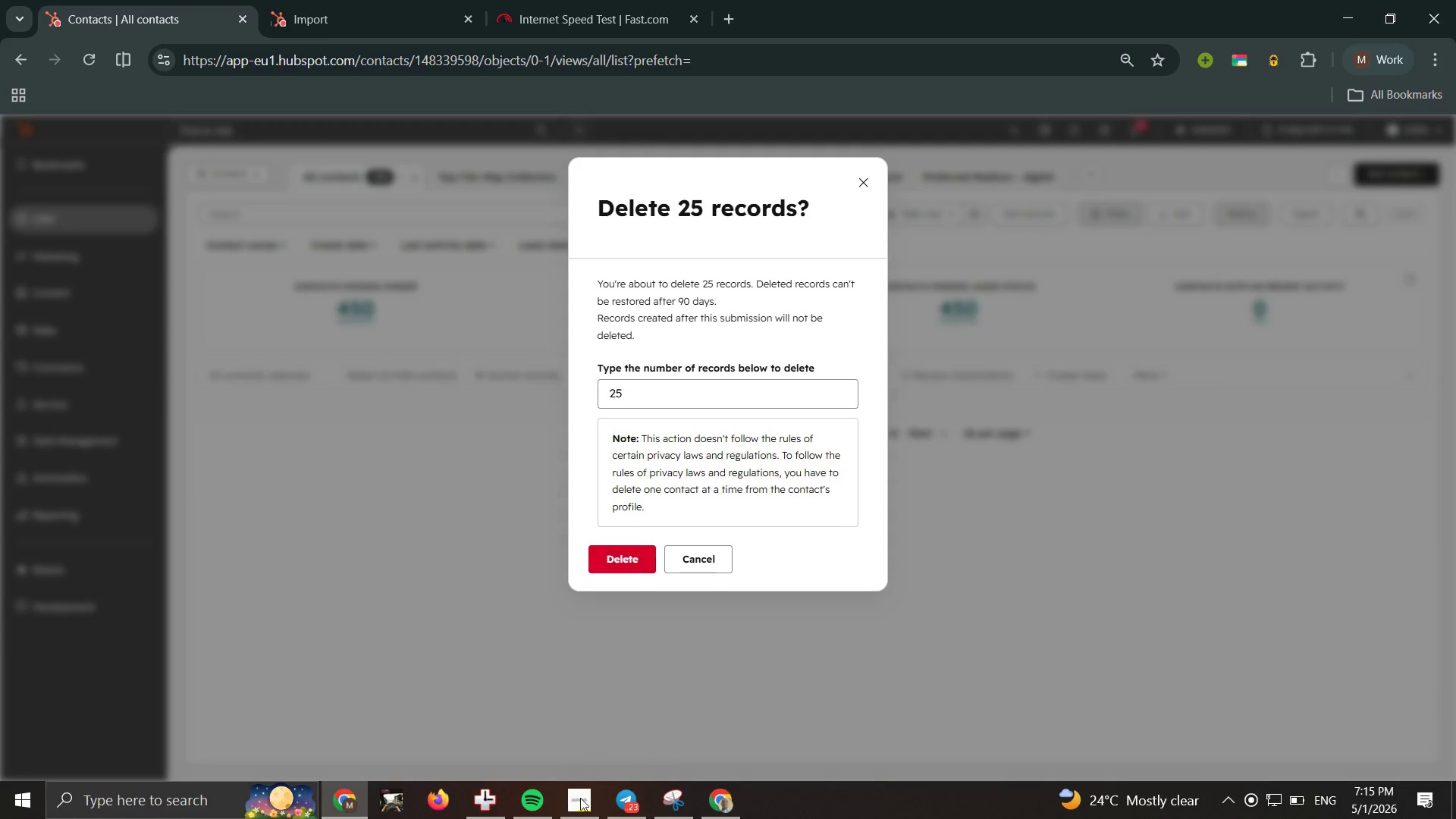 
left_click([582, 801])
 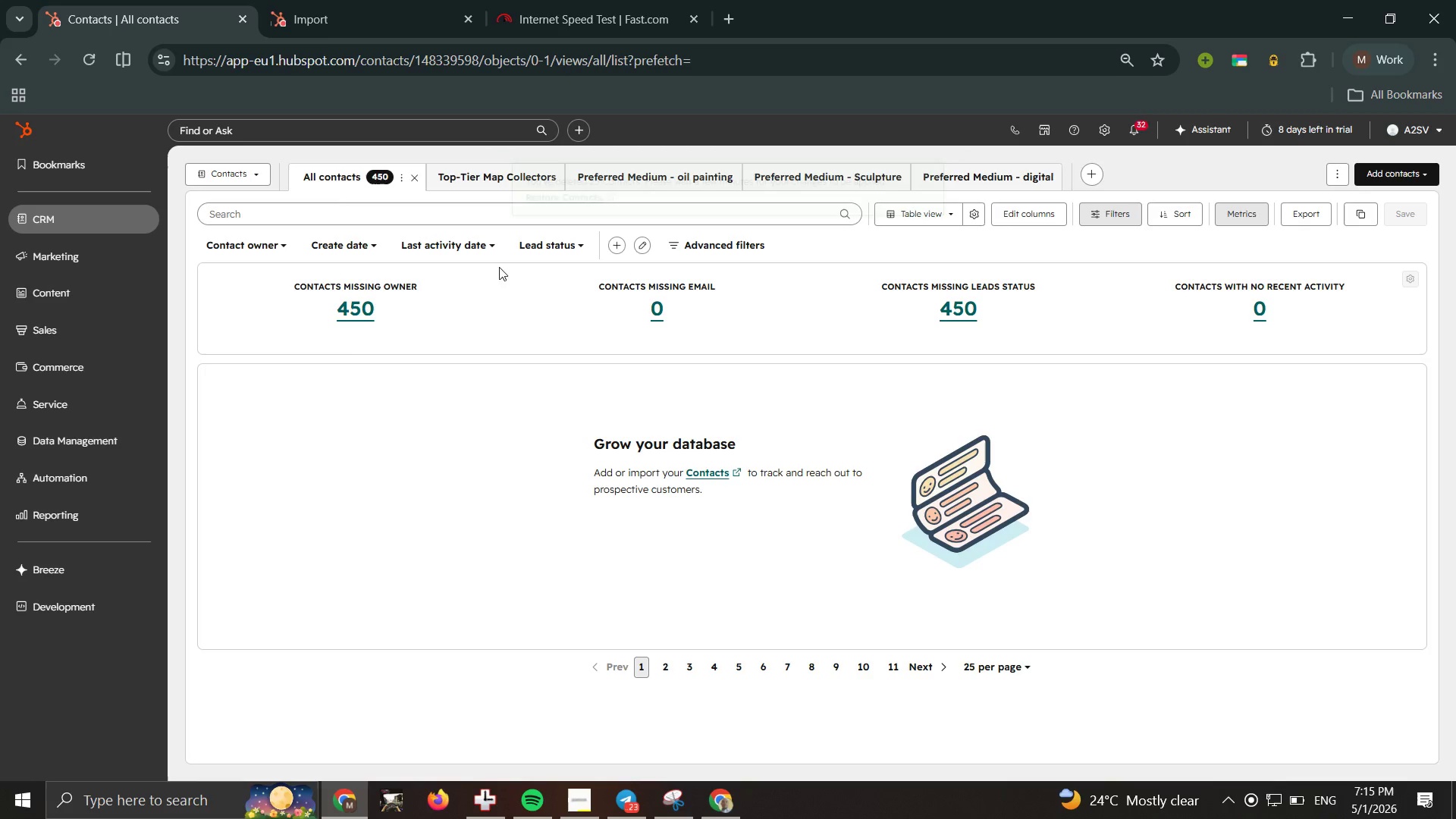 
left_click([1363, 167])
 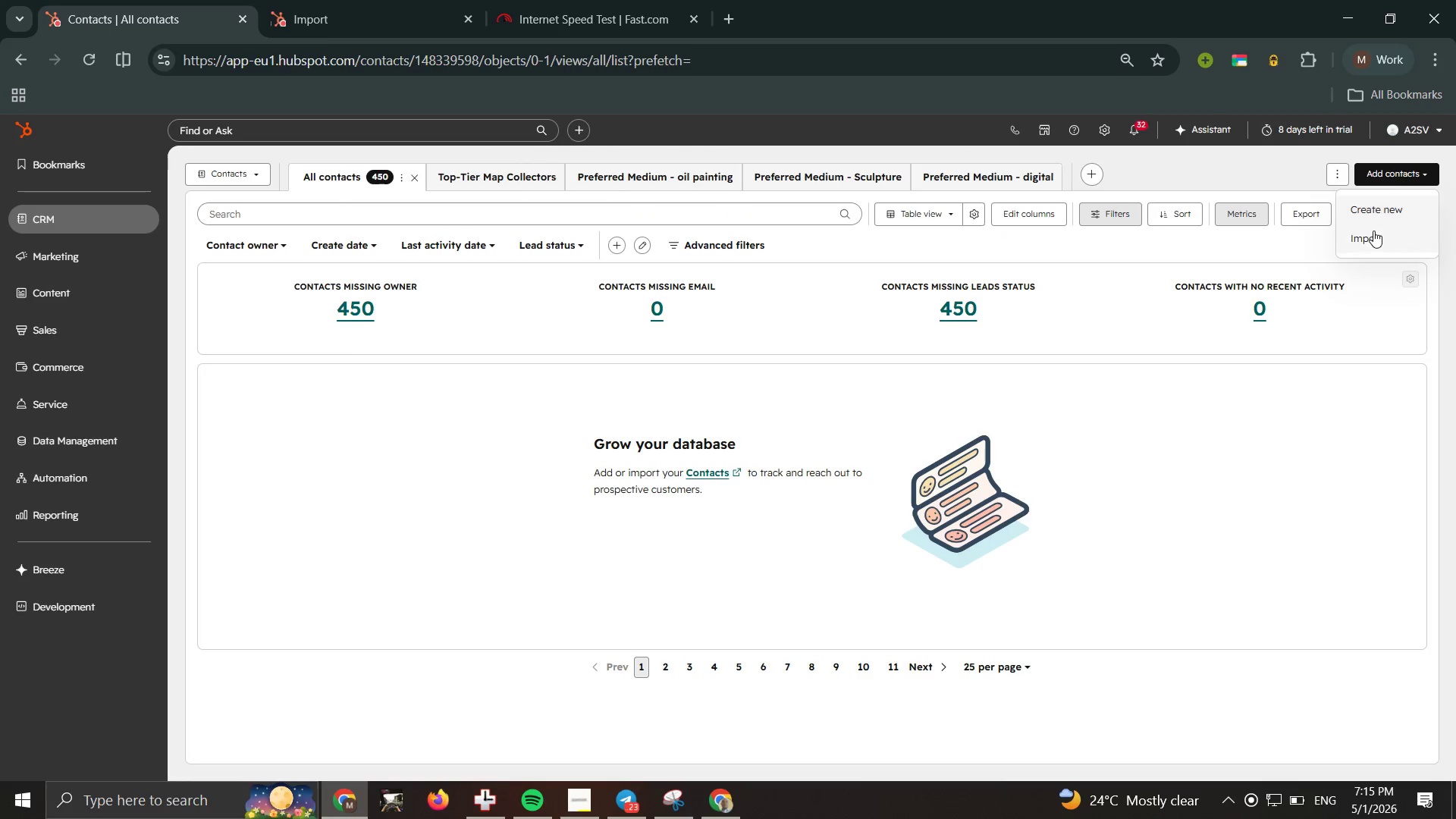 
left_click([1373, 231])
 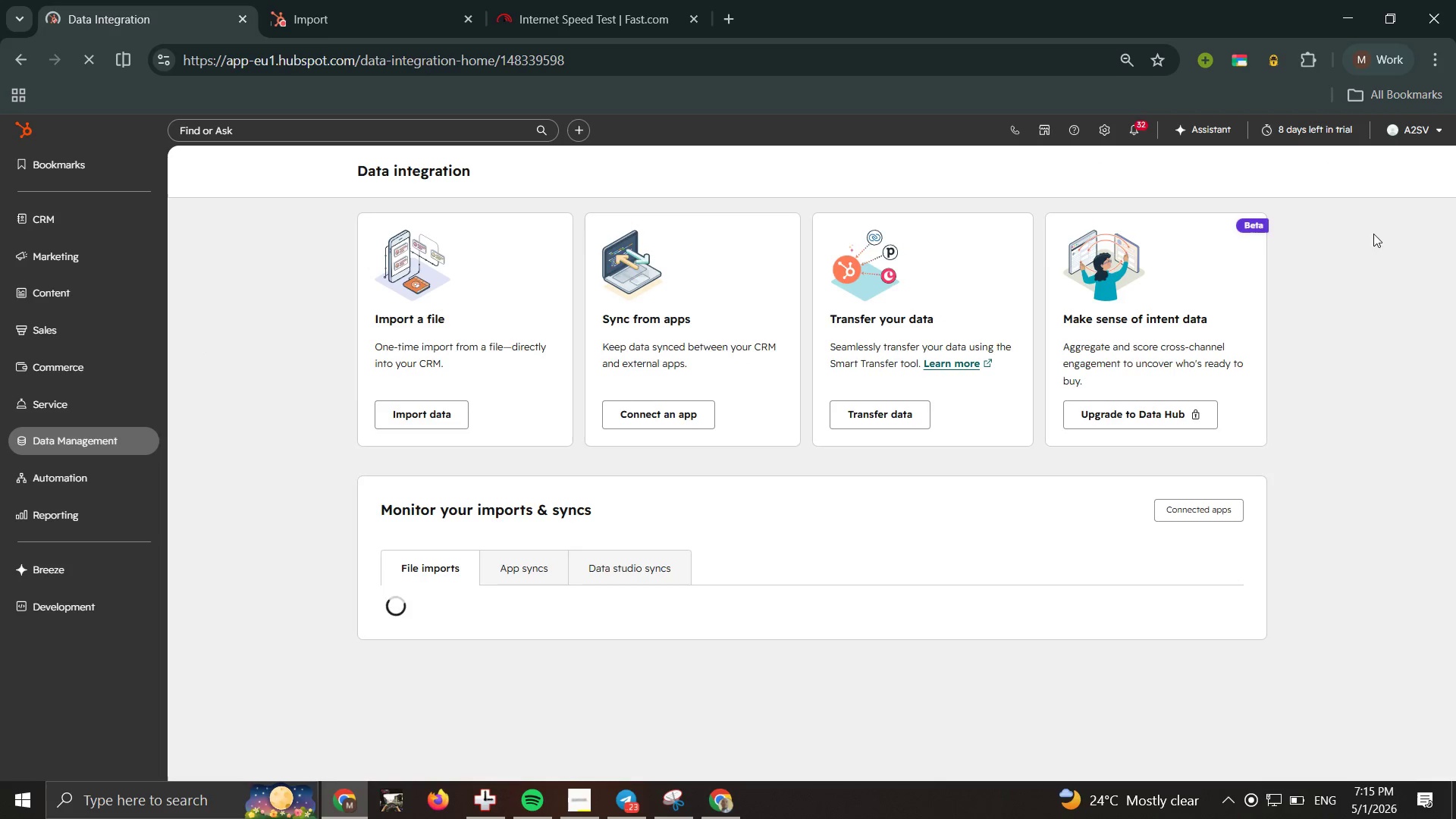 
wait(7.77)
 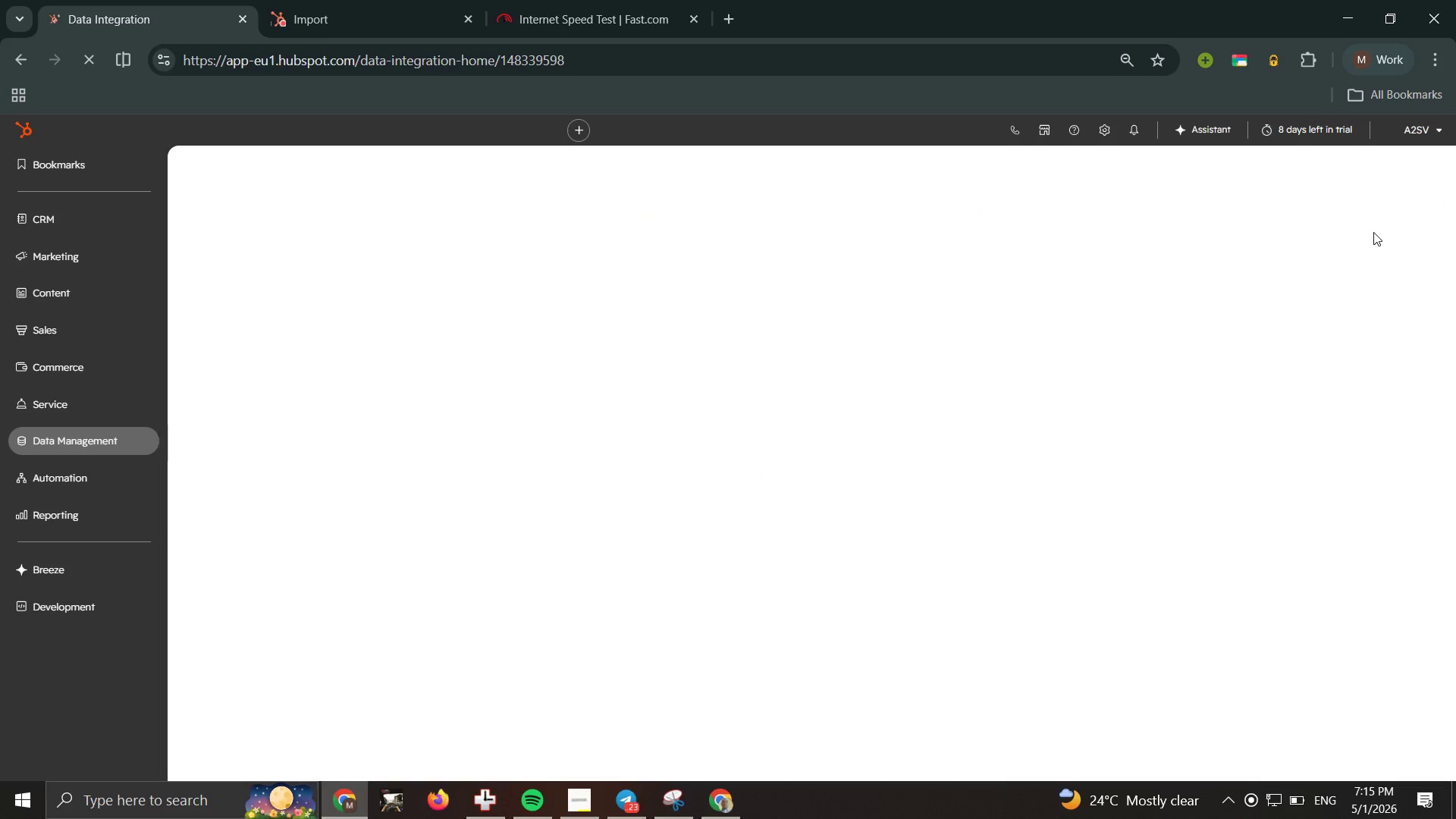 
left_click([1103, 124])
 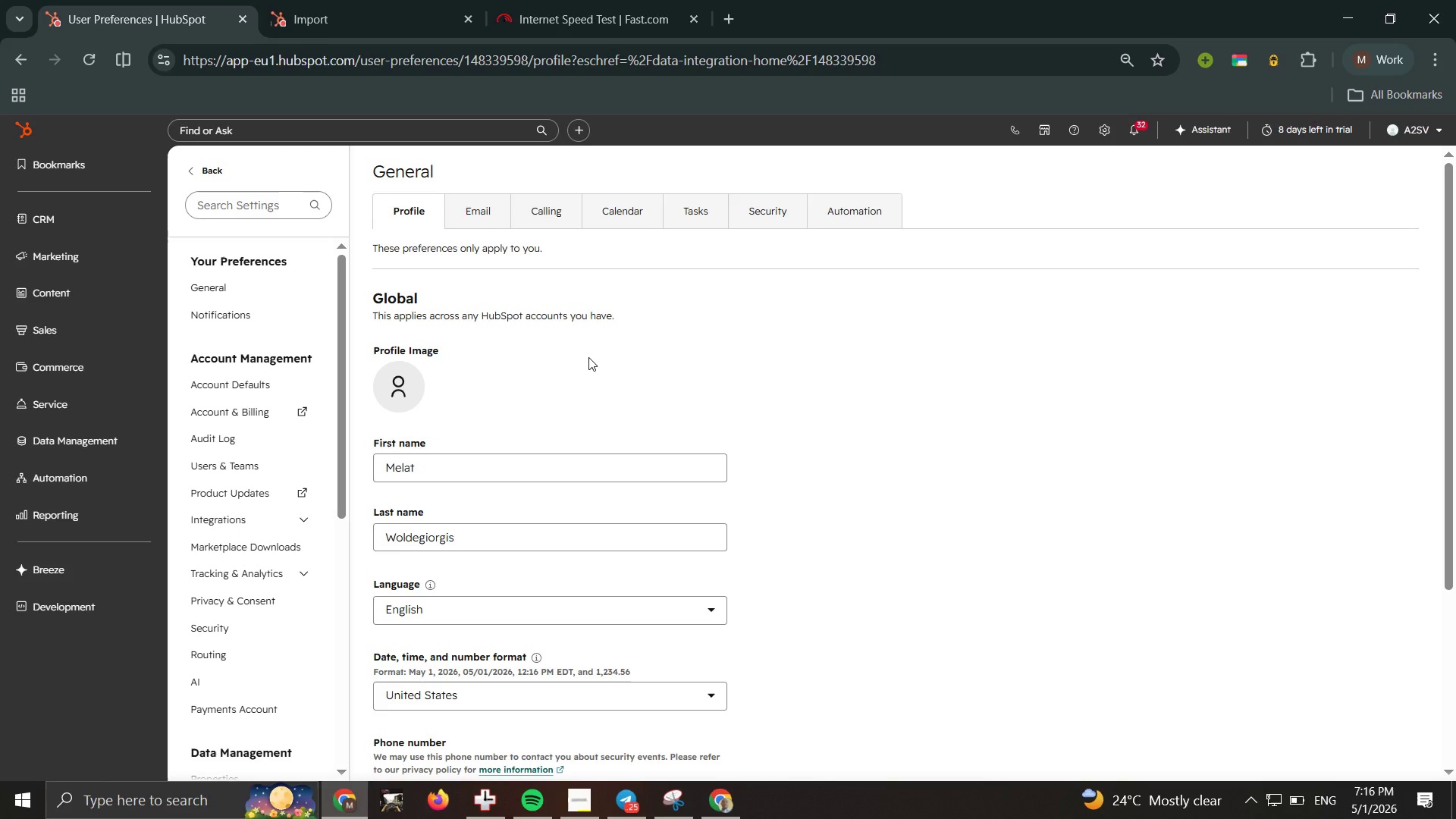 
wait(36.62)
 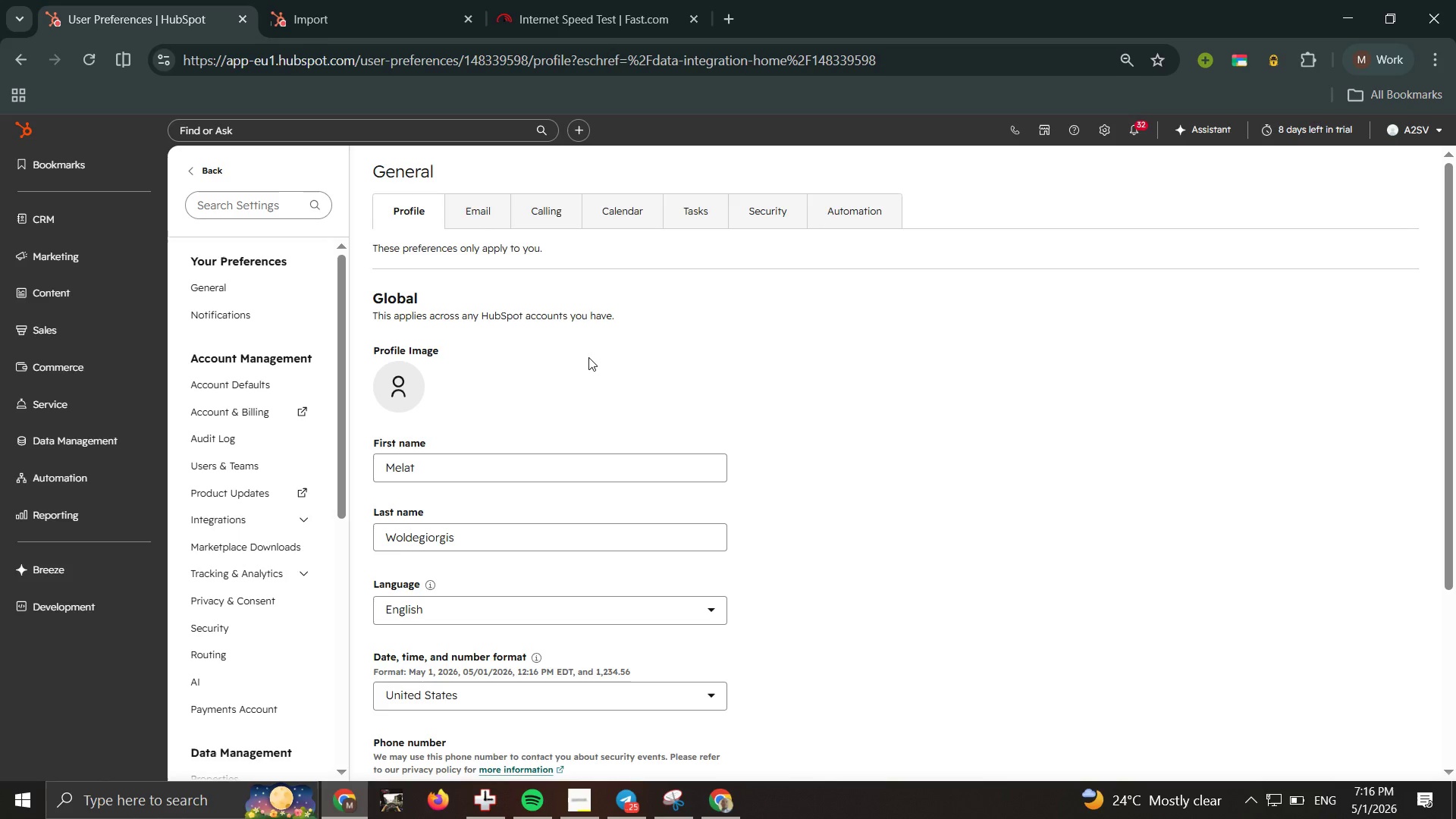 
scroll: coordinate [191, 575], scroll_direction: down, amount: 1.0
 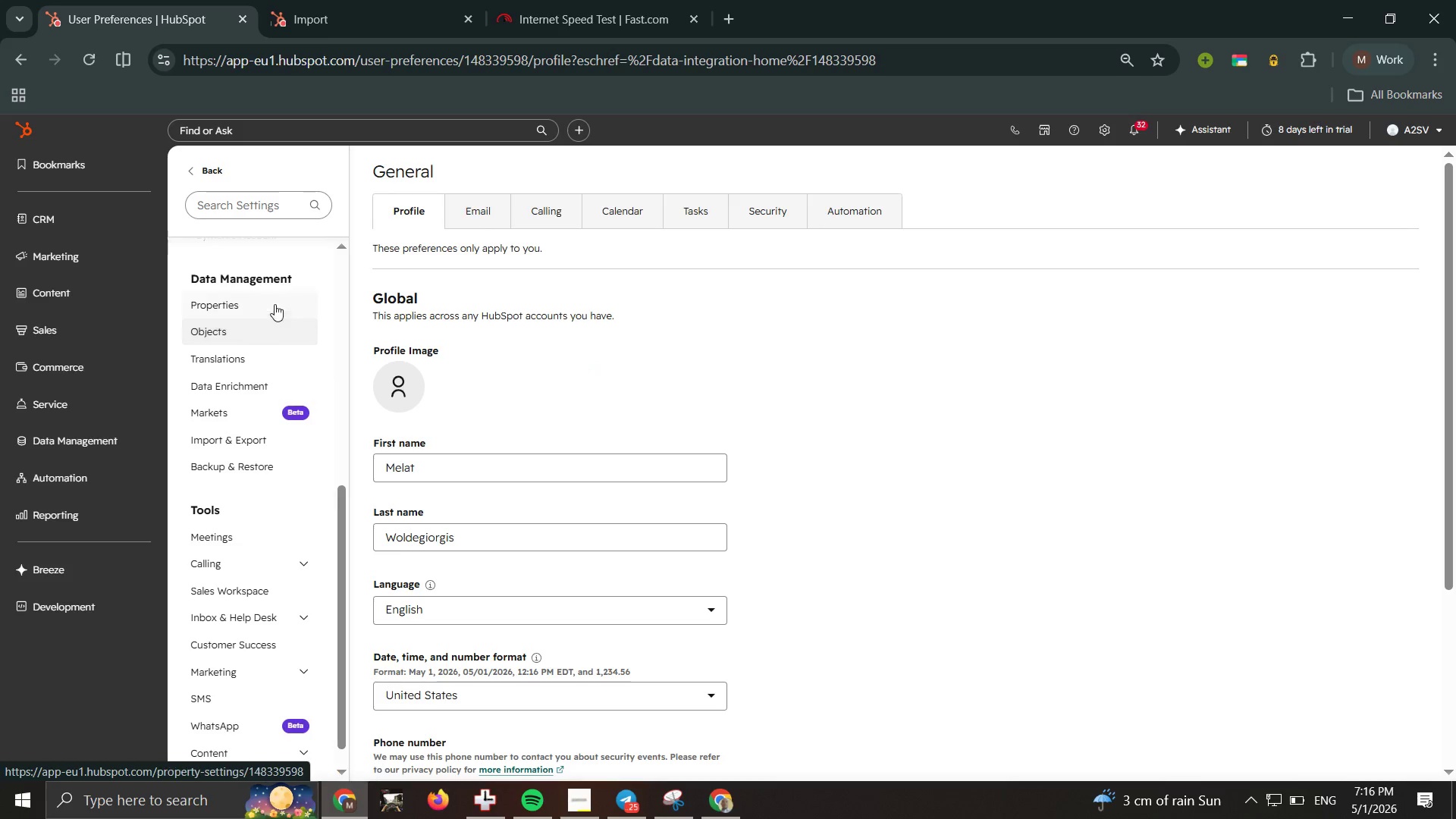 
left_click([278, 296])
 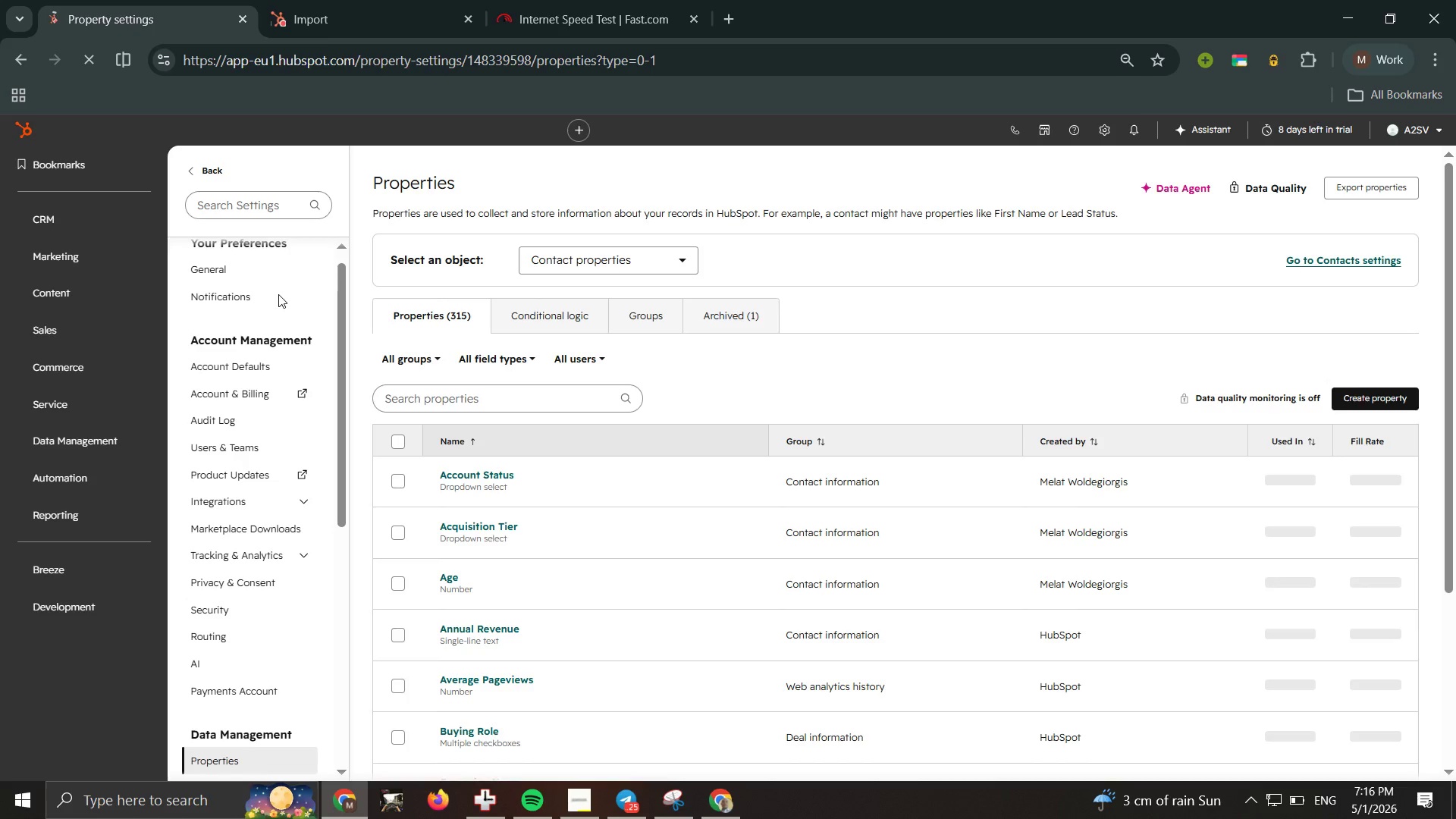 
wait(14.22)
 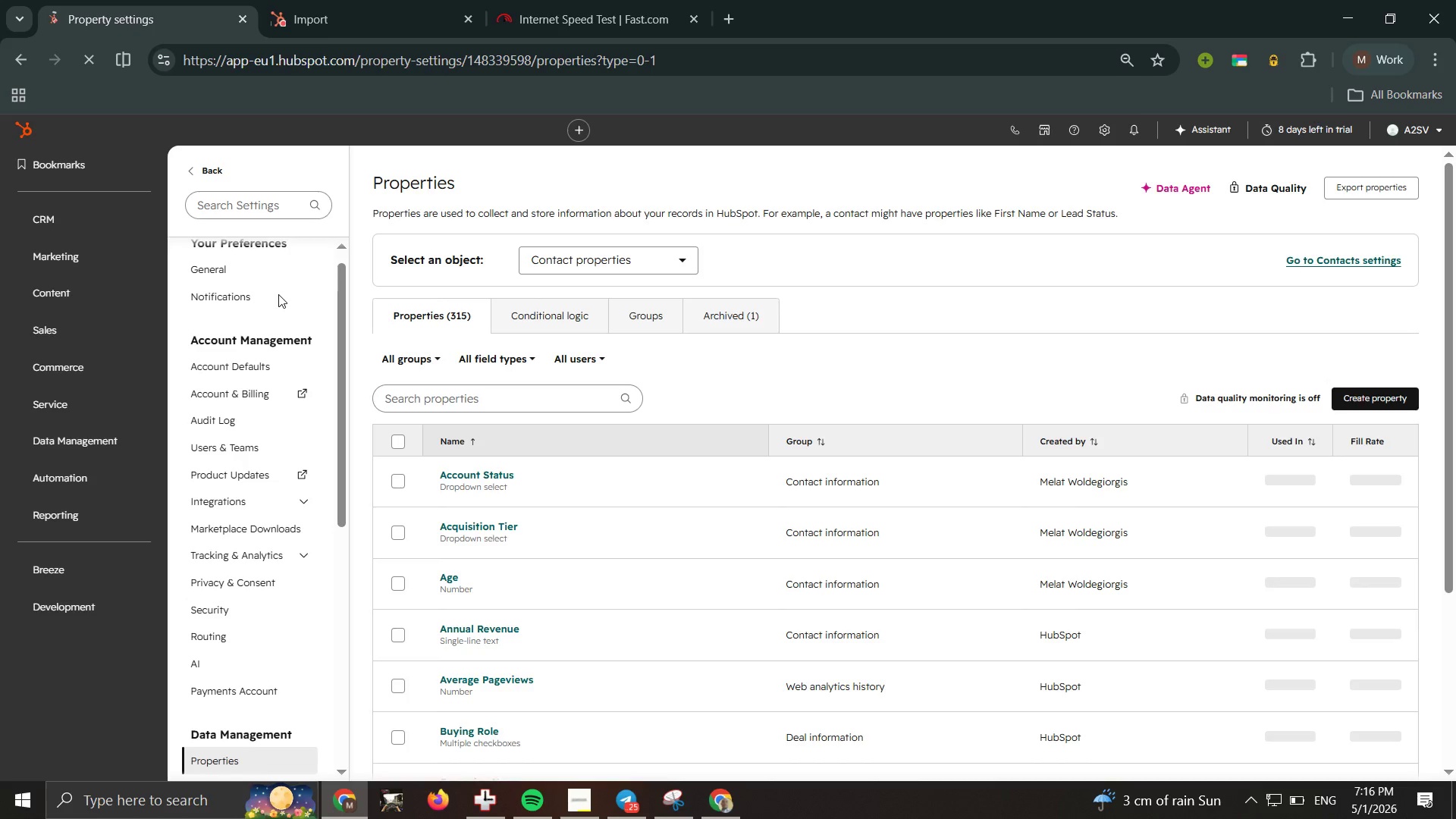 
left_click([1369, 395])
 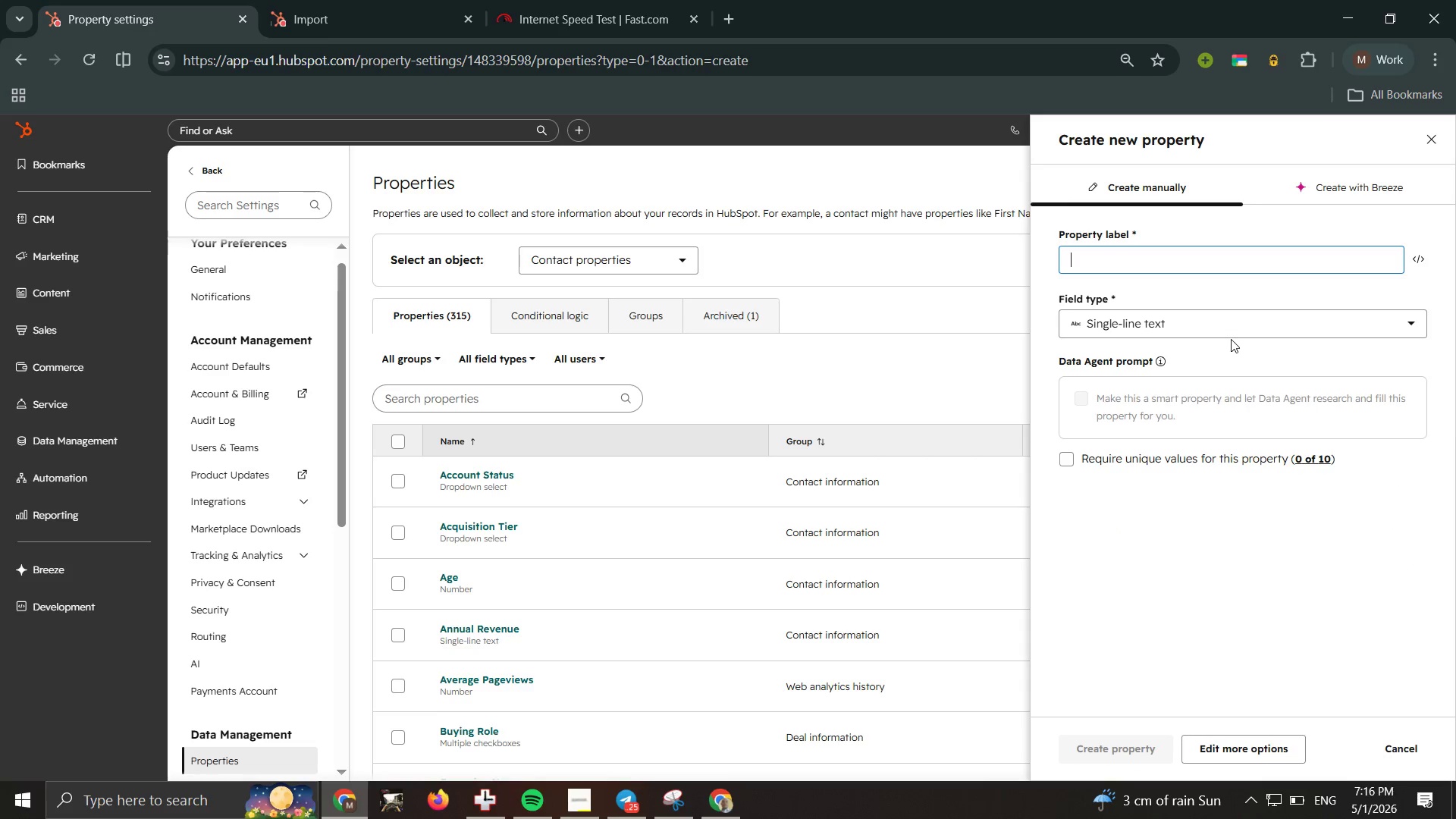 
wait(8.55)
 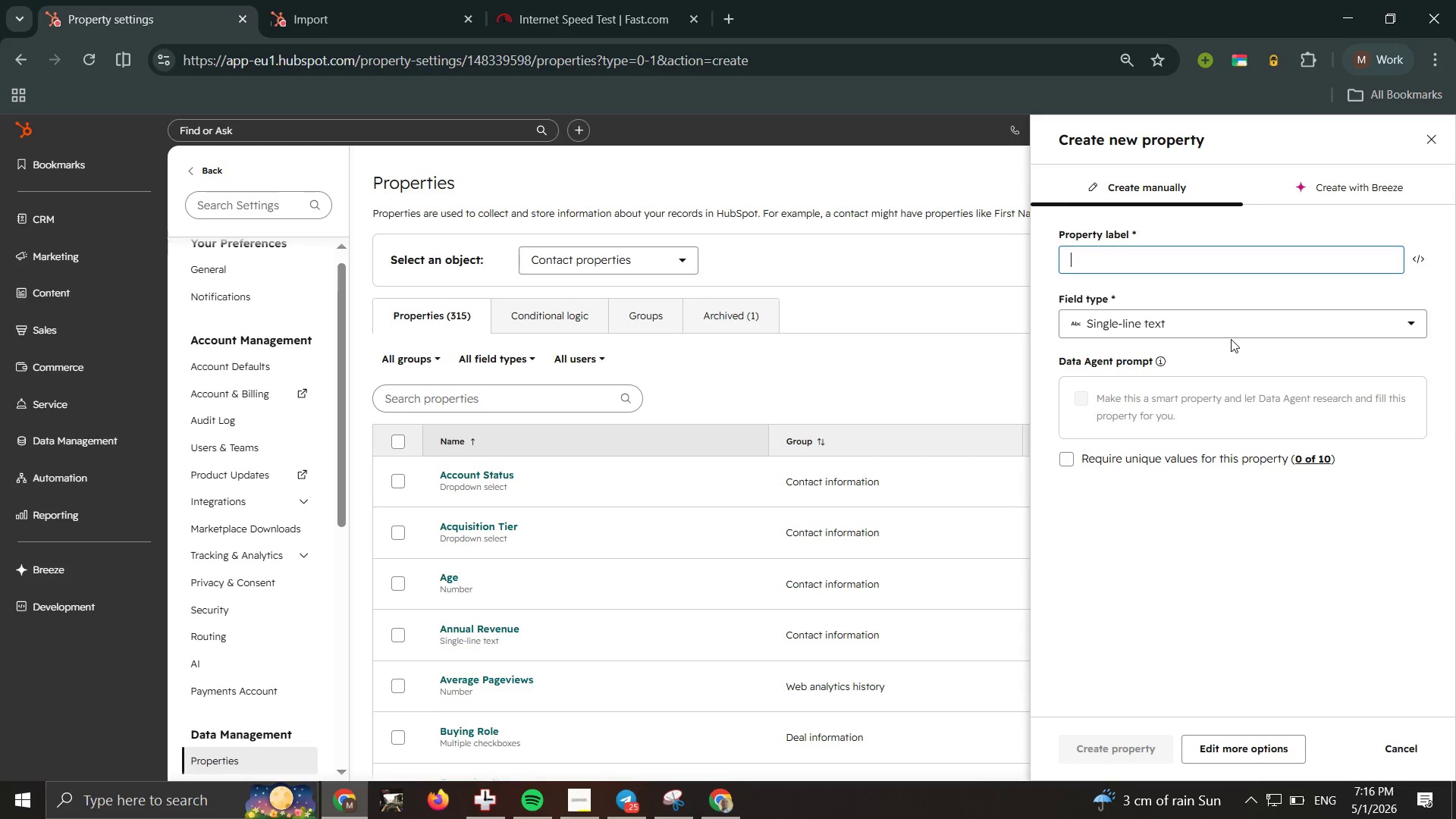 
type(Primary )
 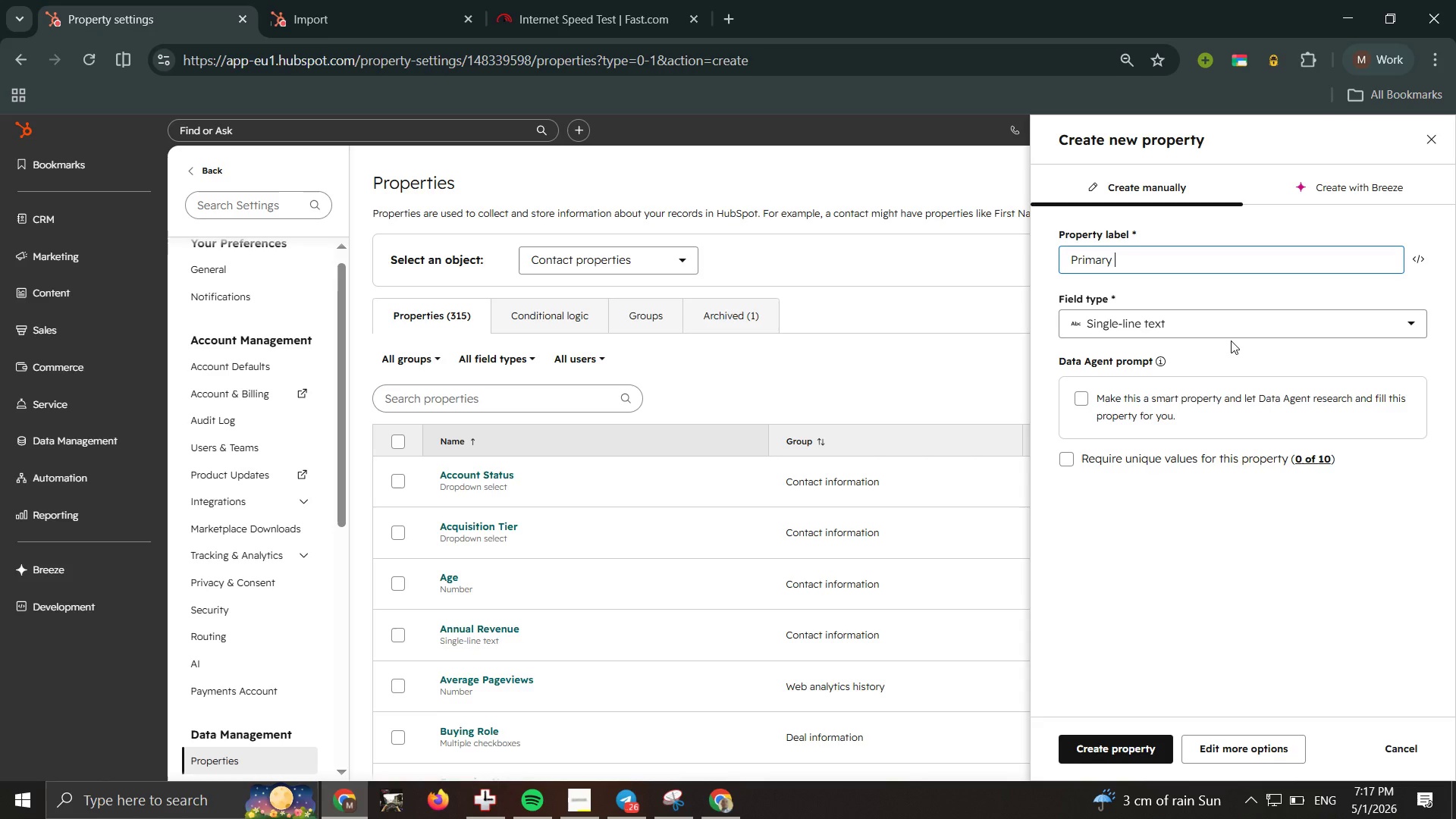 
wait(6.16)
 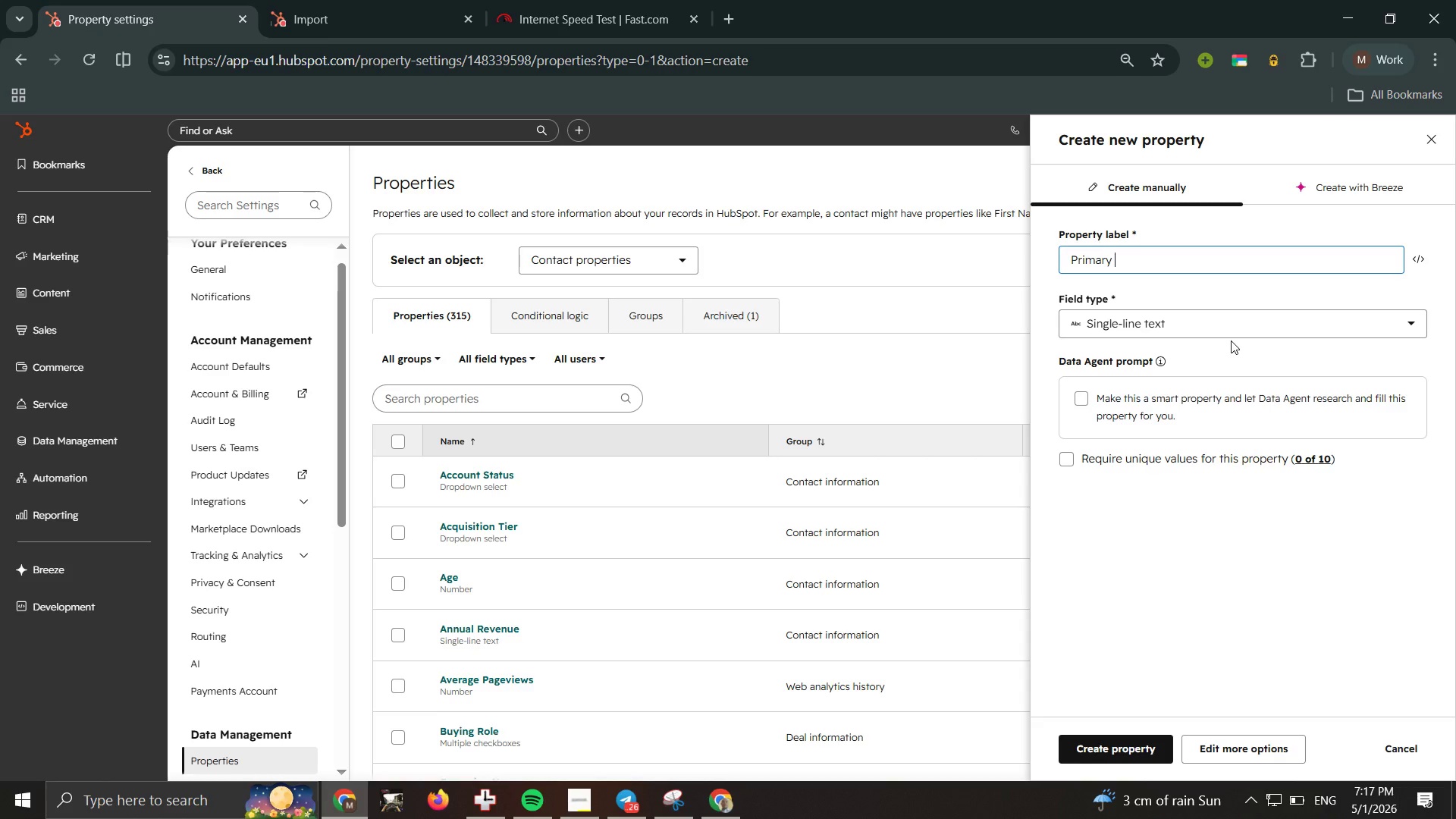 
type(Skin Concern)
 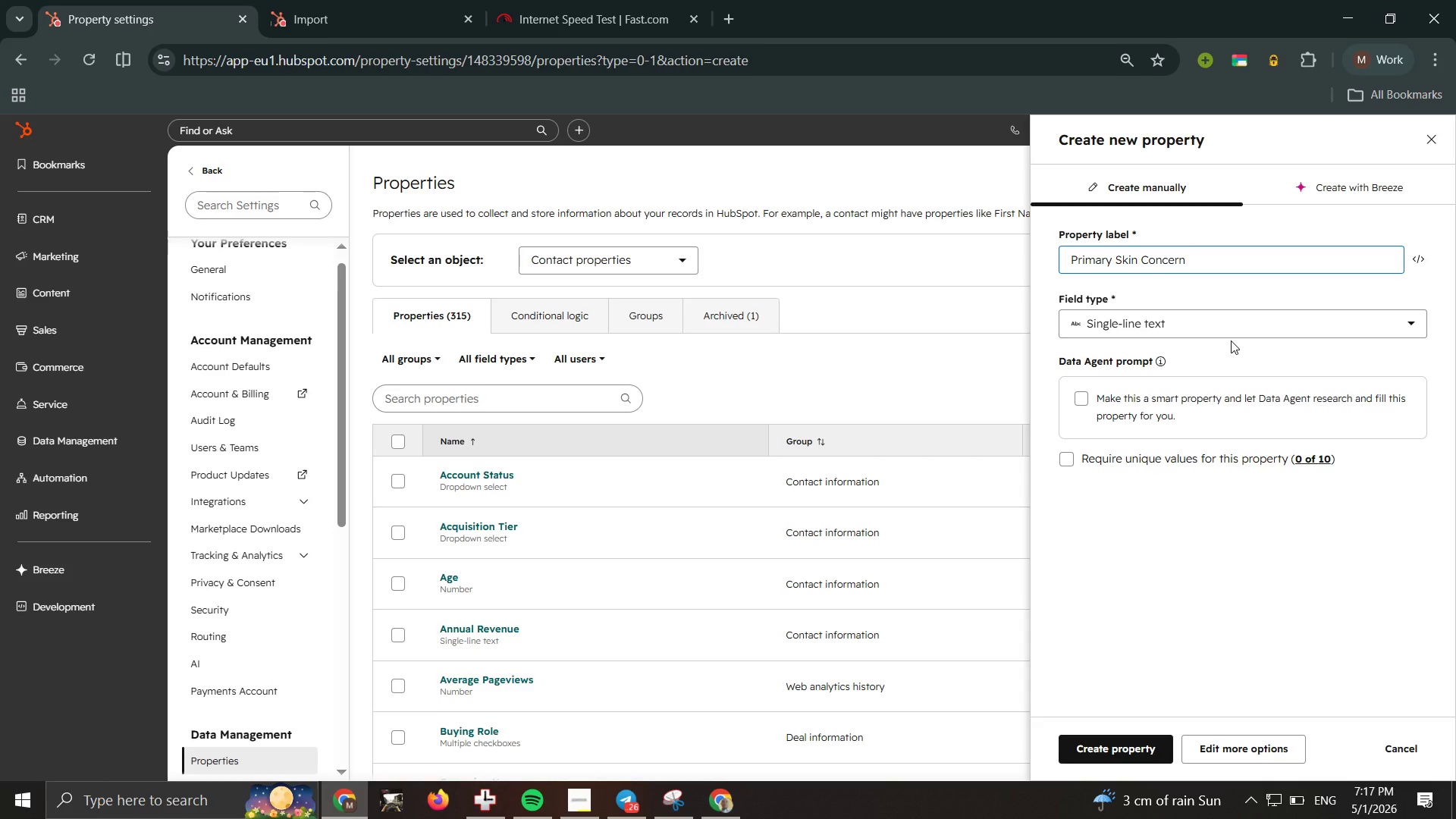 
wait(6.47)
 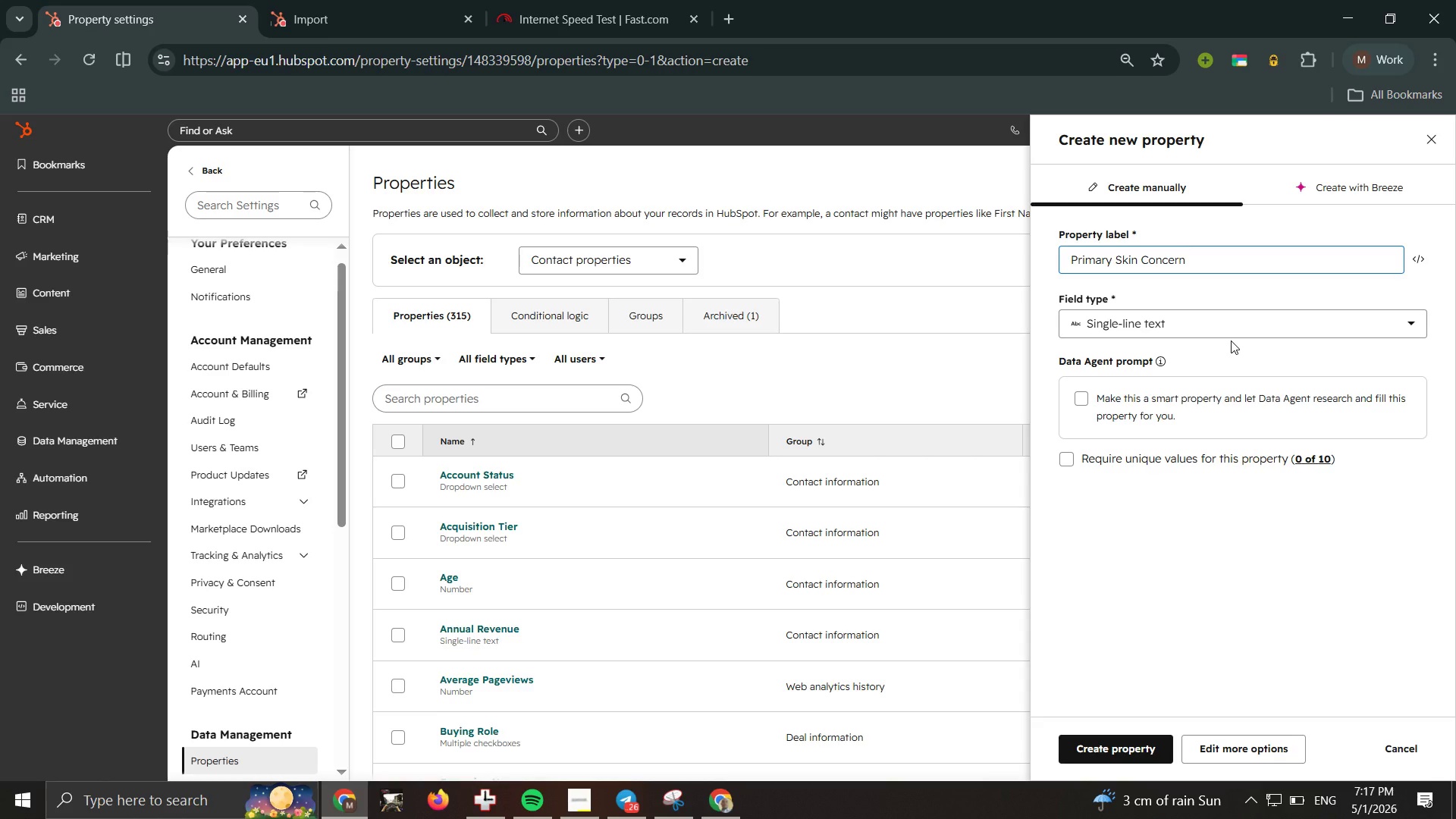 
left_click([1245, 331])
 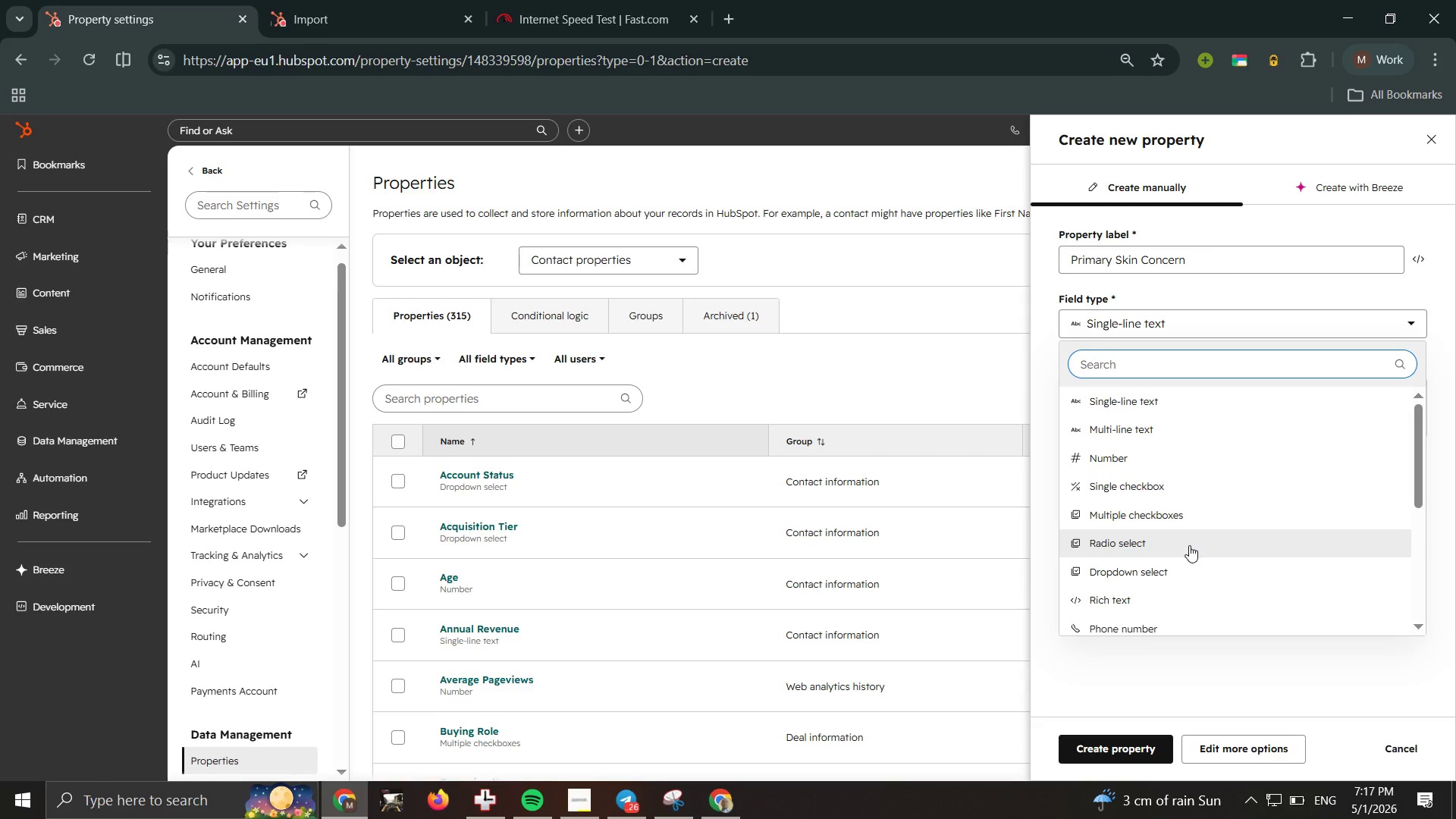 
left_click([1183, 564])
 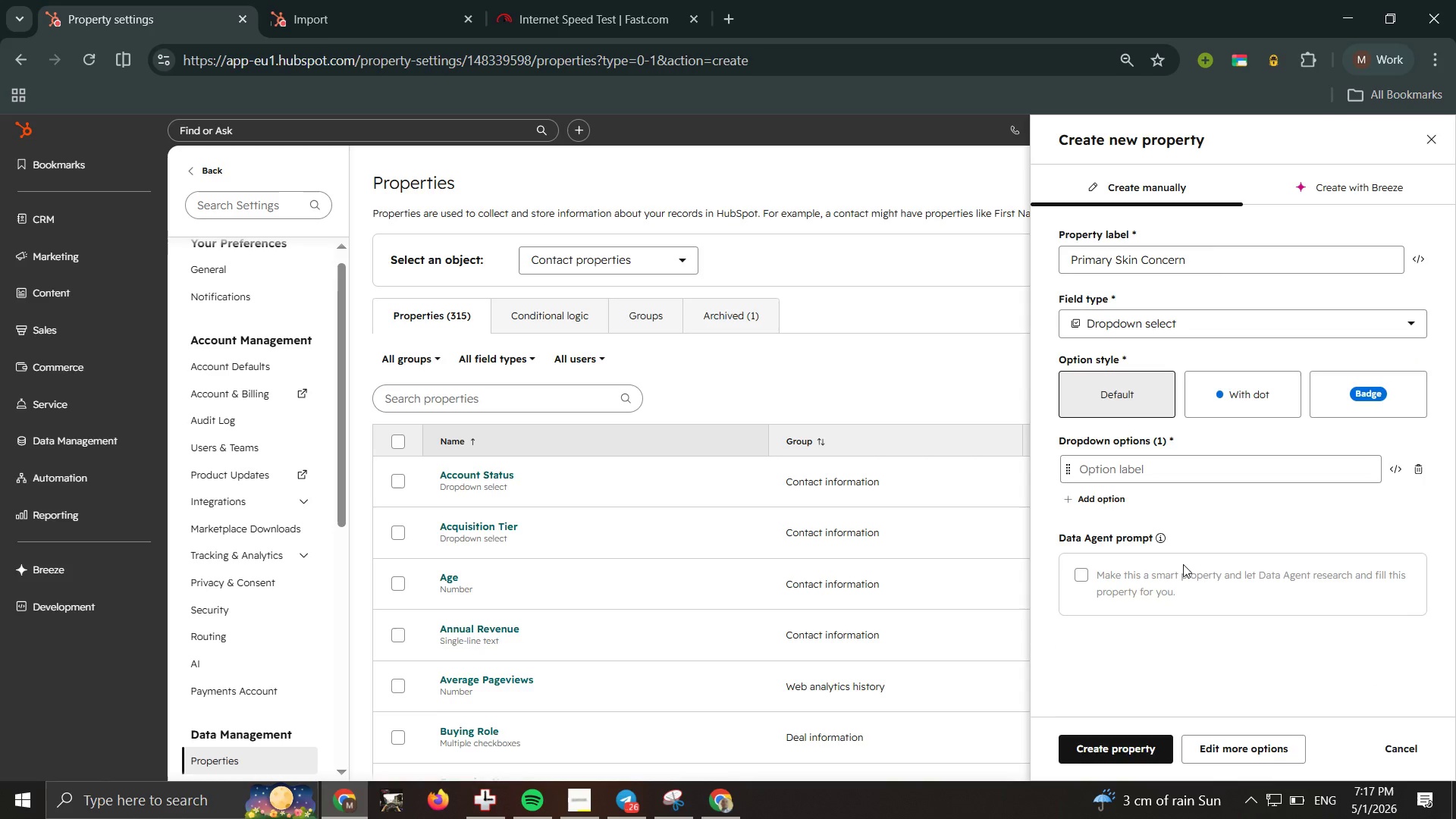 
left_click([1183, 564])
 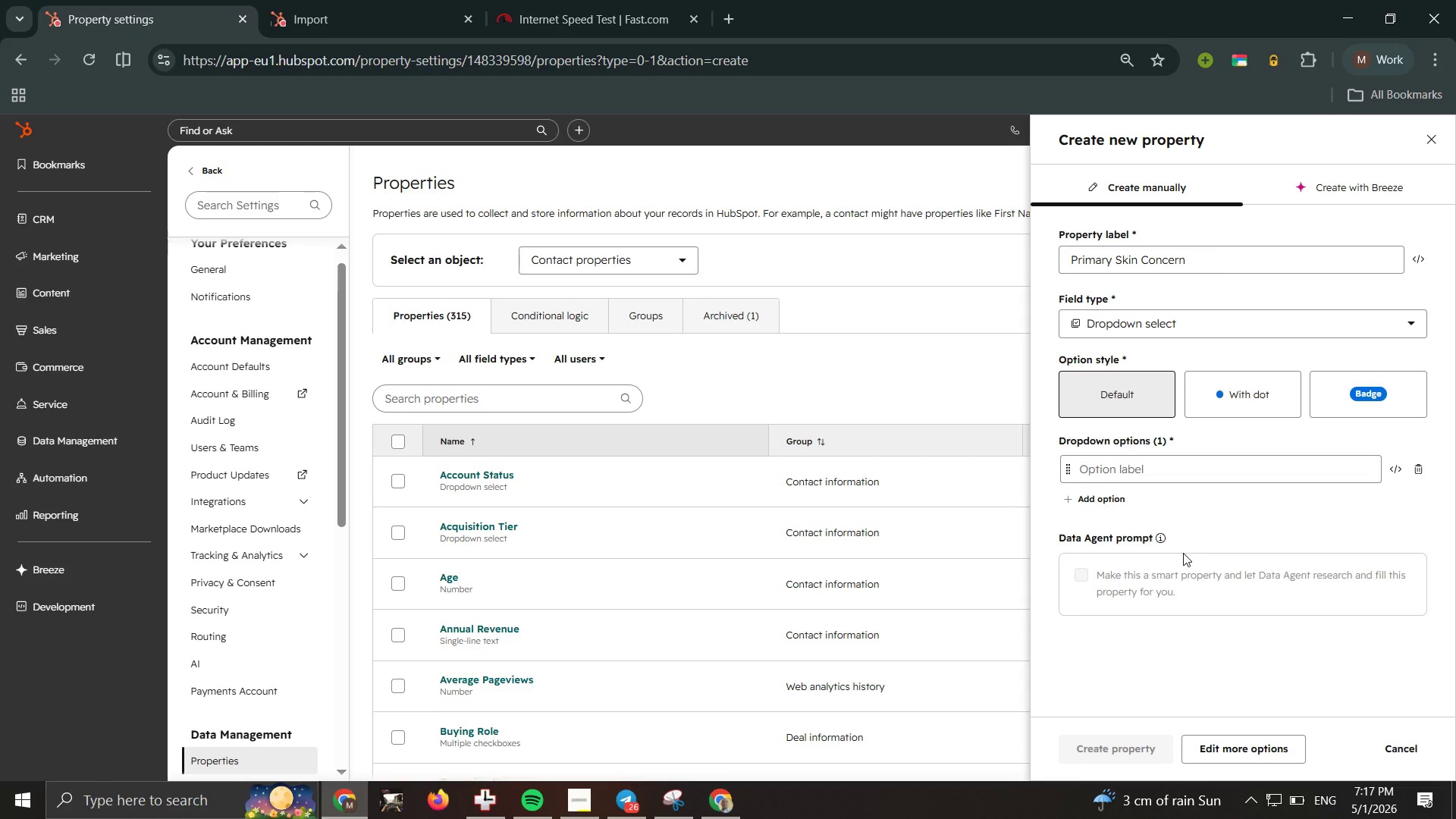 
left_click([1163, 478])
 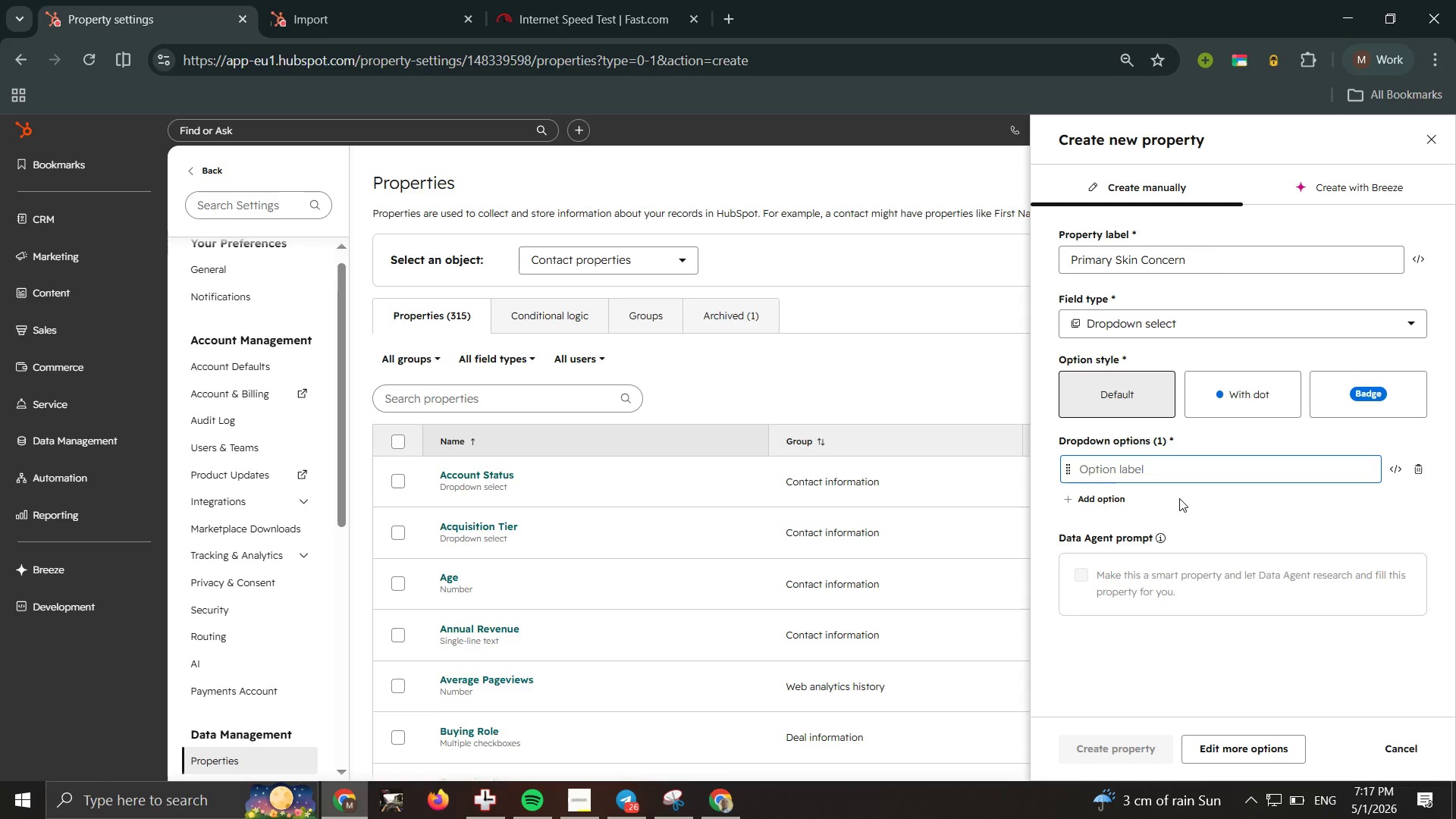 
type(Acne)
 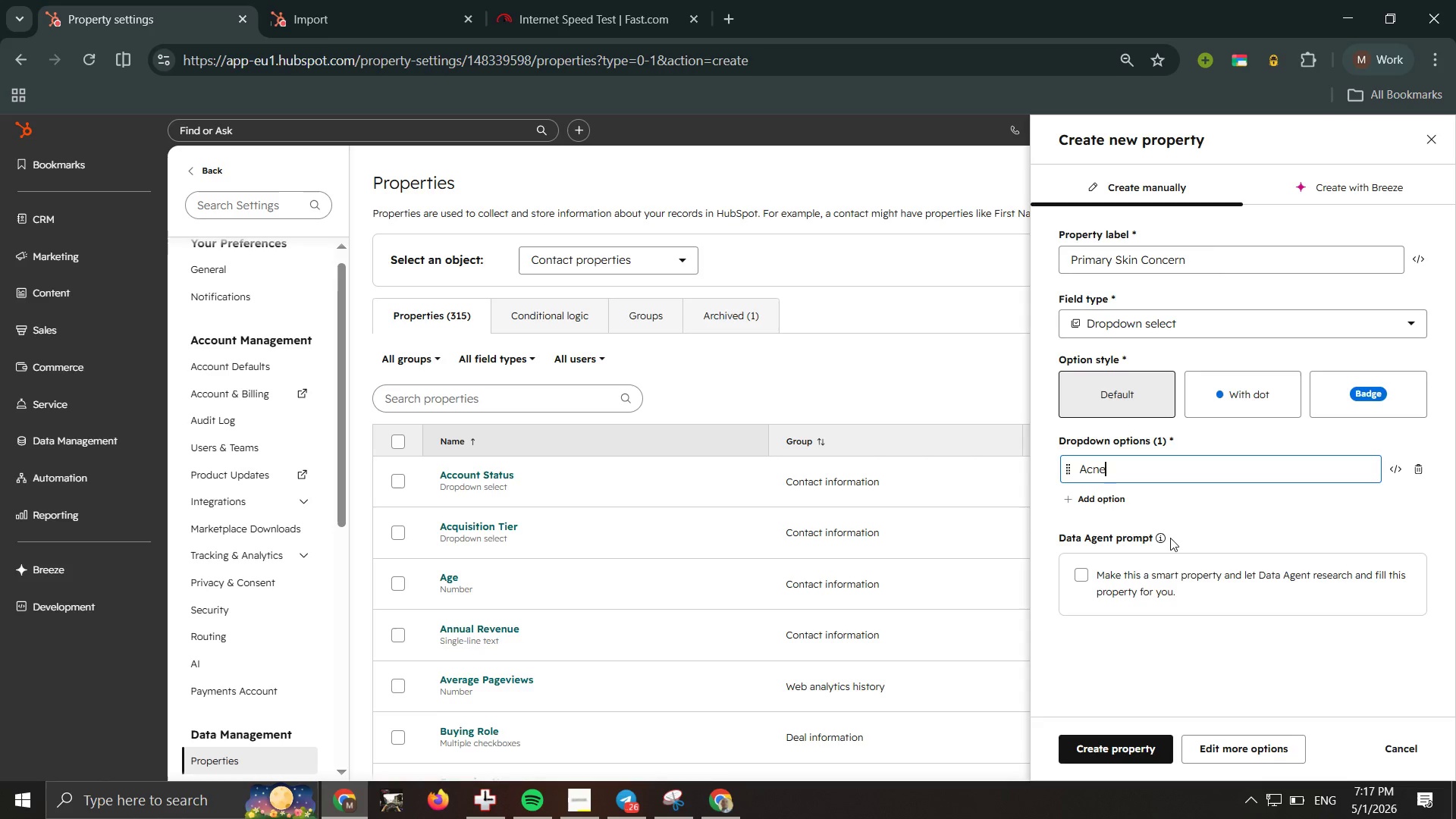 
left_click([1114, 501])
 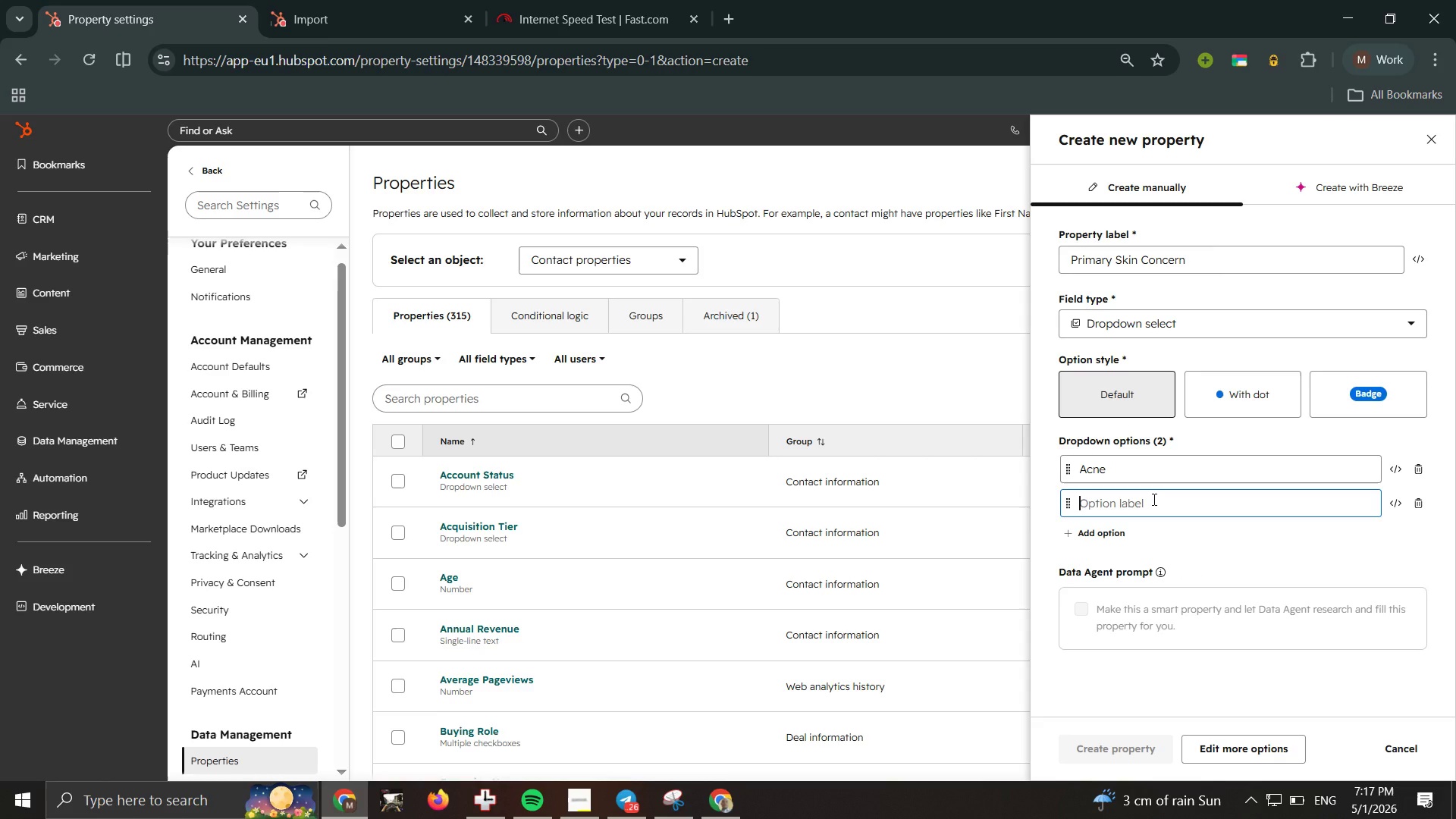 
type(Hyper)
 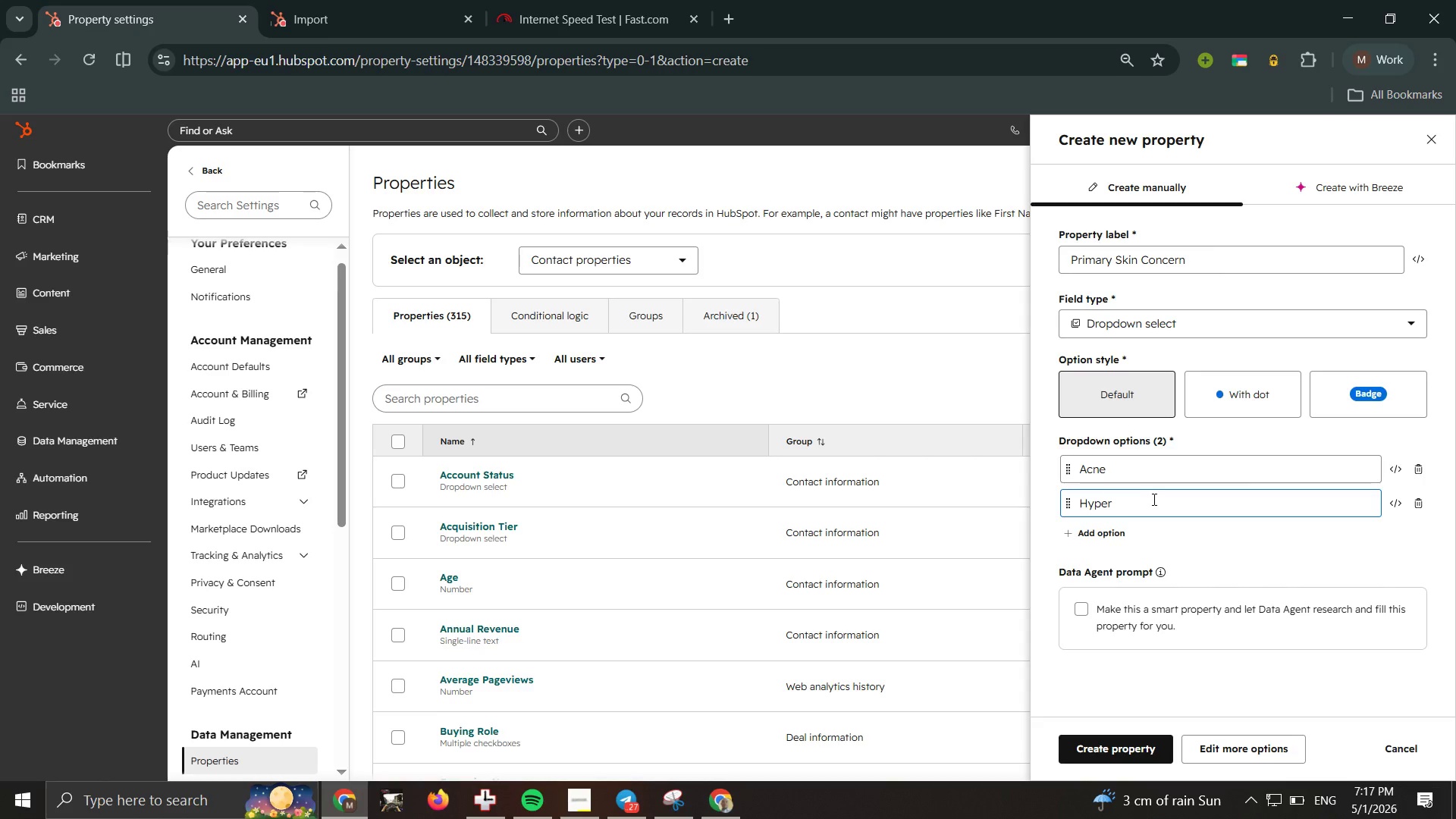 
type(pigm)
 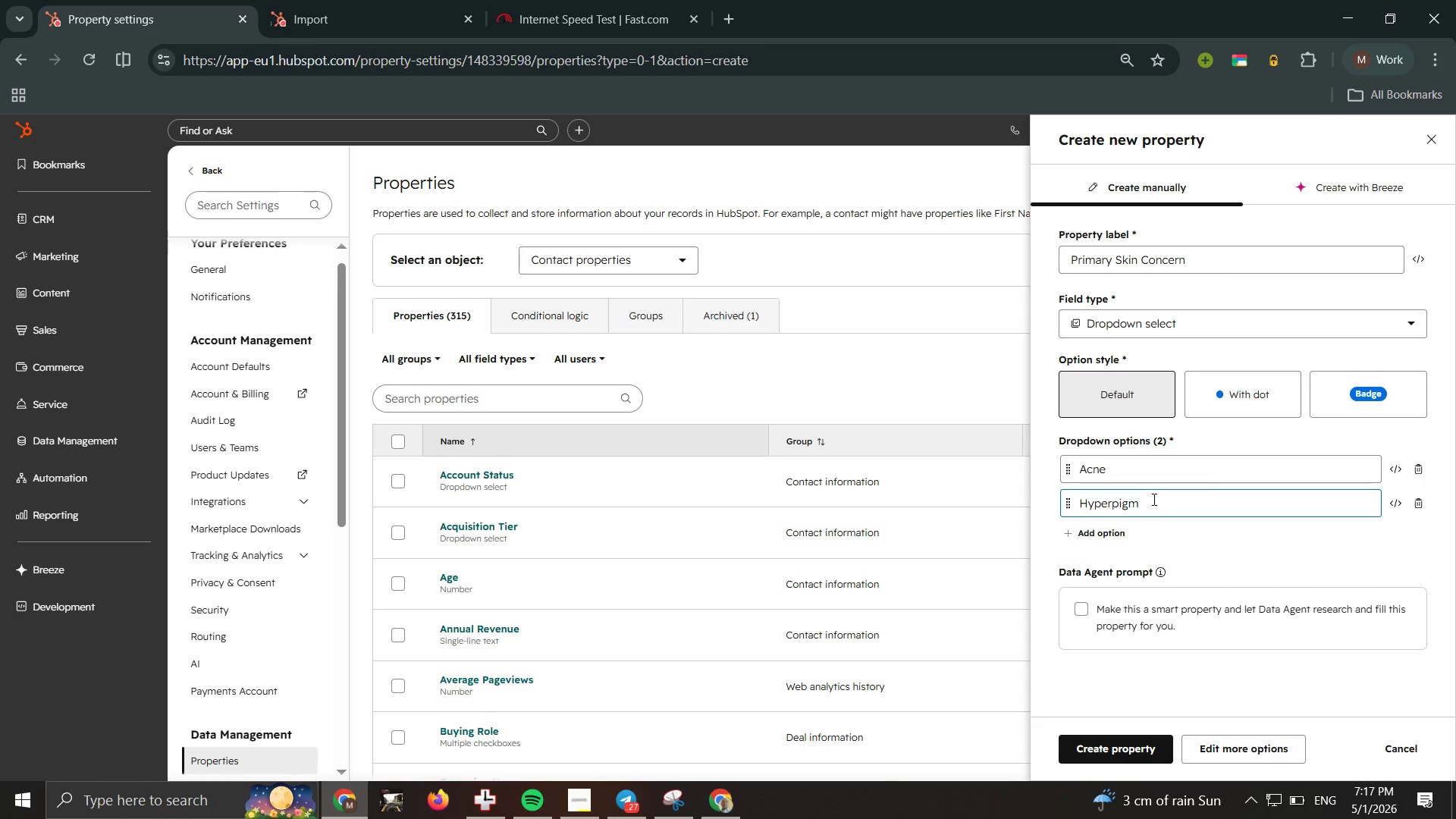 
wait(8.0)
 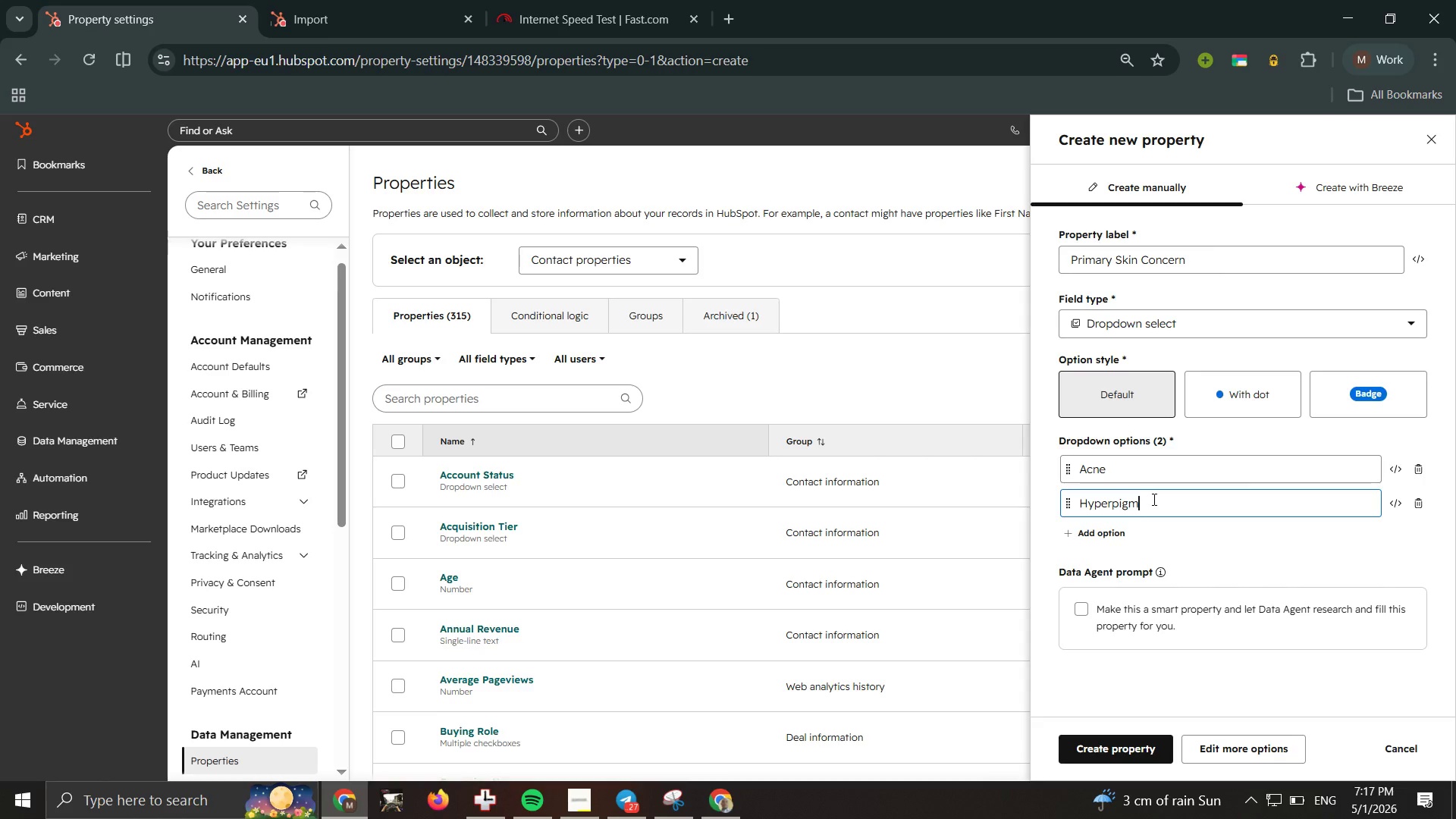 
type(entation)
 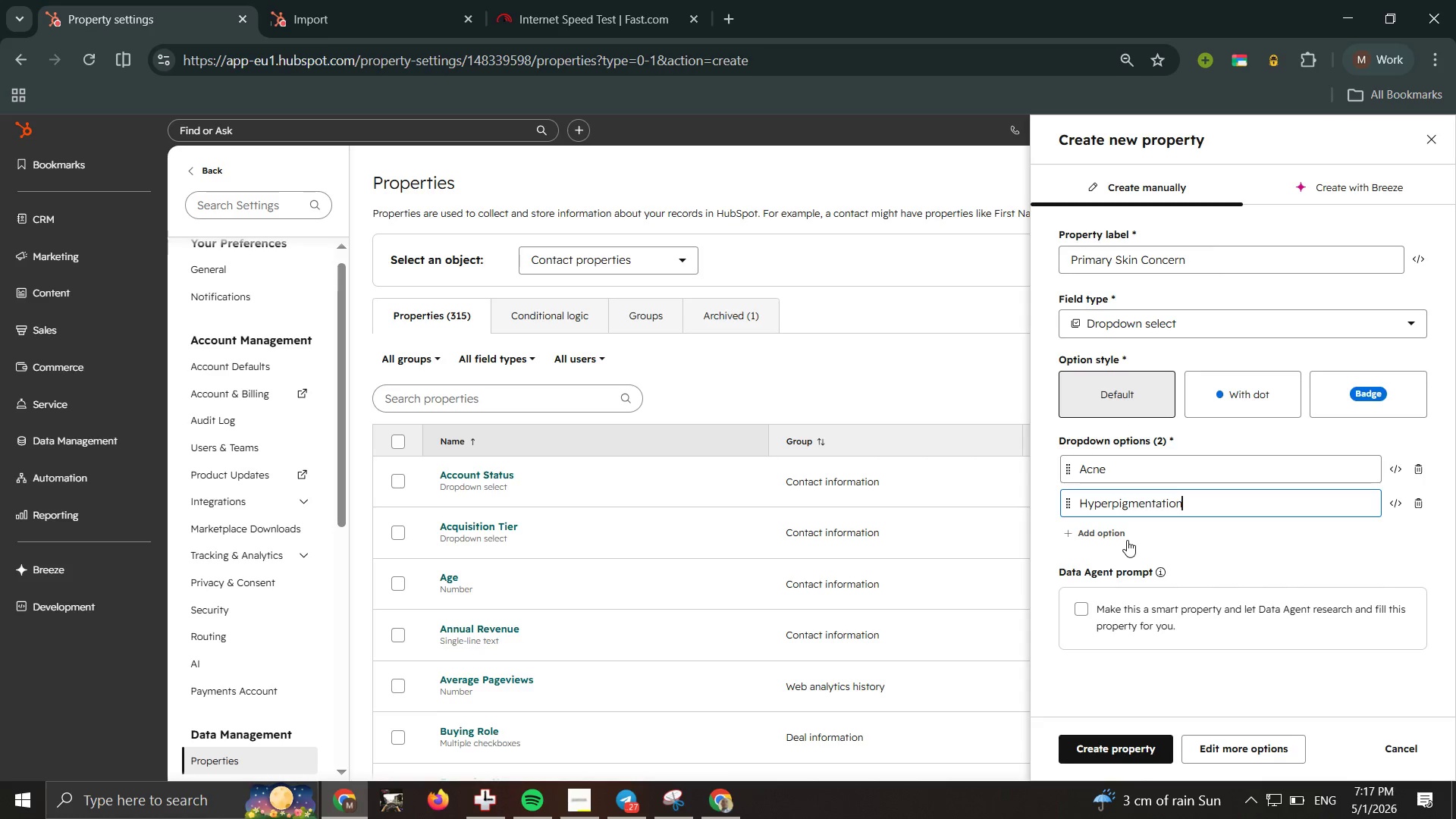 
left_click([1109, 531])
 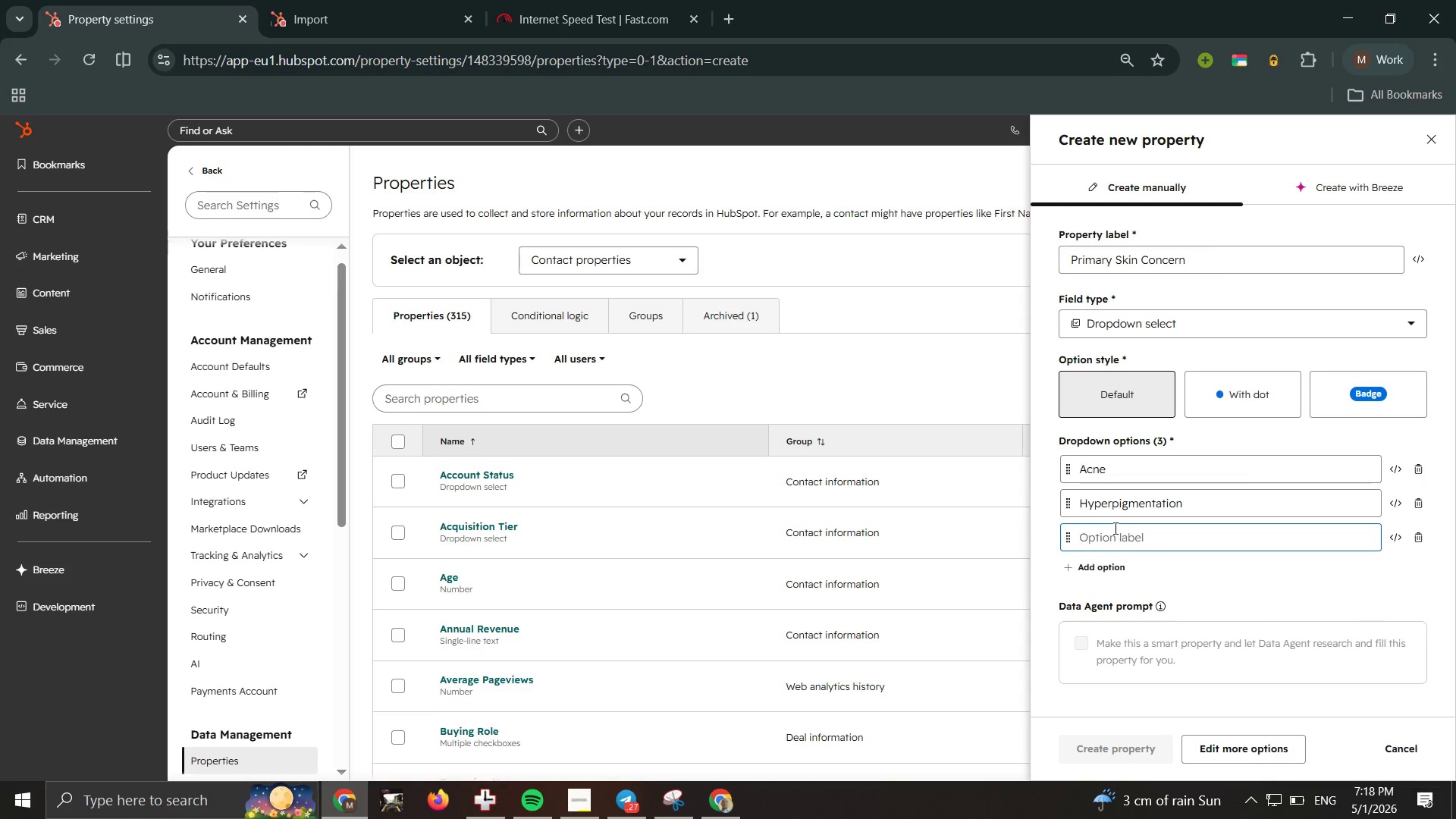 
type(Aging)
 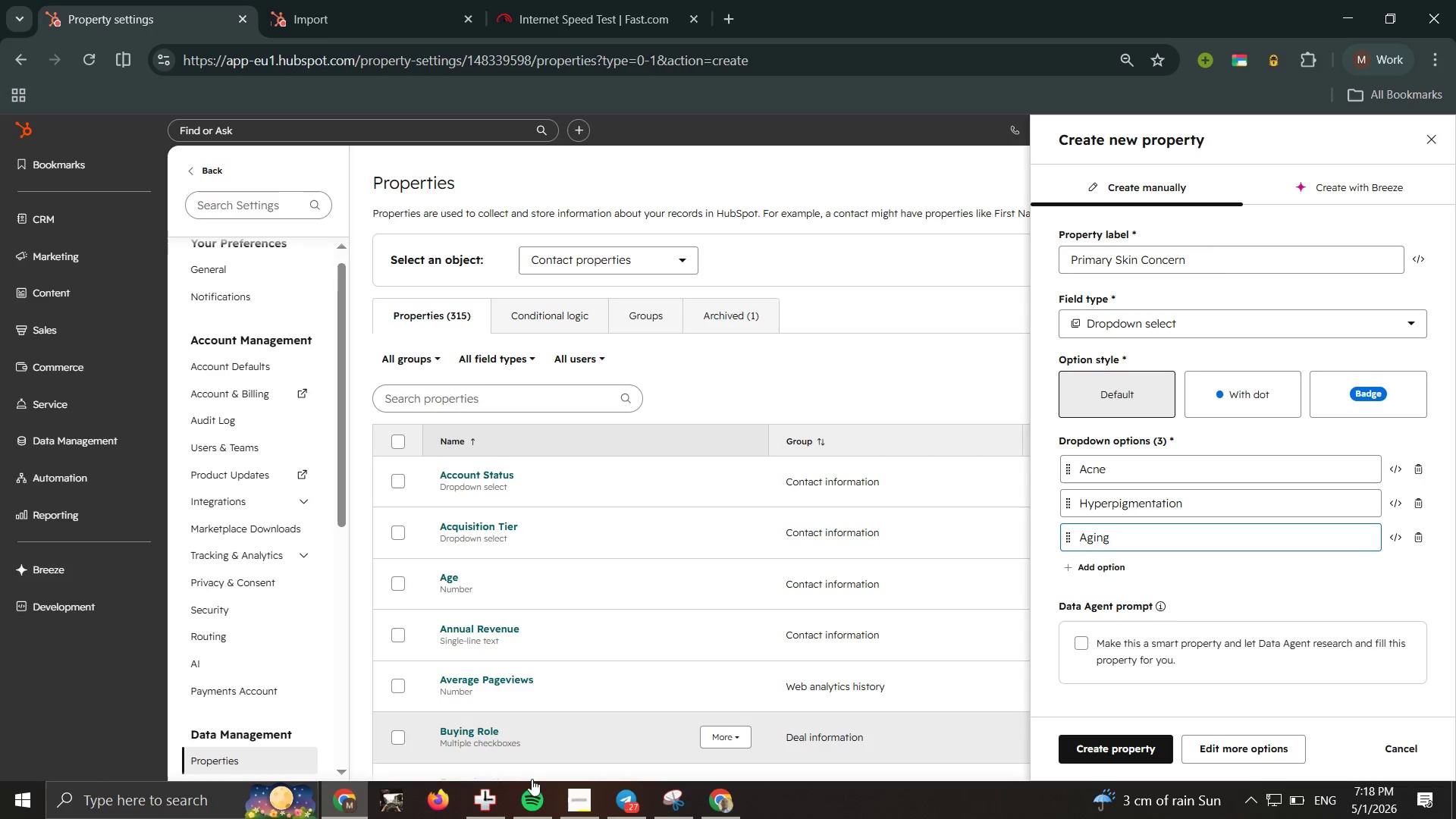 
double_click([484, 798])
 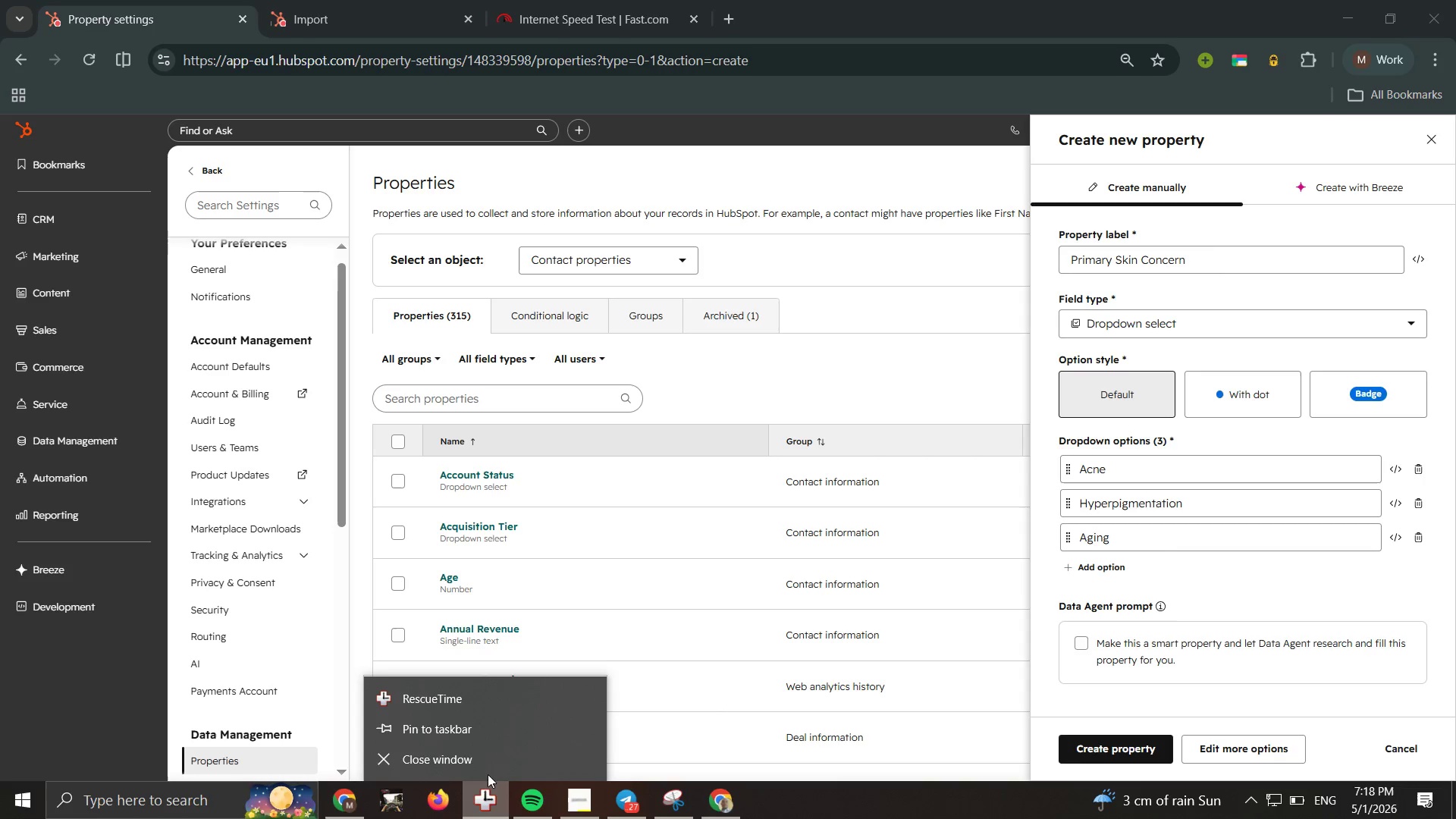 
left_click([488, 761])
 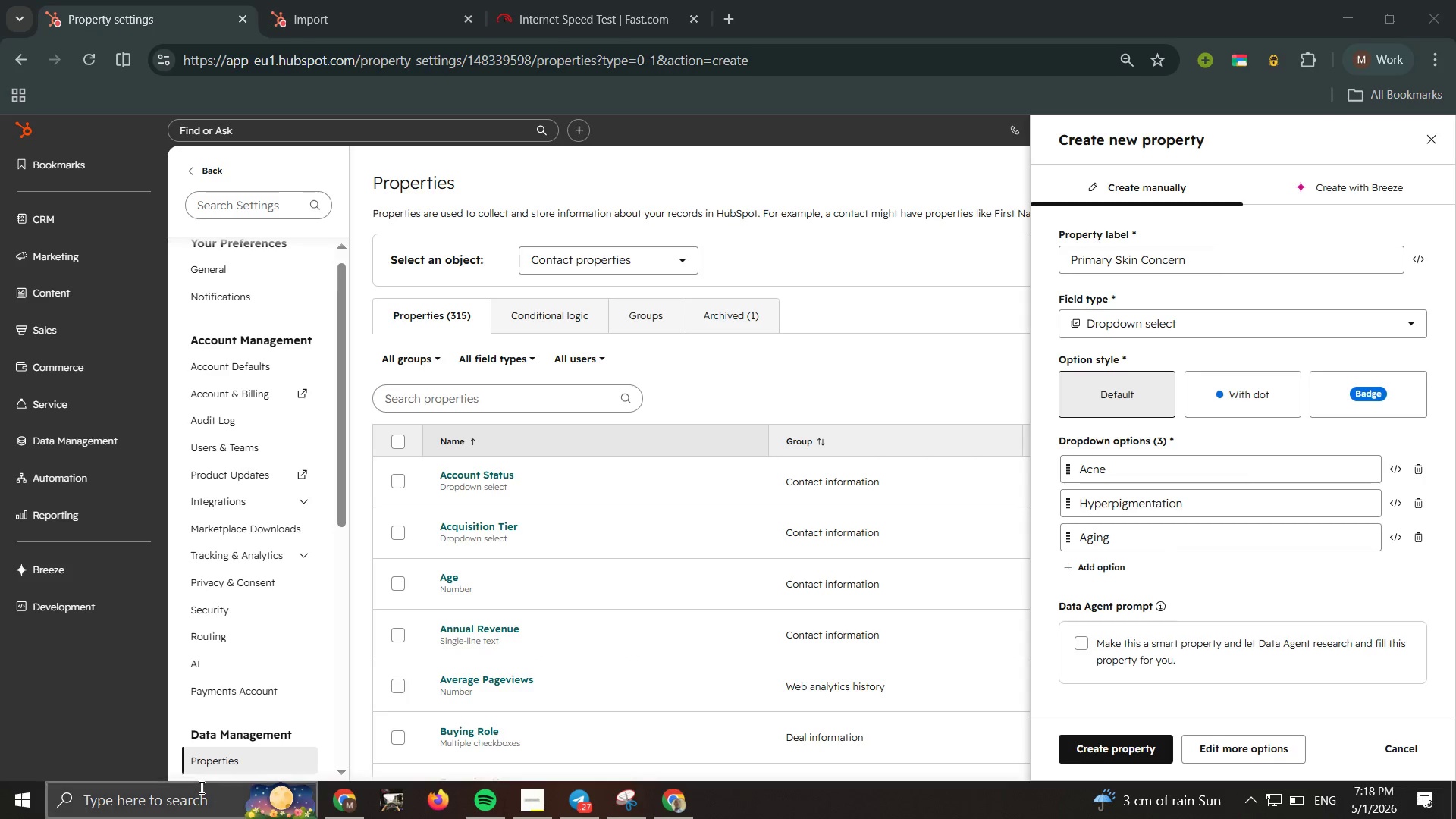 
left_click([199, 789])
 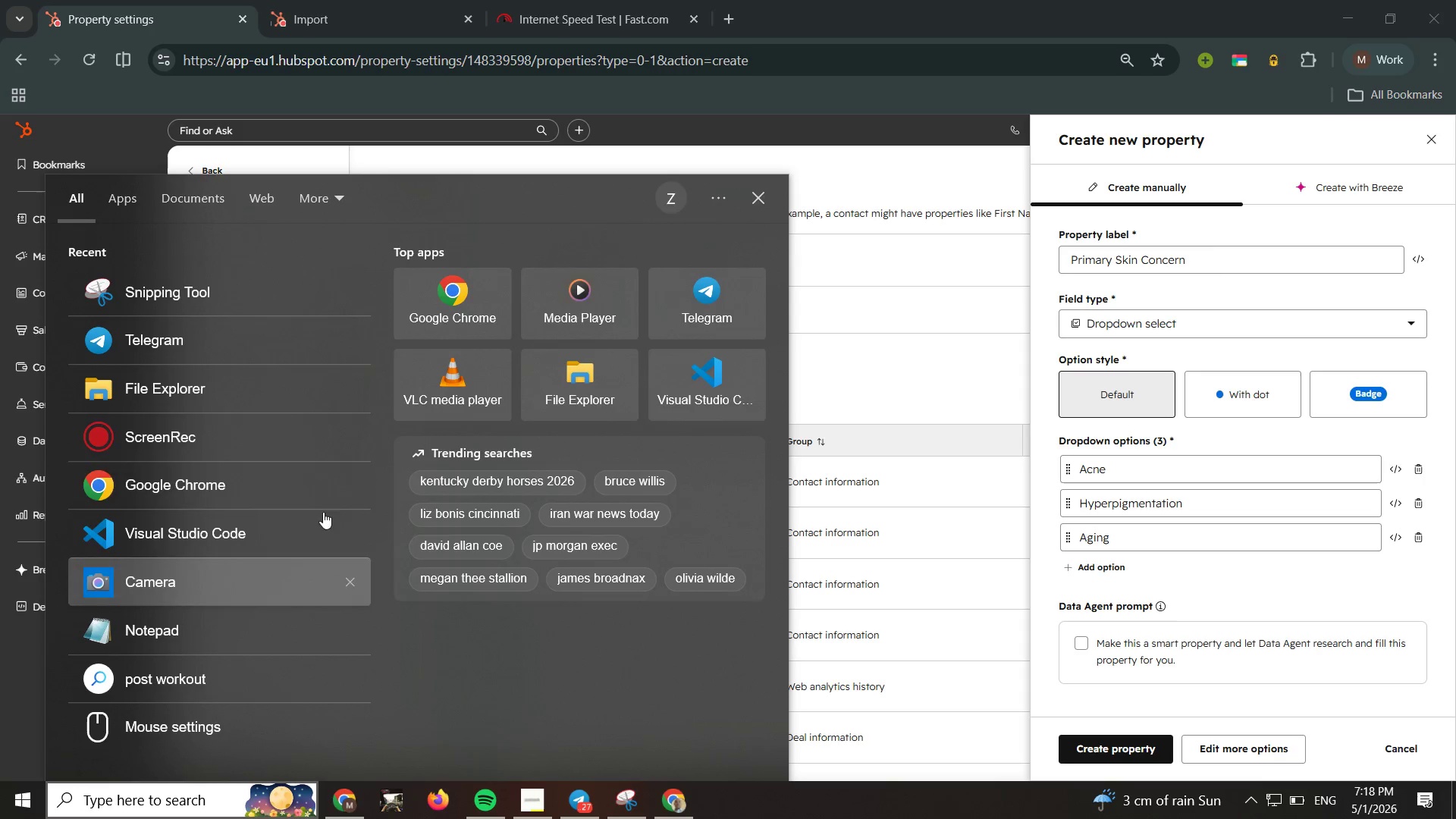 
left_click([235, 375])
 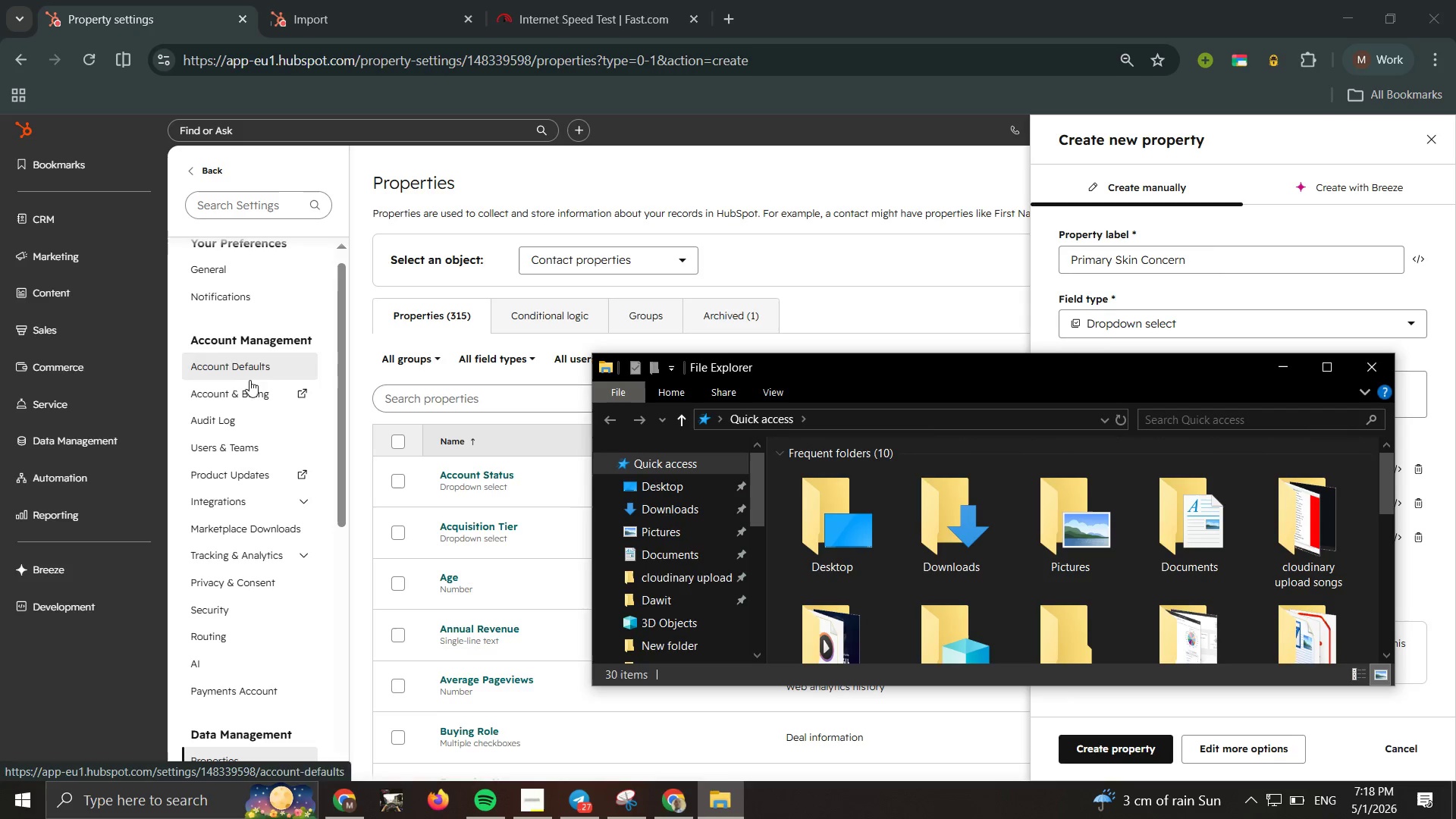 
wait(5.62)
 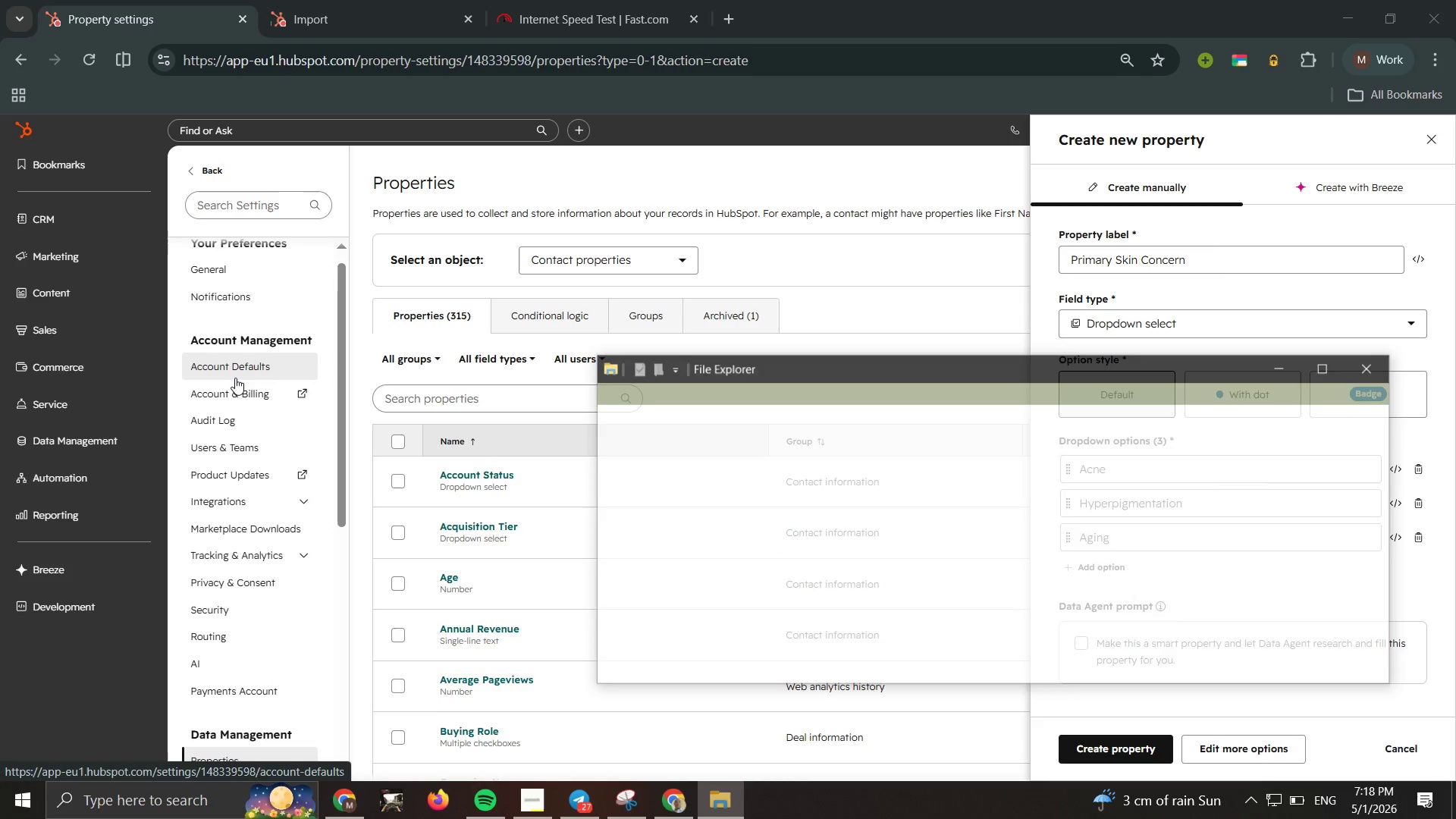 
left_click([658, 519])
 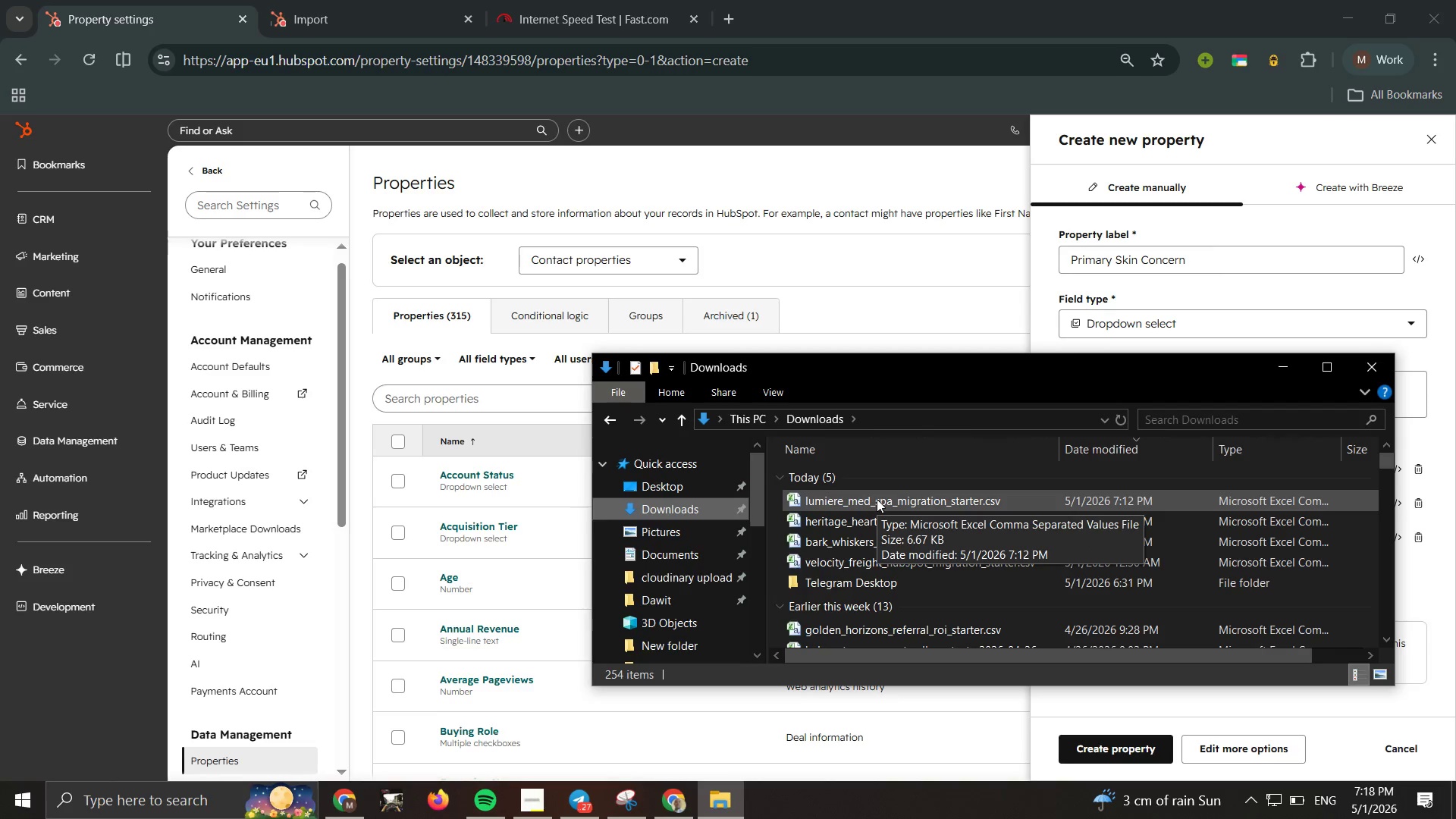 
right_click([860, 499])
 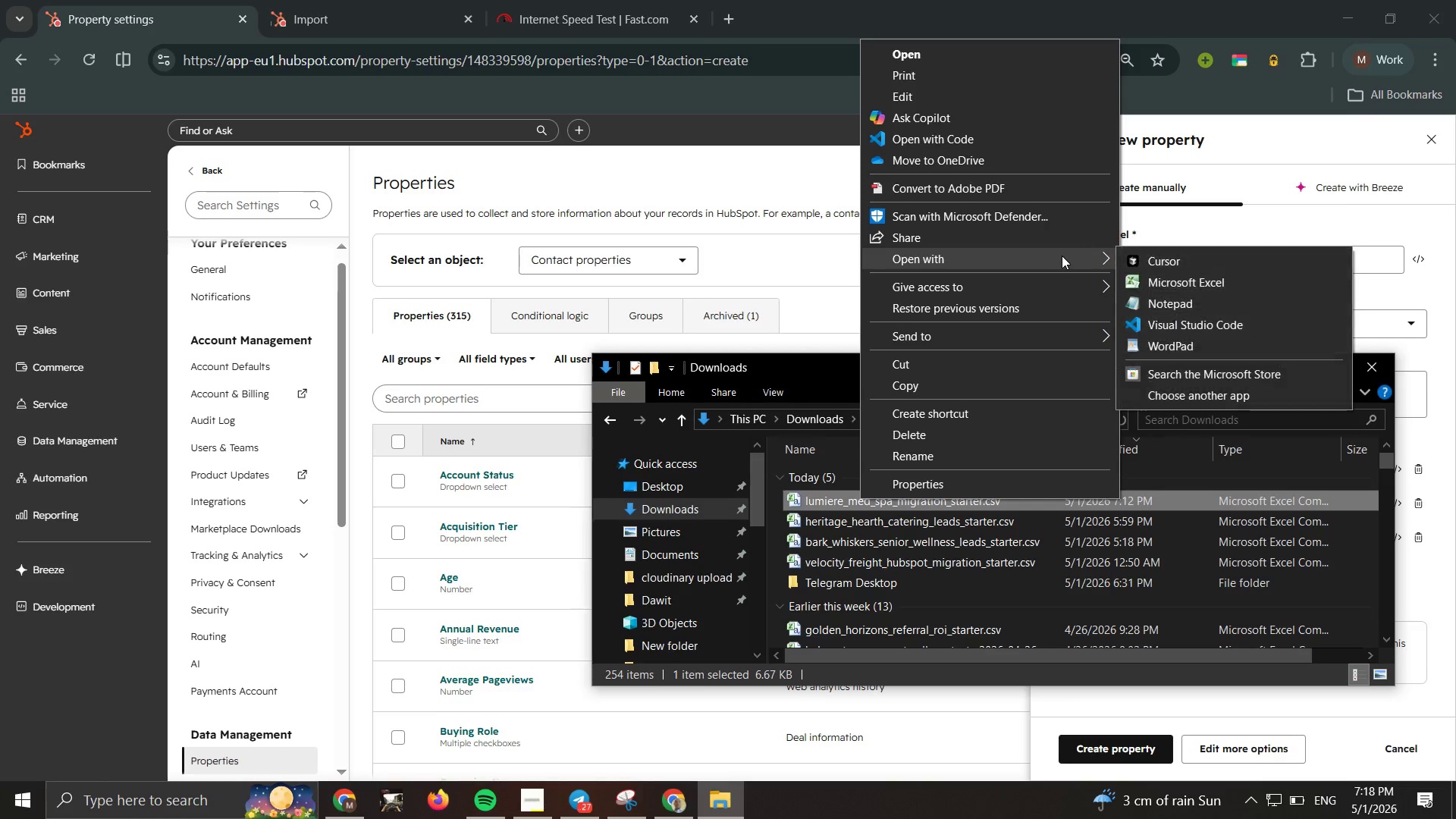 
left_click([1154, 303])
 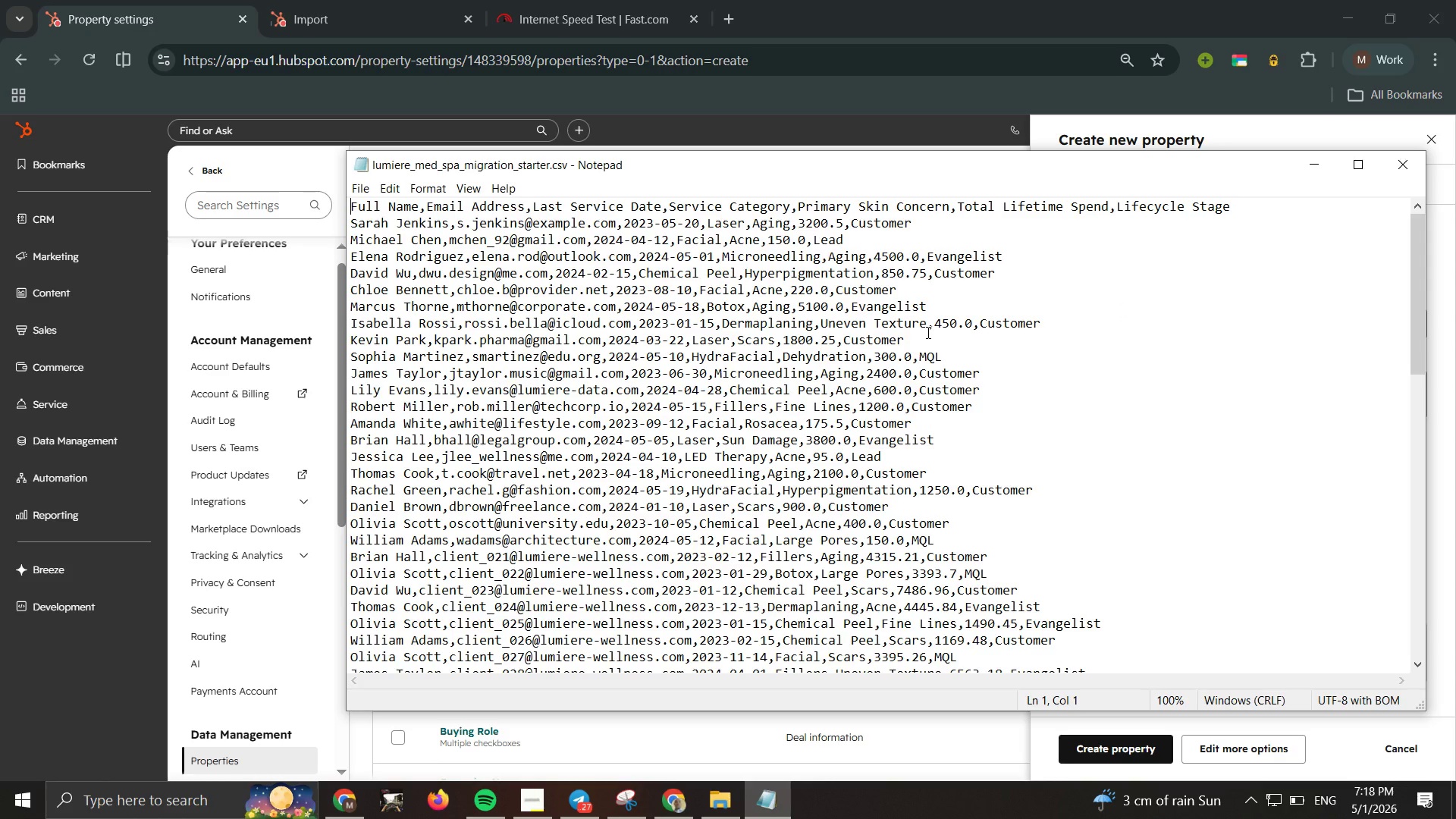 
wait(18.76)
 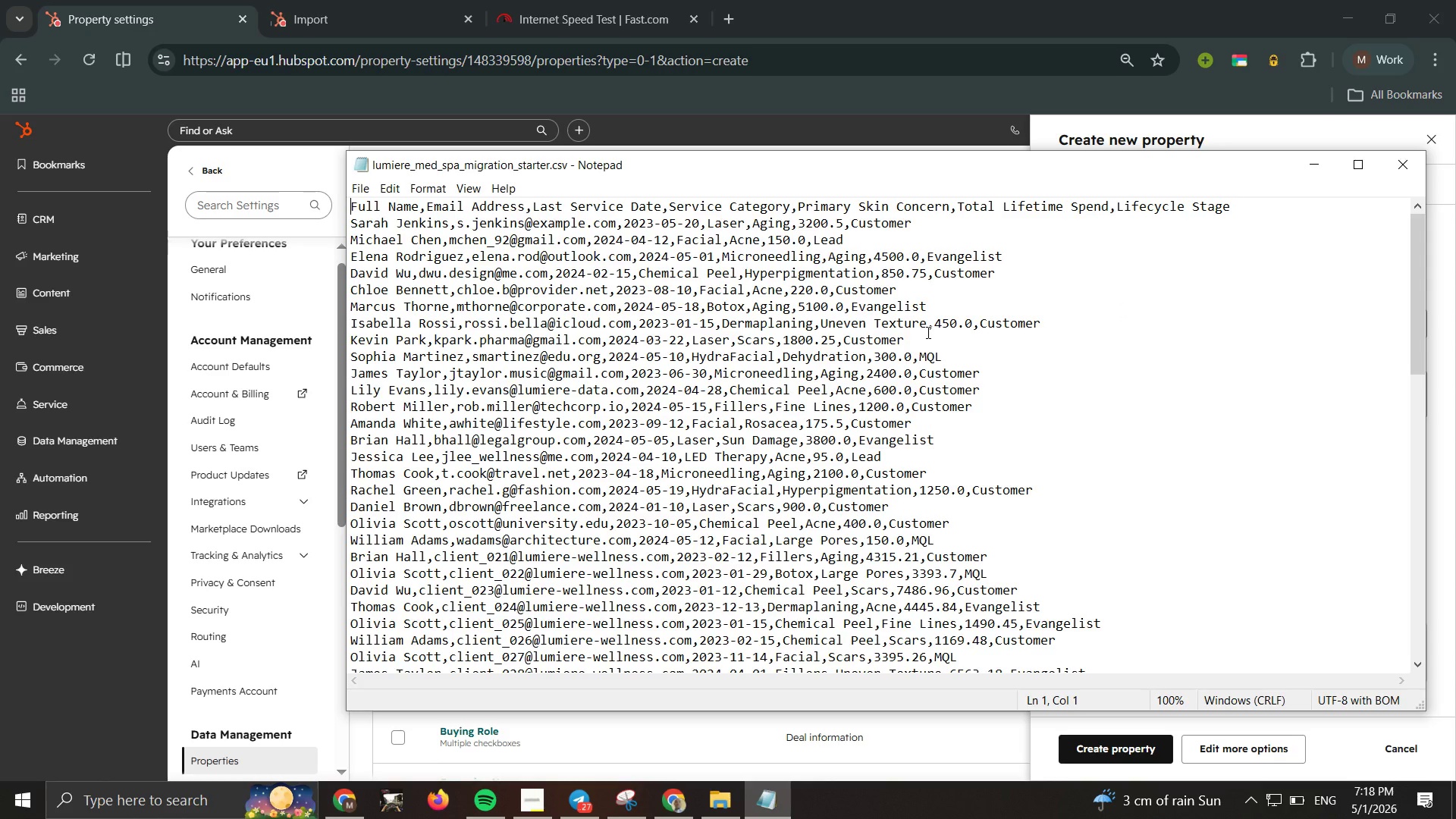 
left_click_drag(start_coordinate=[924, 327], to_coordinate=[817, 326])
 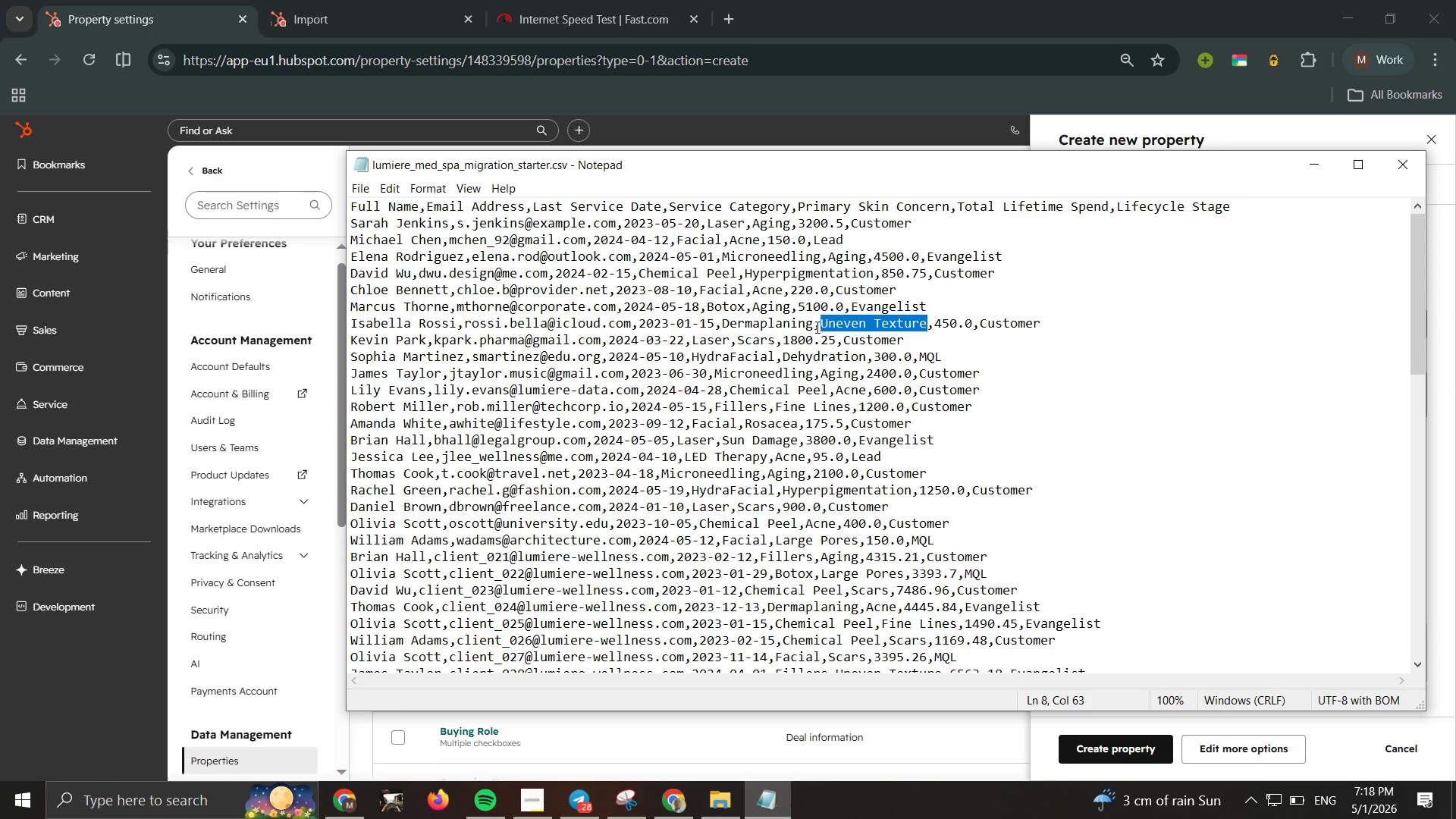 
key(Control+C)
 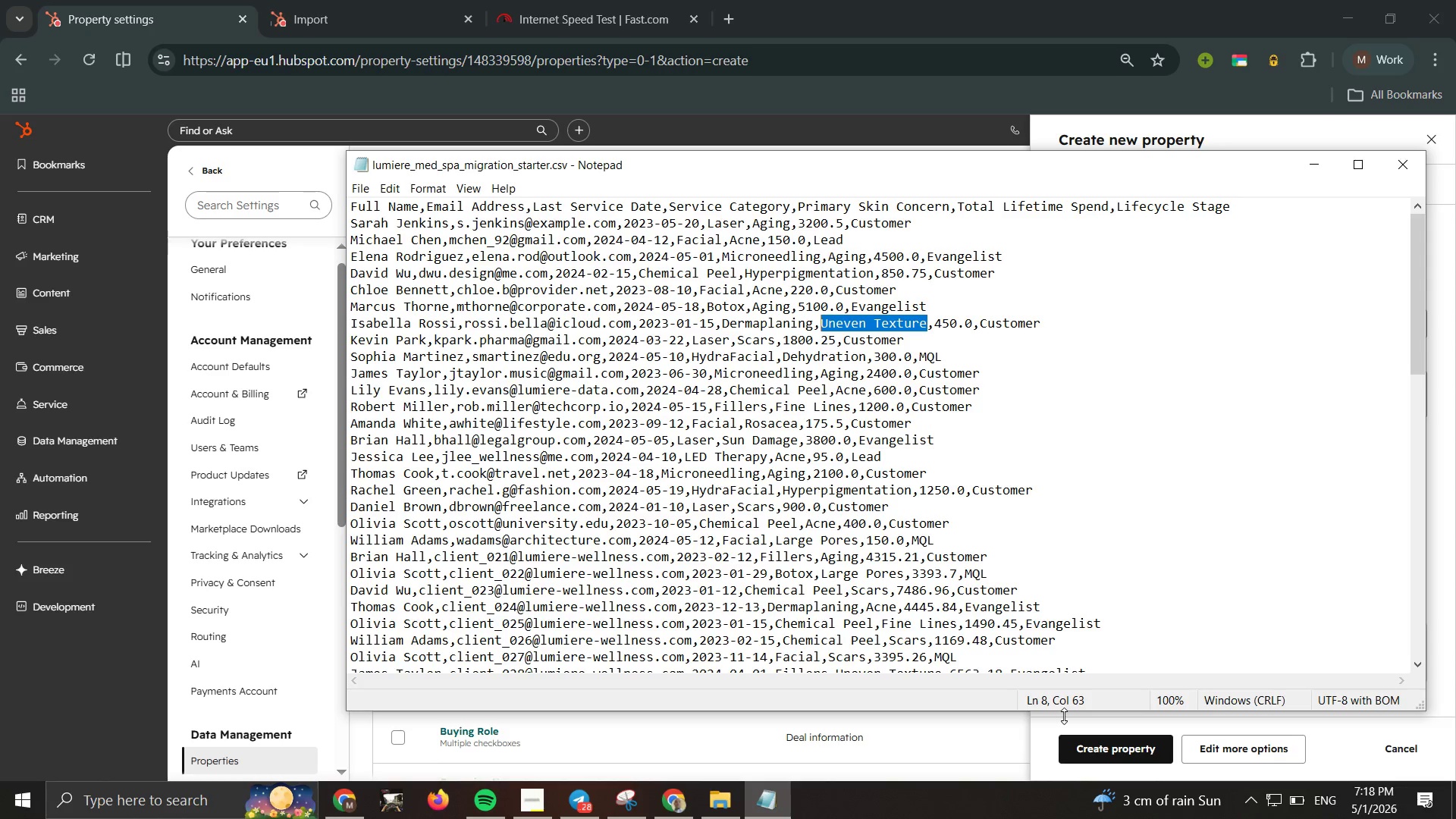 
left_click([1046, 717])
 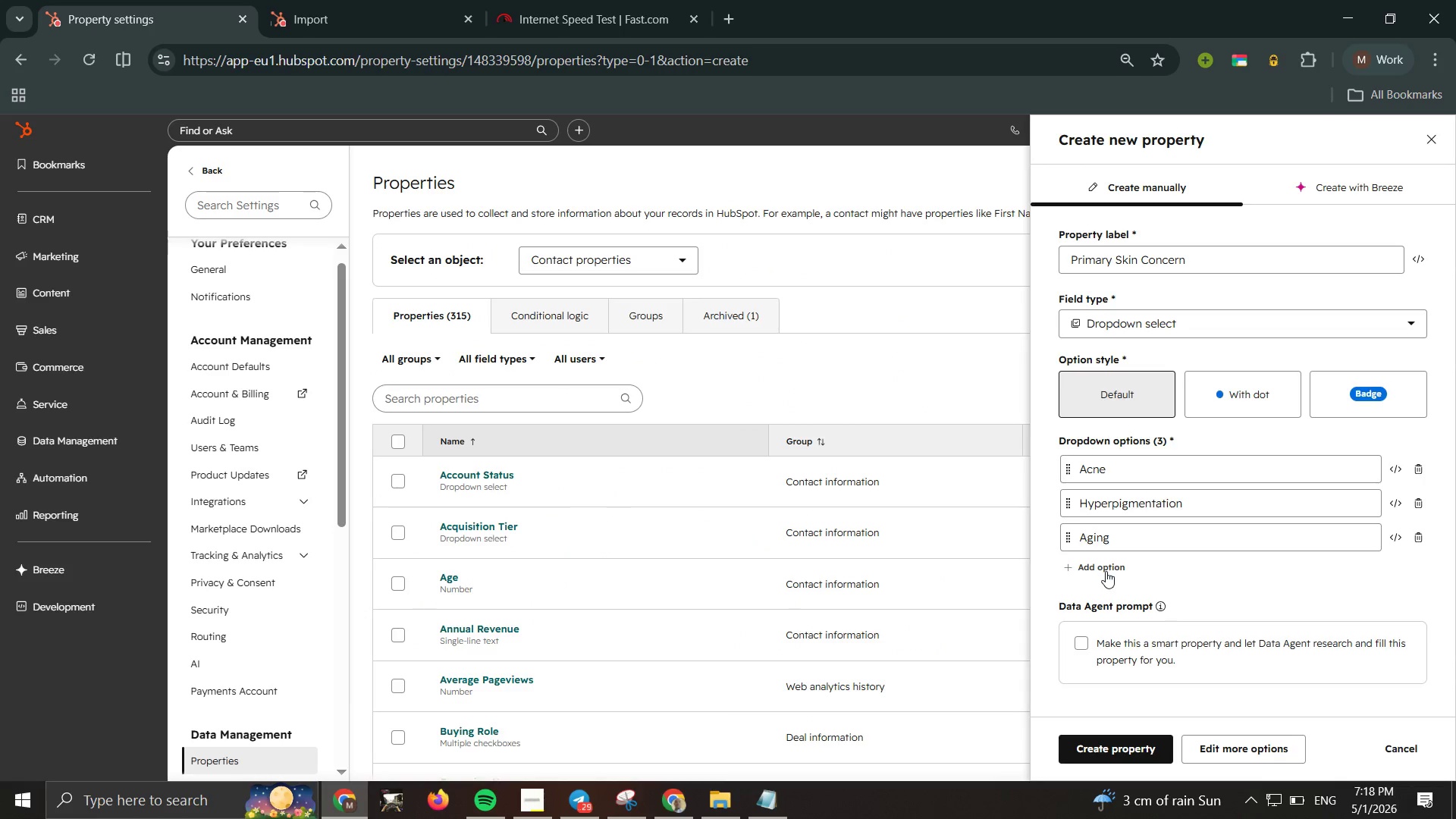 
left_click([1103, 567])
 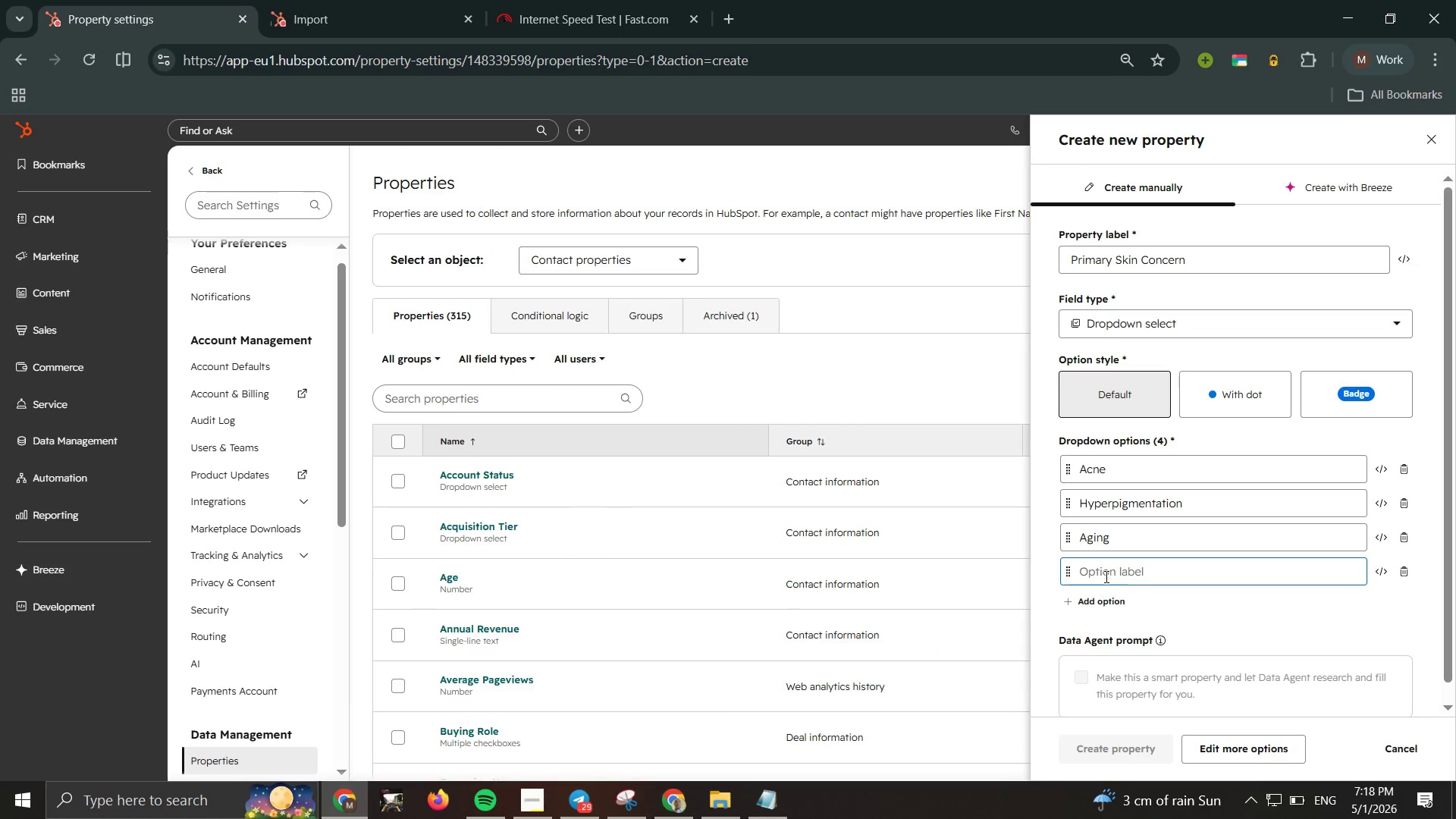 
left_click([1105, 576])
 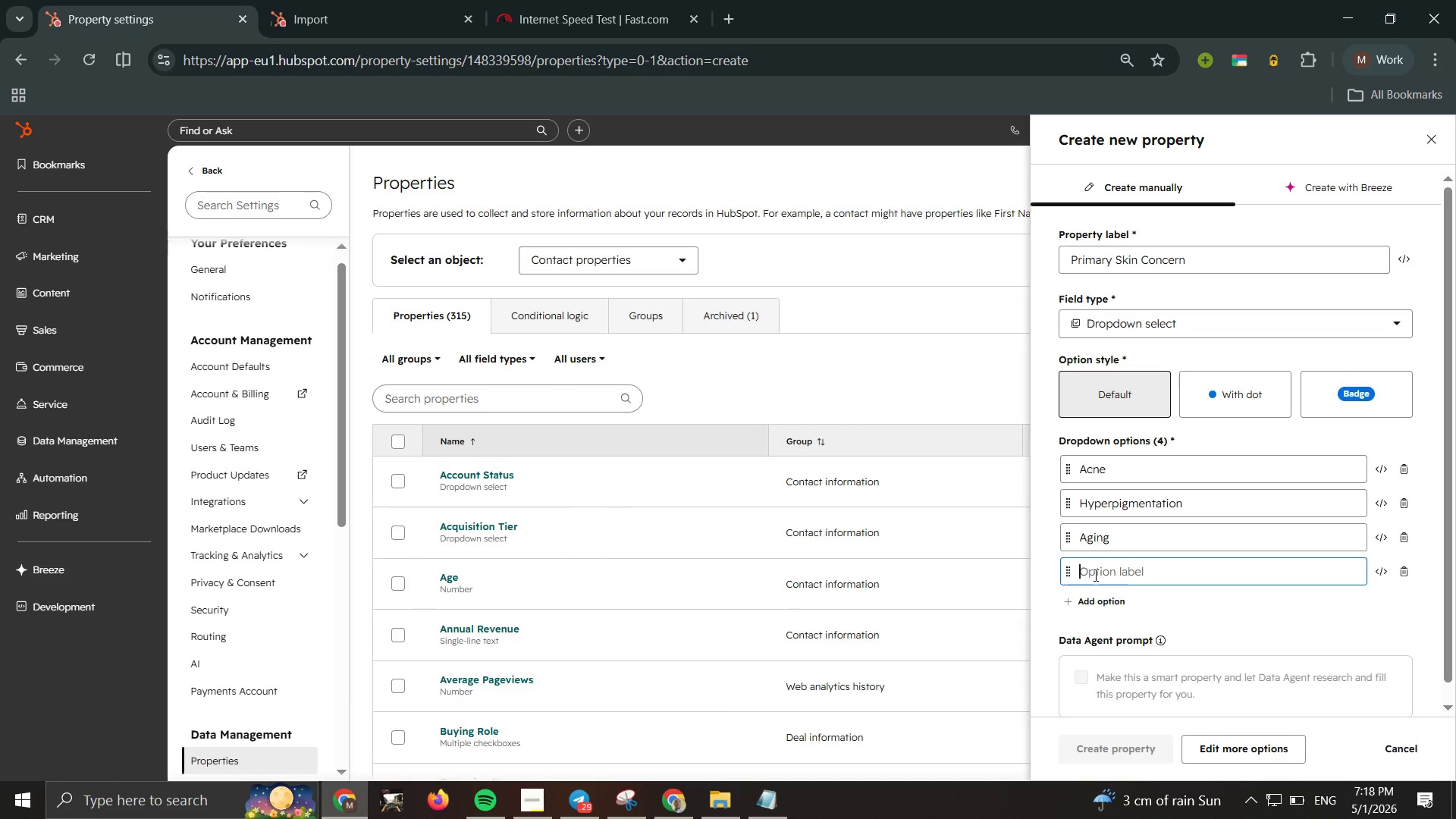 
key(Control+V)
 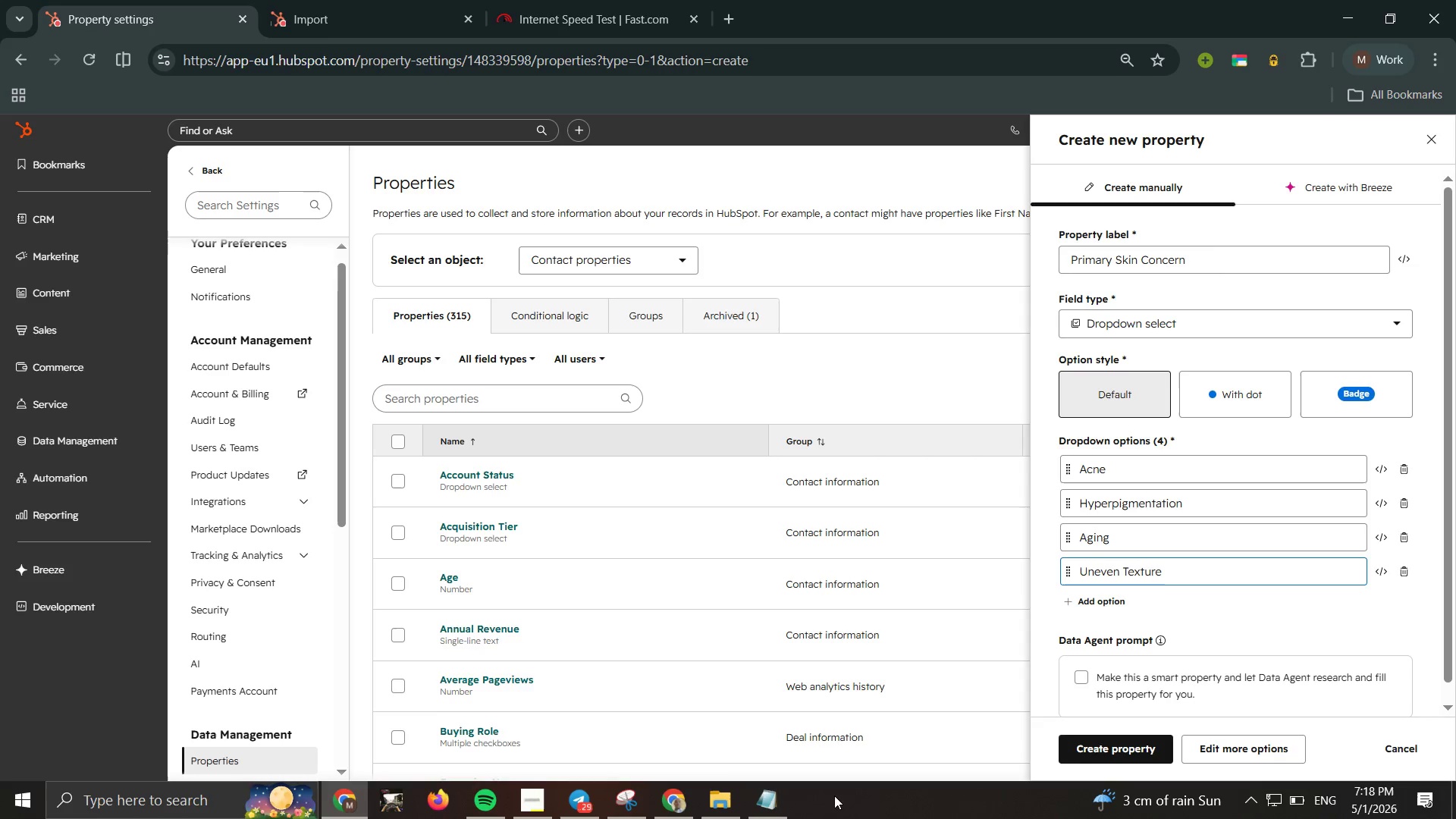 
left_click([770, 812])
 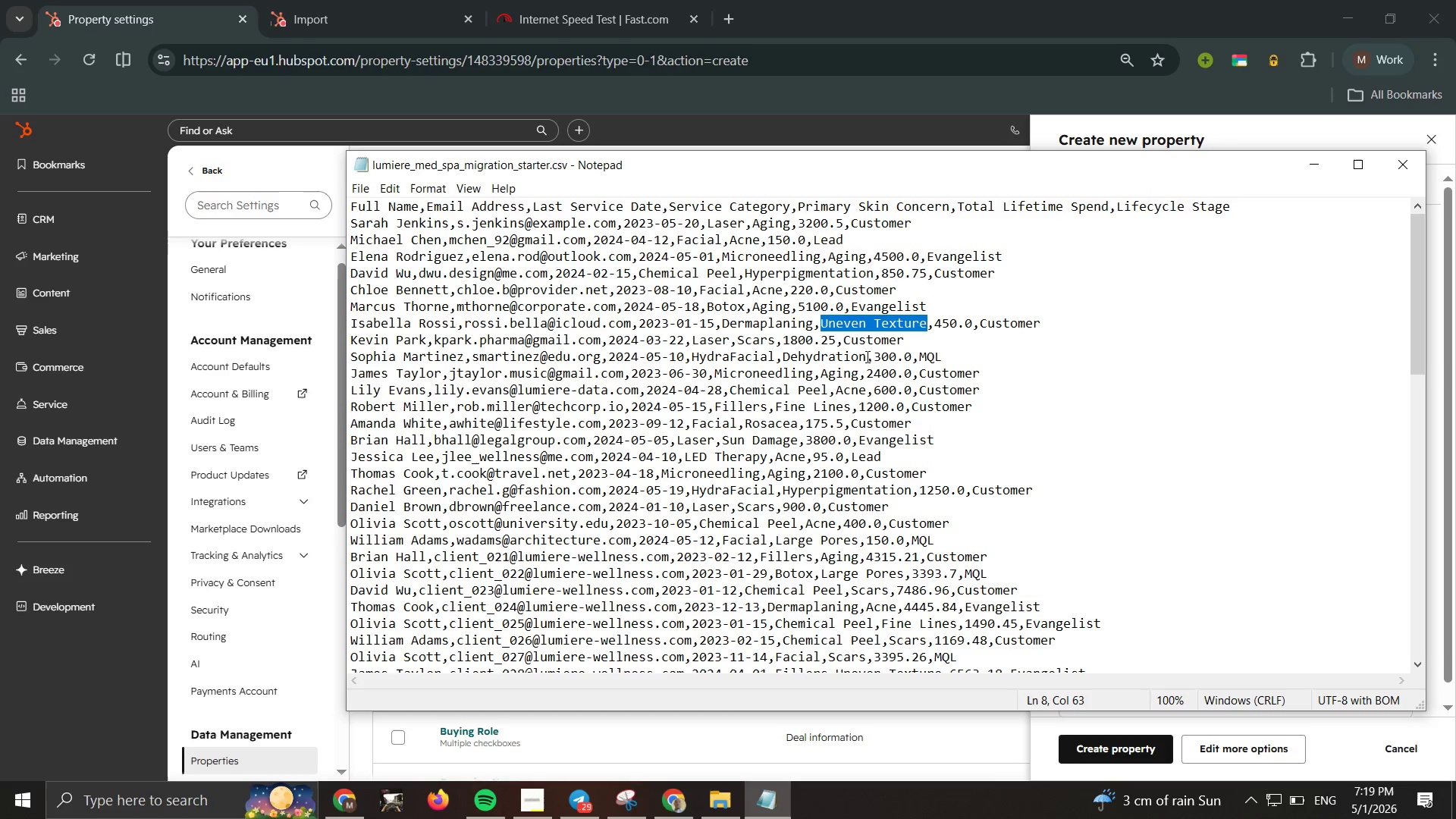 
left_click_drag(start_coordinate=[865, 353], to_coordinate=[786, 353])
 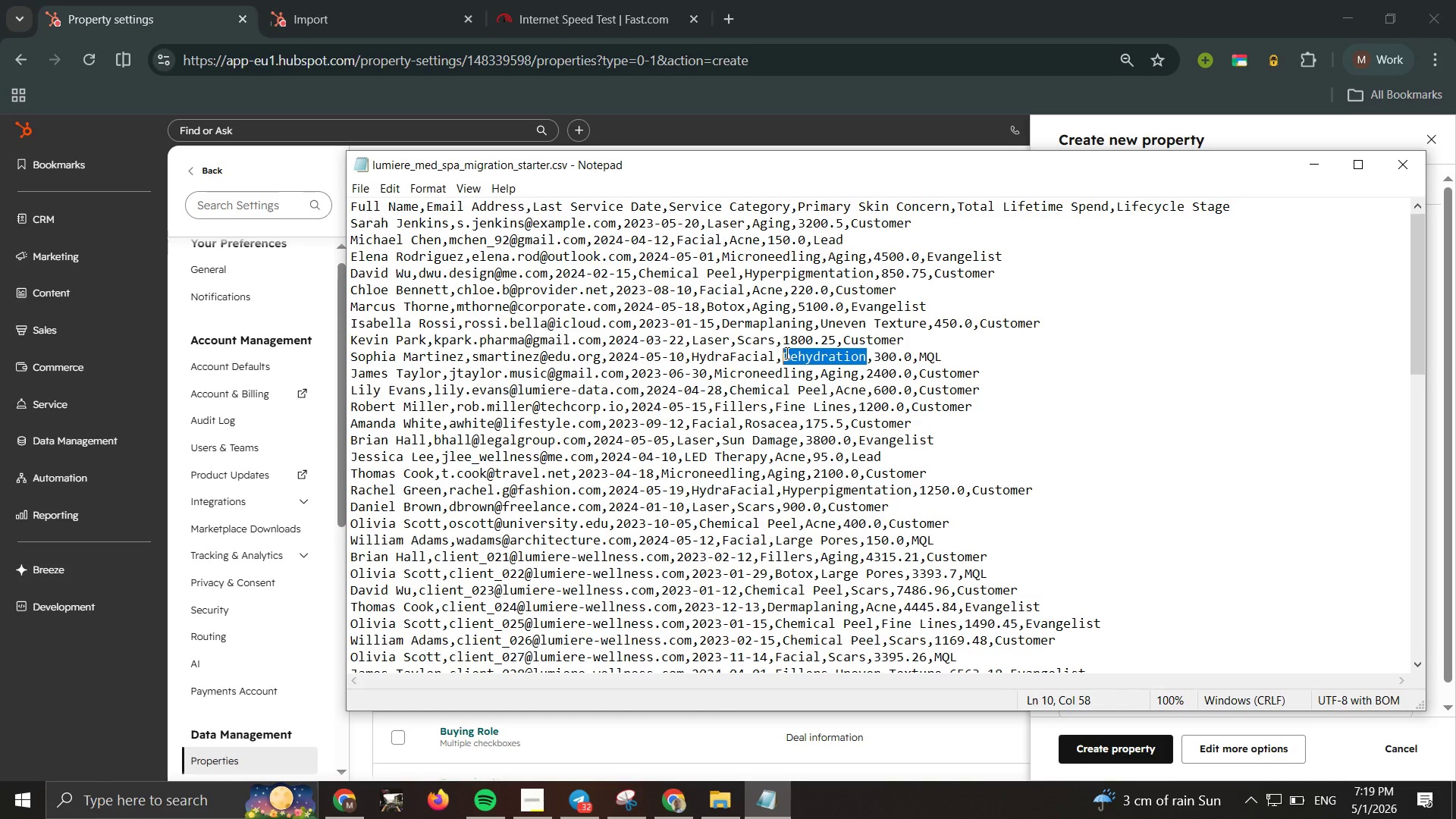 
key(Control+ControlLeft)
 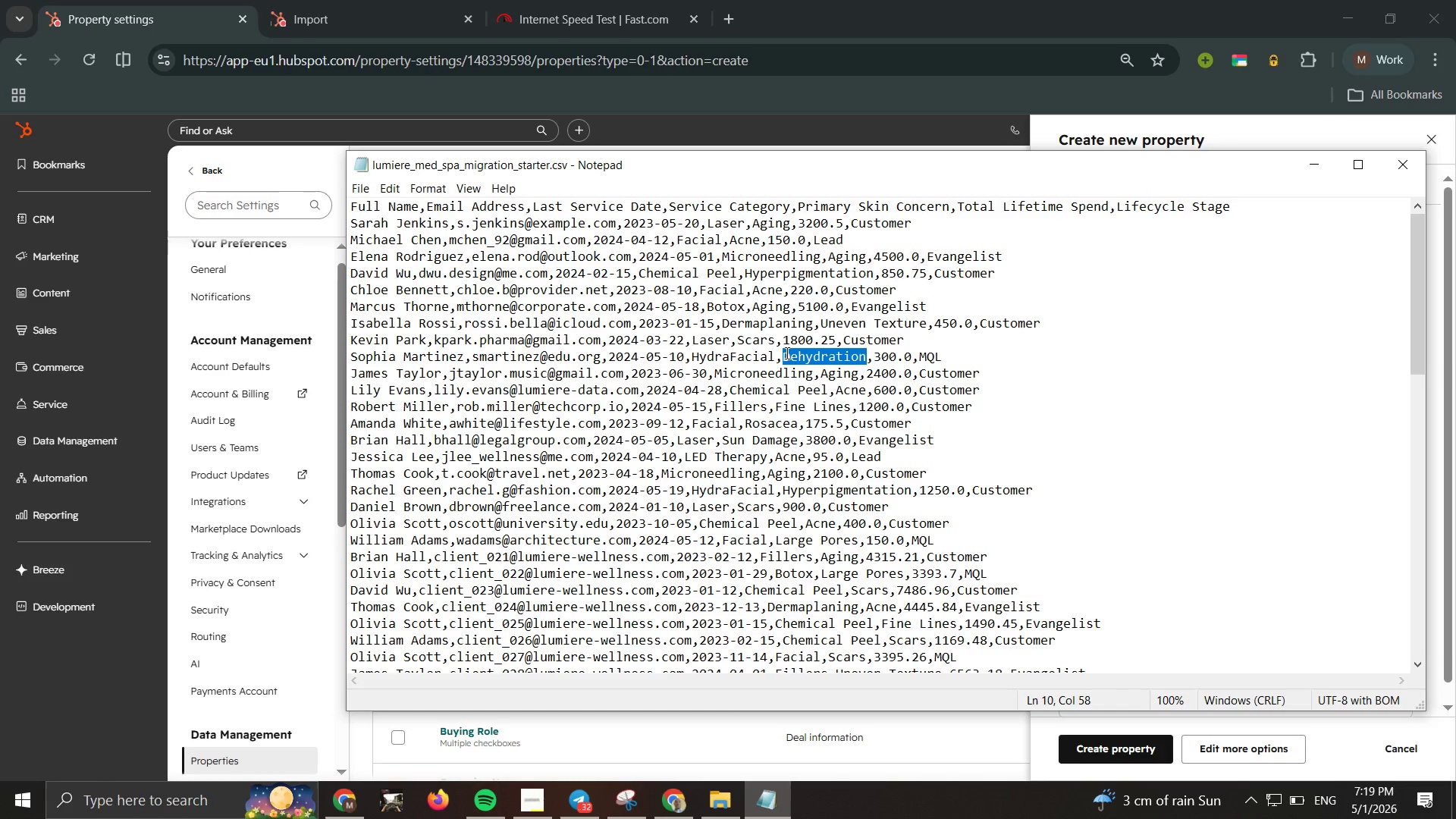 
key(Control+C)
 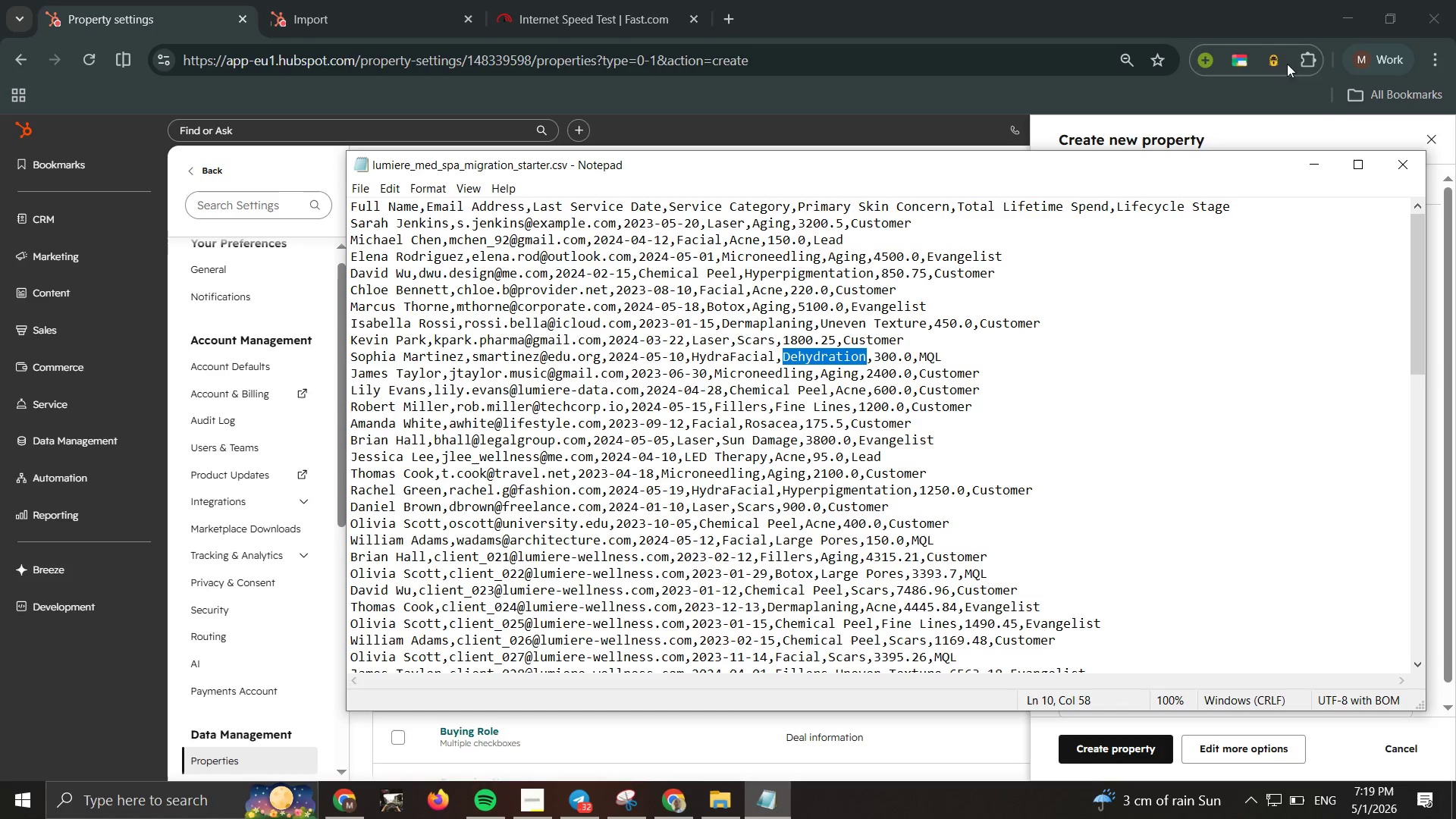 
left_click([1299, 132])
 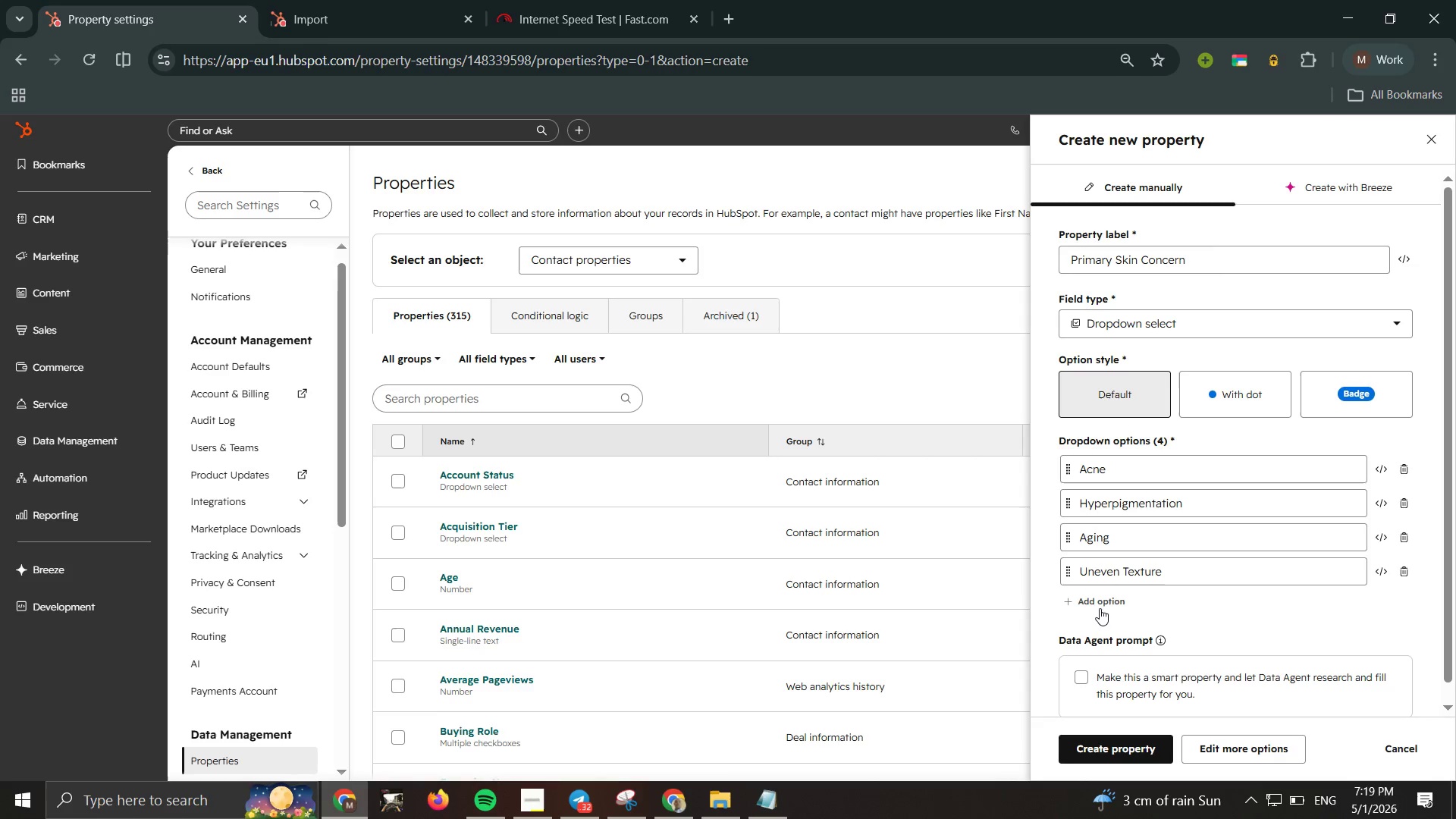 
left_click([1100, 606])
 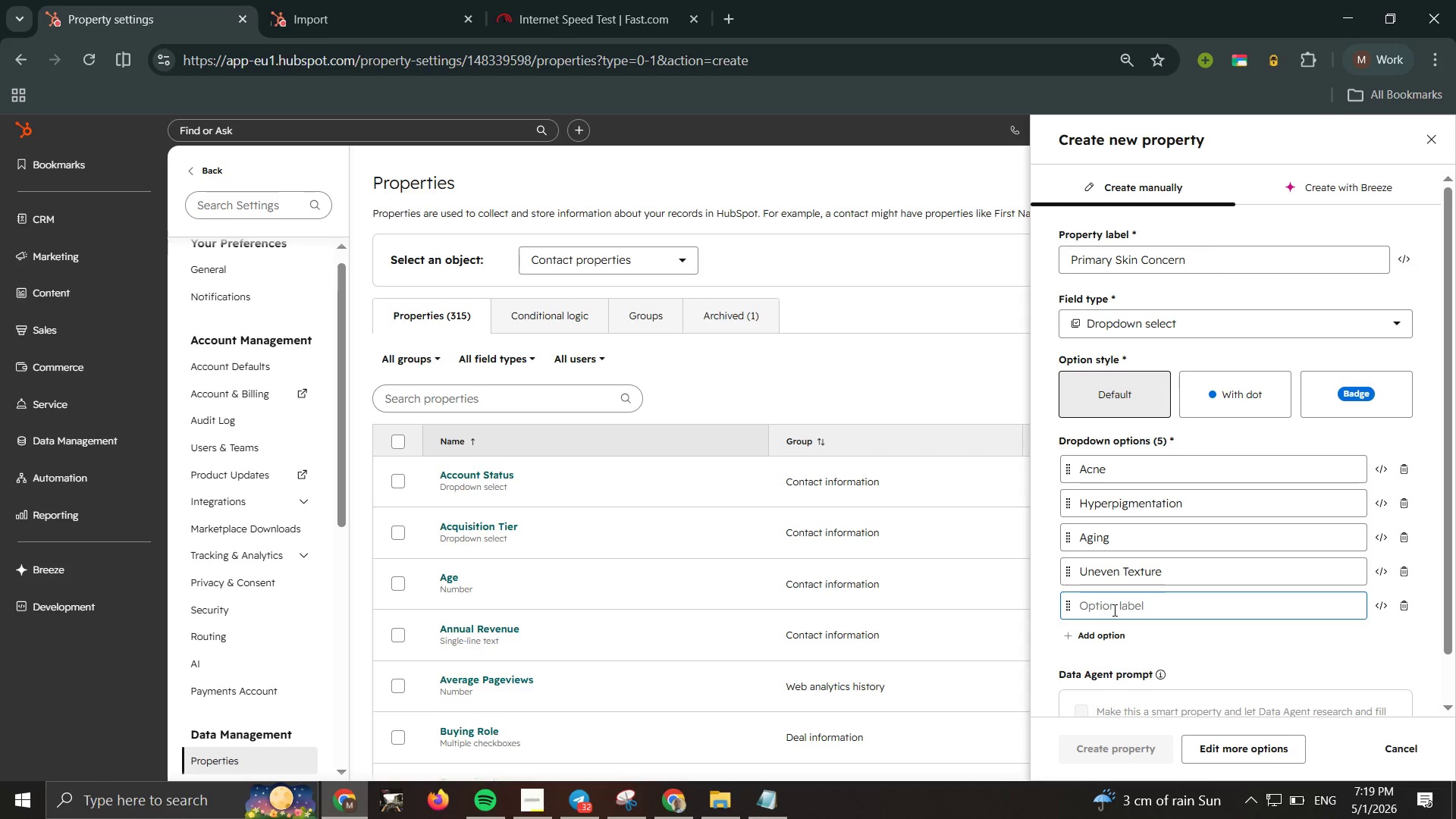 
left_click([1113, 610])
 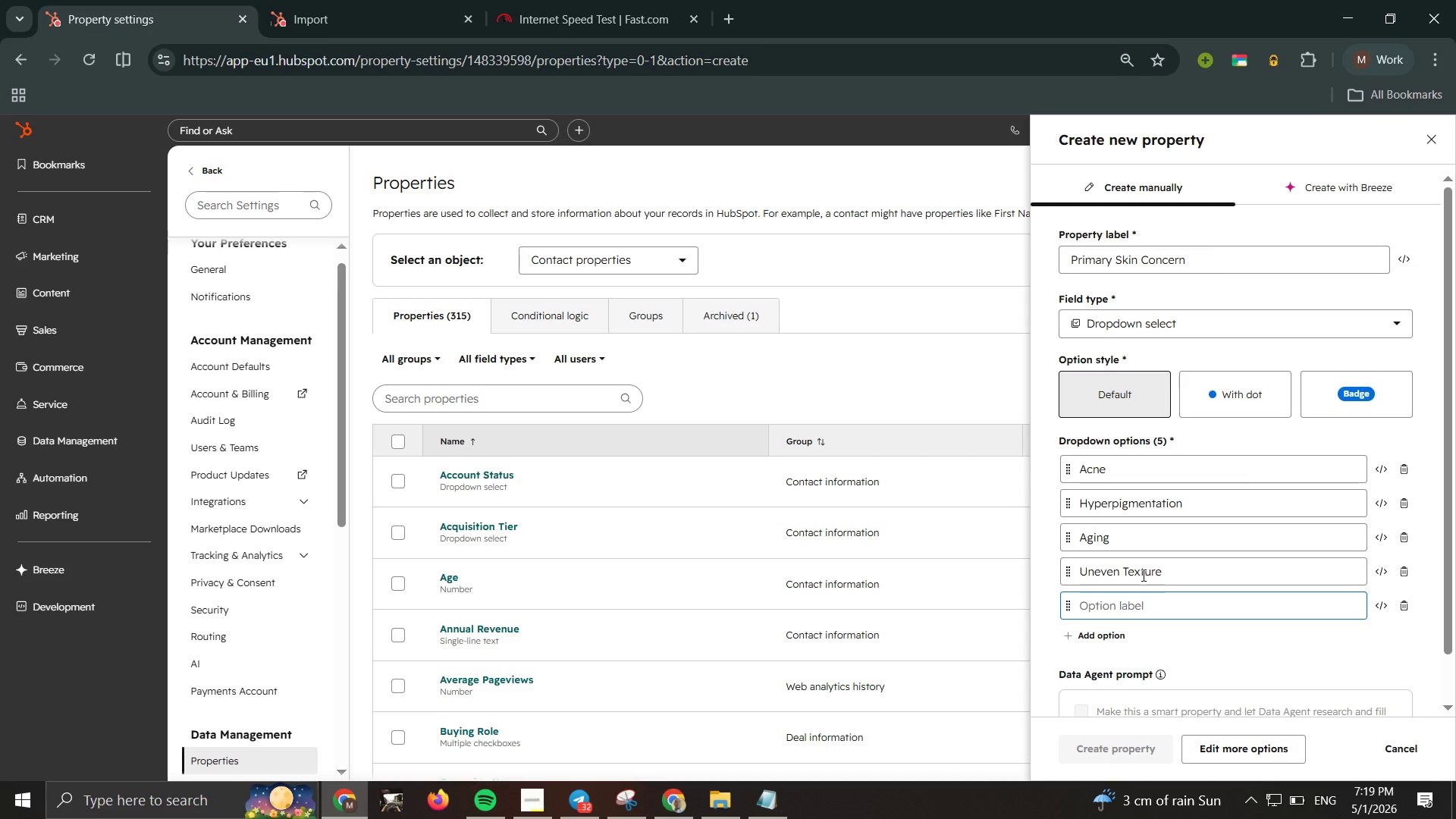 
key(Control+ControlLeft)
 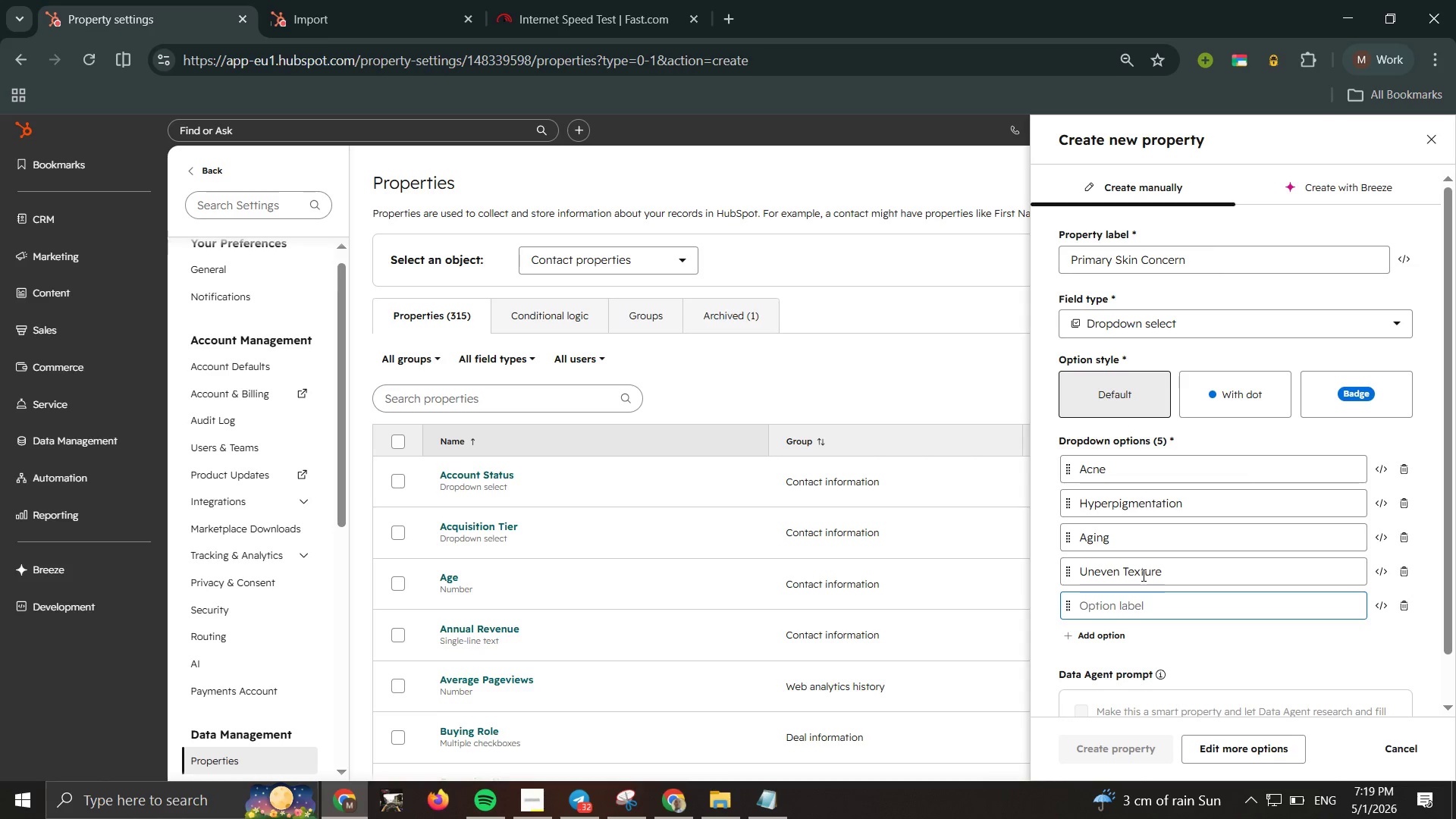 
key(Control+V)
 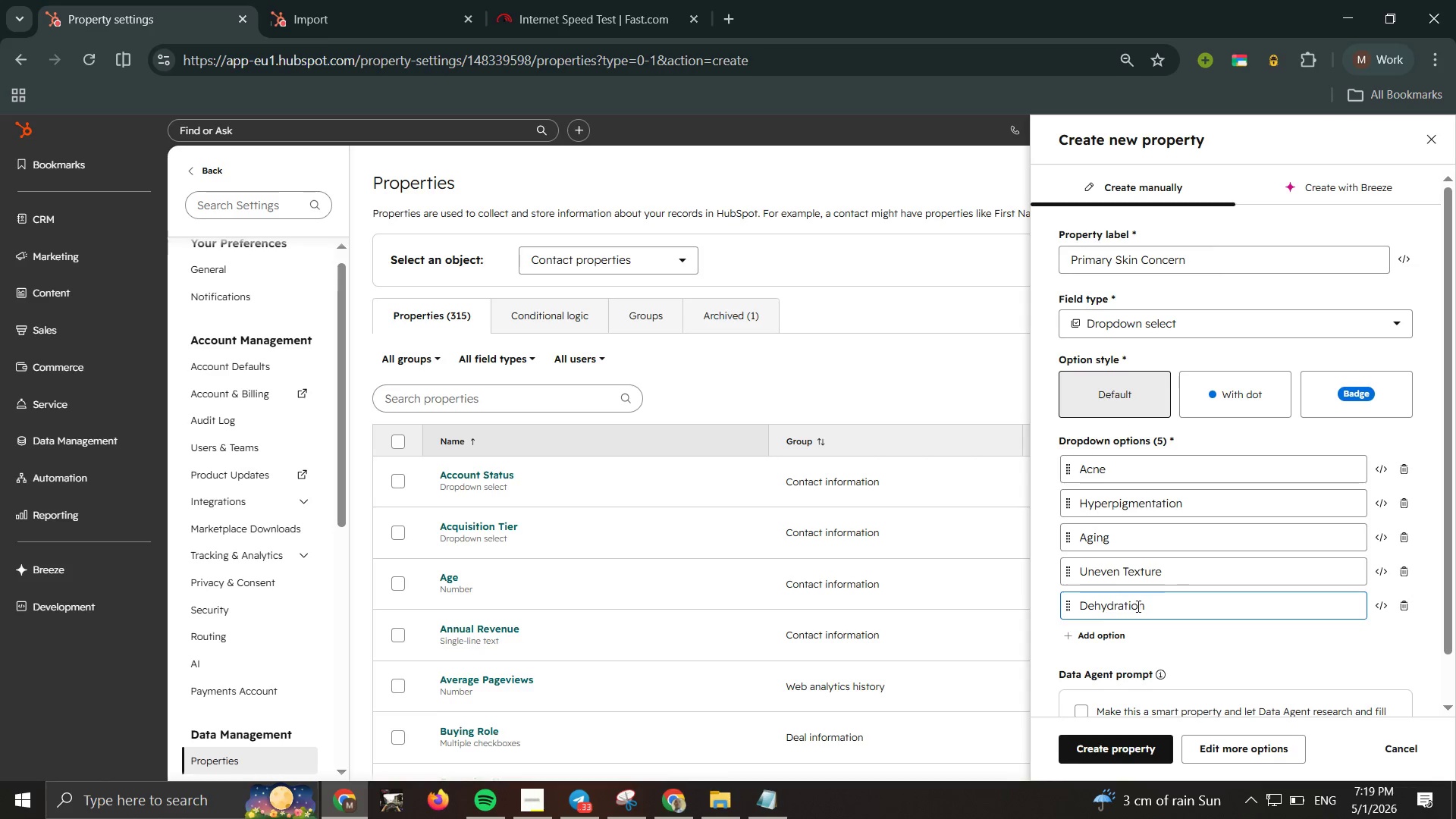 
left_click([1090, 637])
 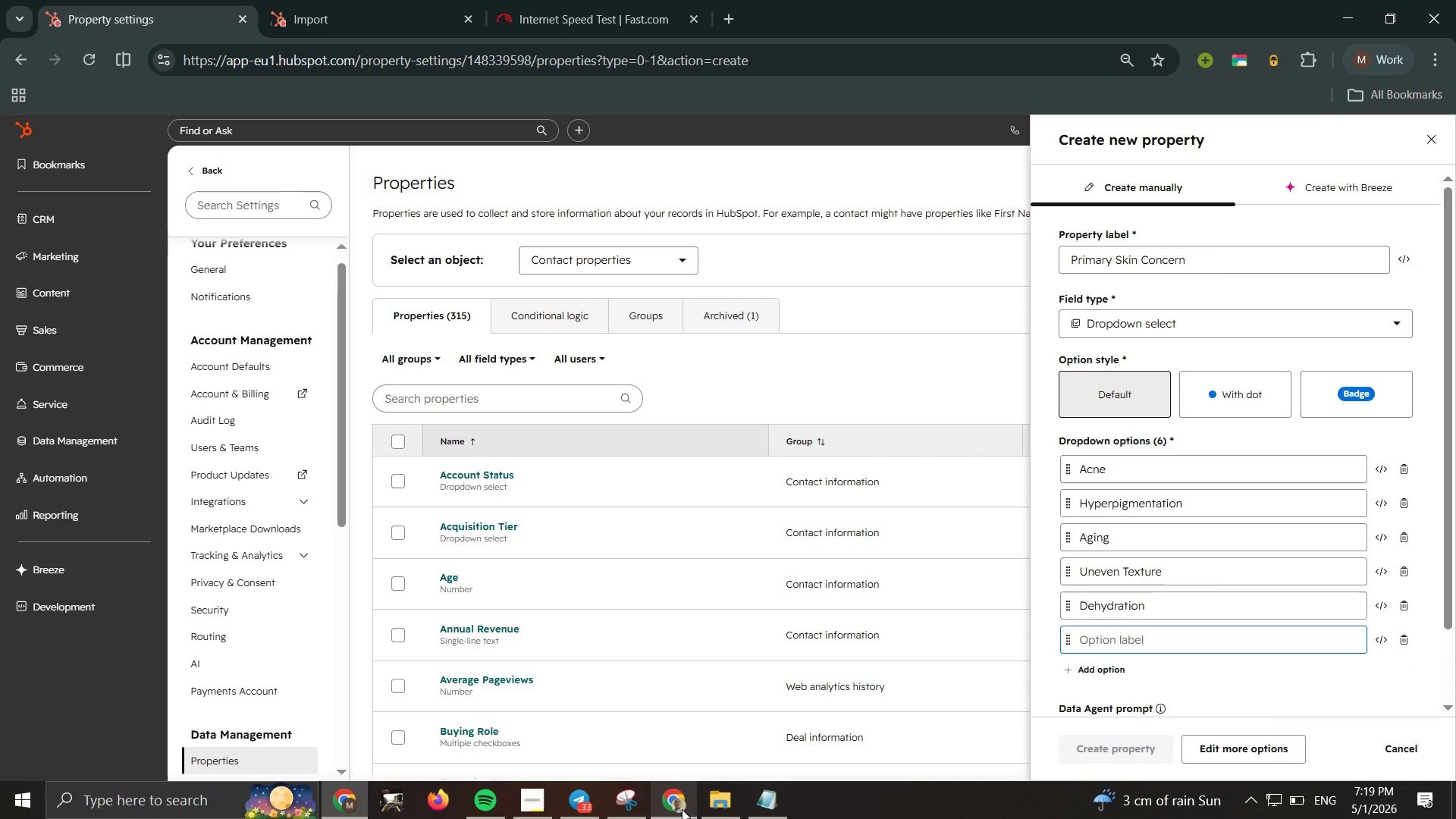 
left_click([733, 805])
 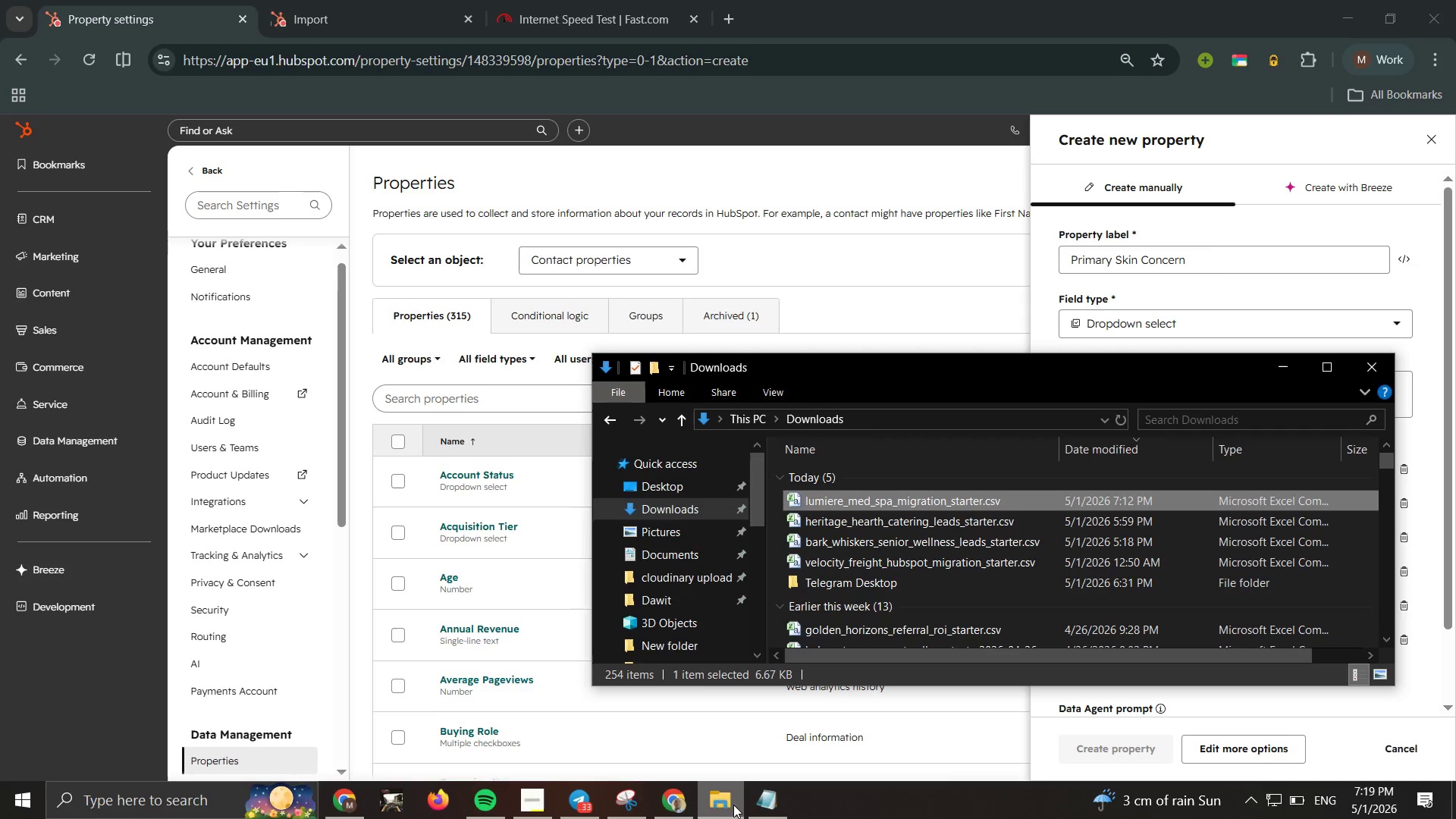 
left_click([729, 806])
 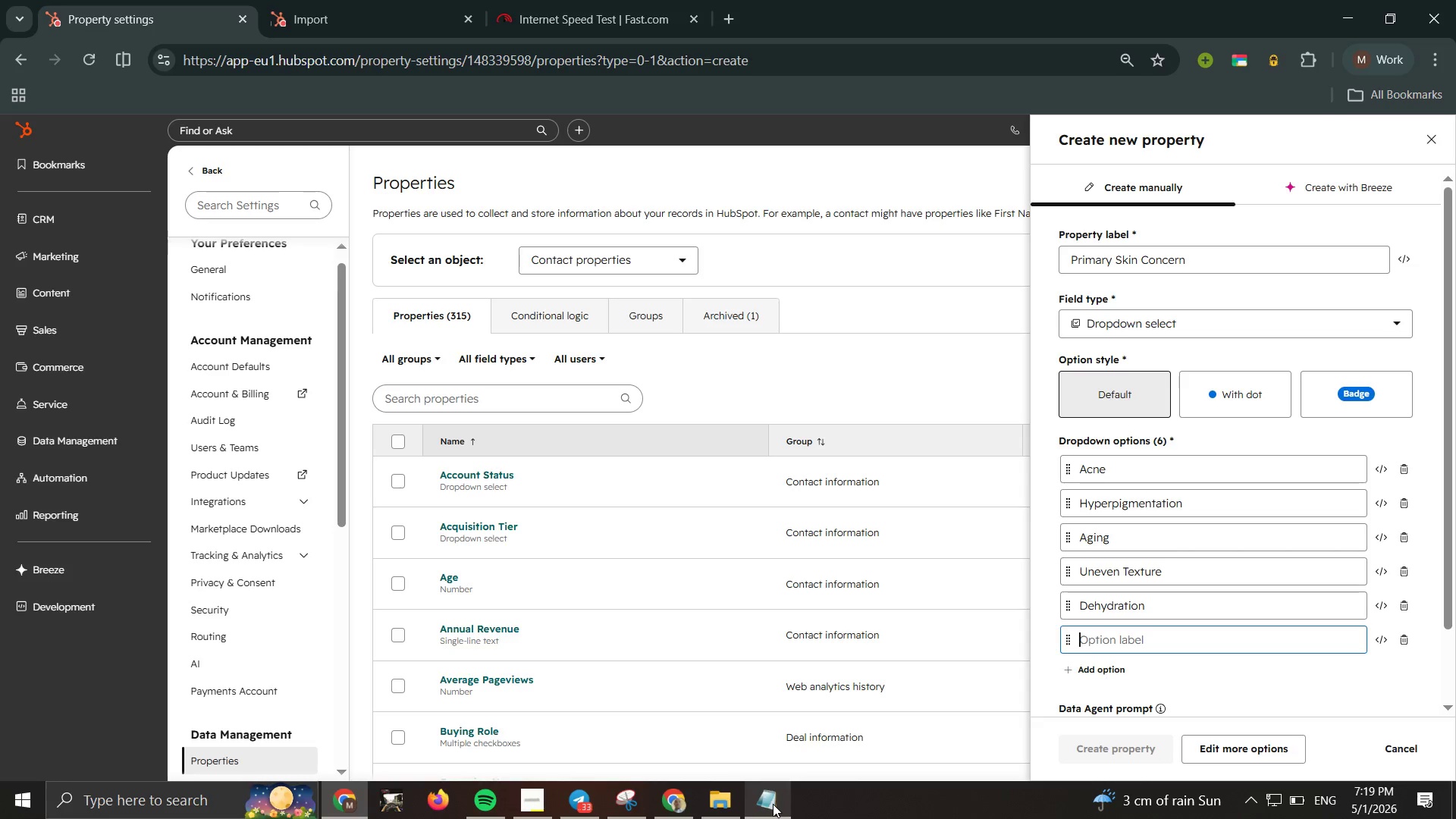 
left_click([773, 804])
 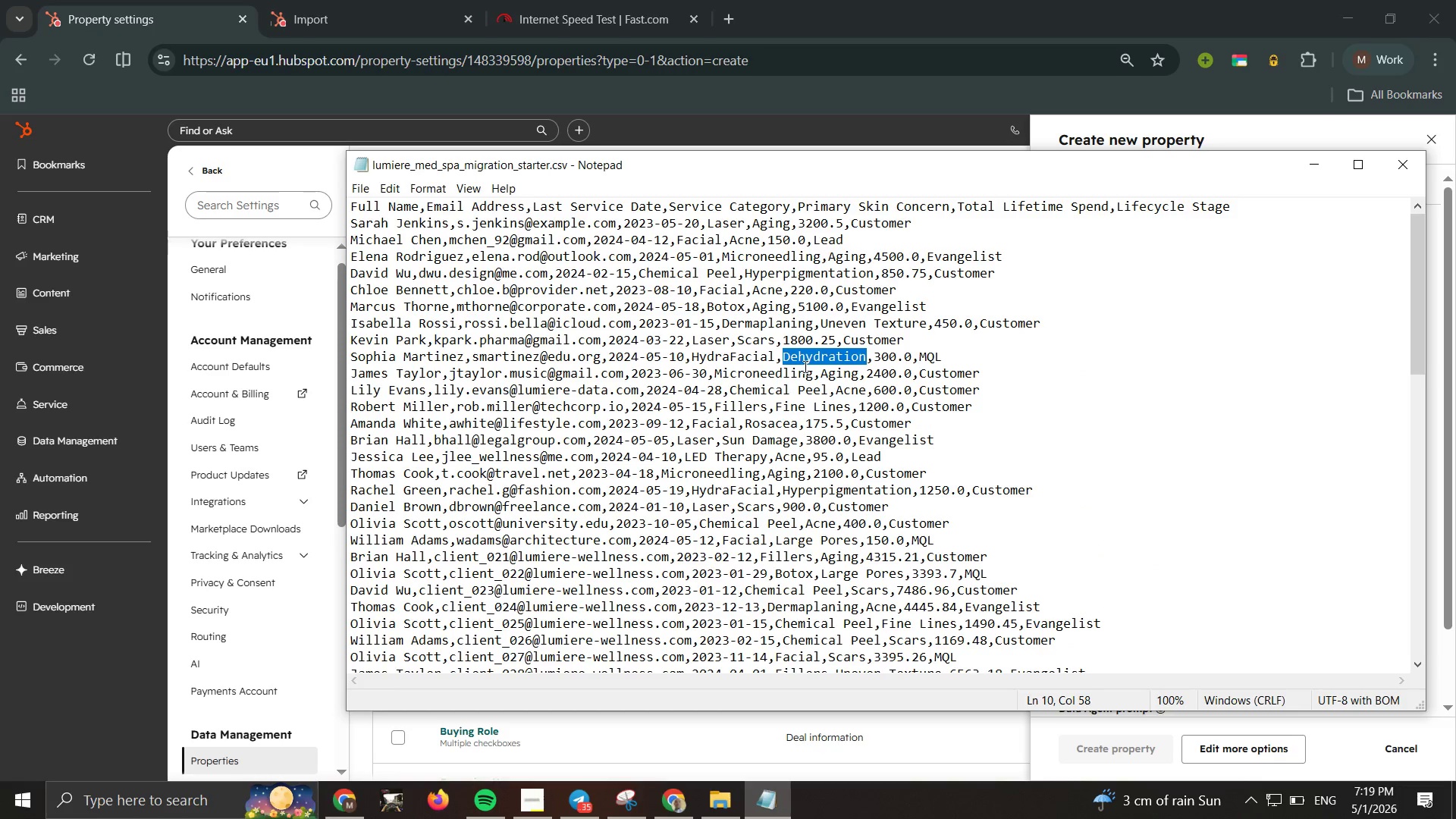 
wait(9.0)
 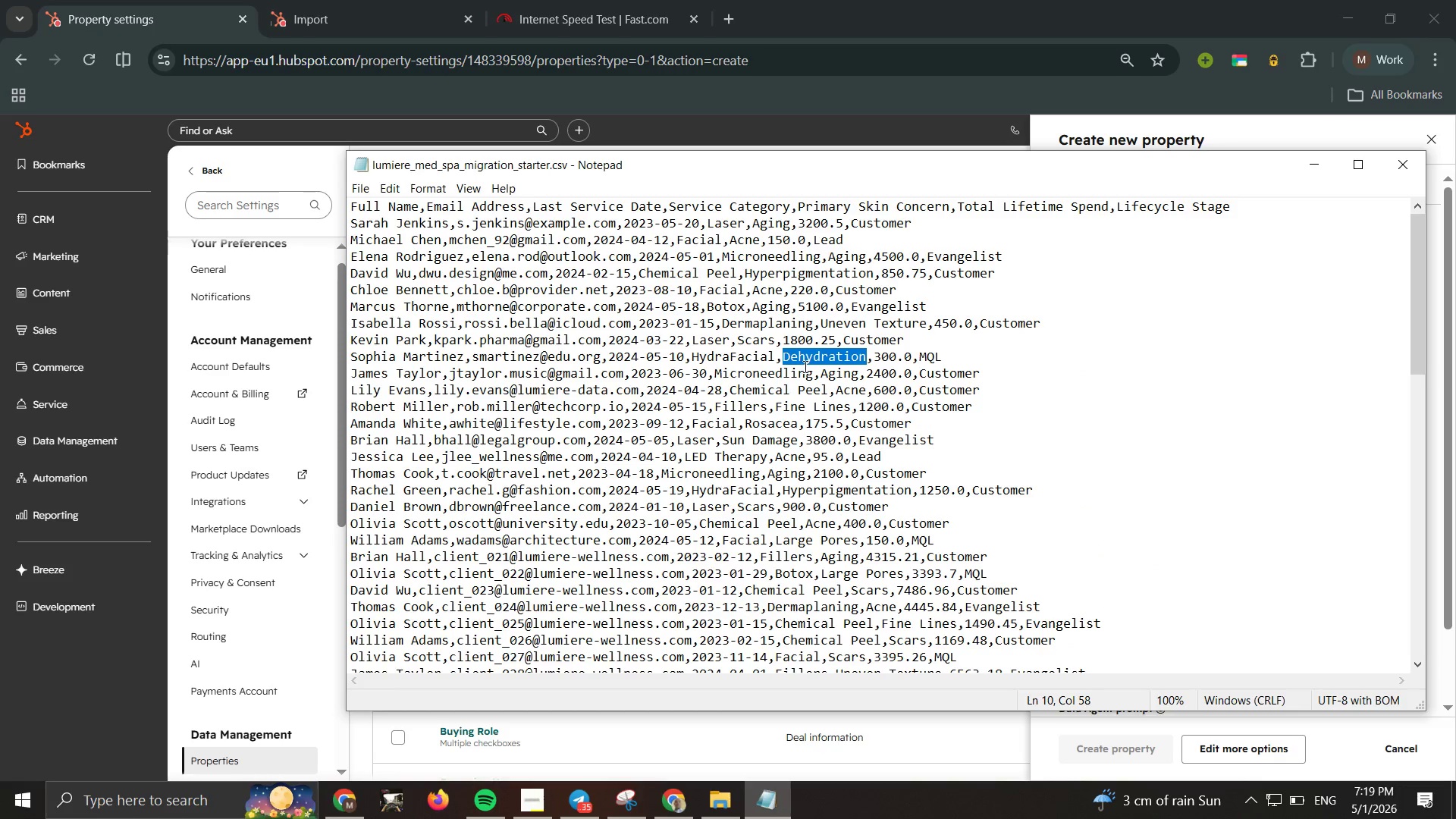 
left_click_drag(start_coordinate=[773, 340], to_coordinate=[739, 345])
 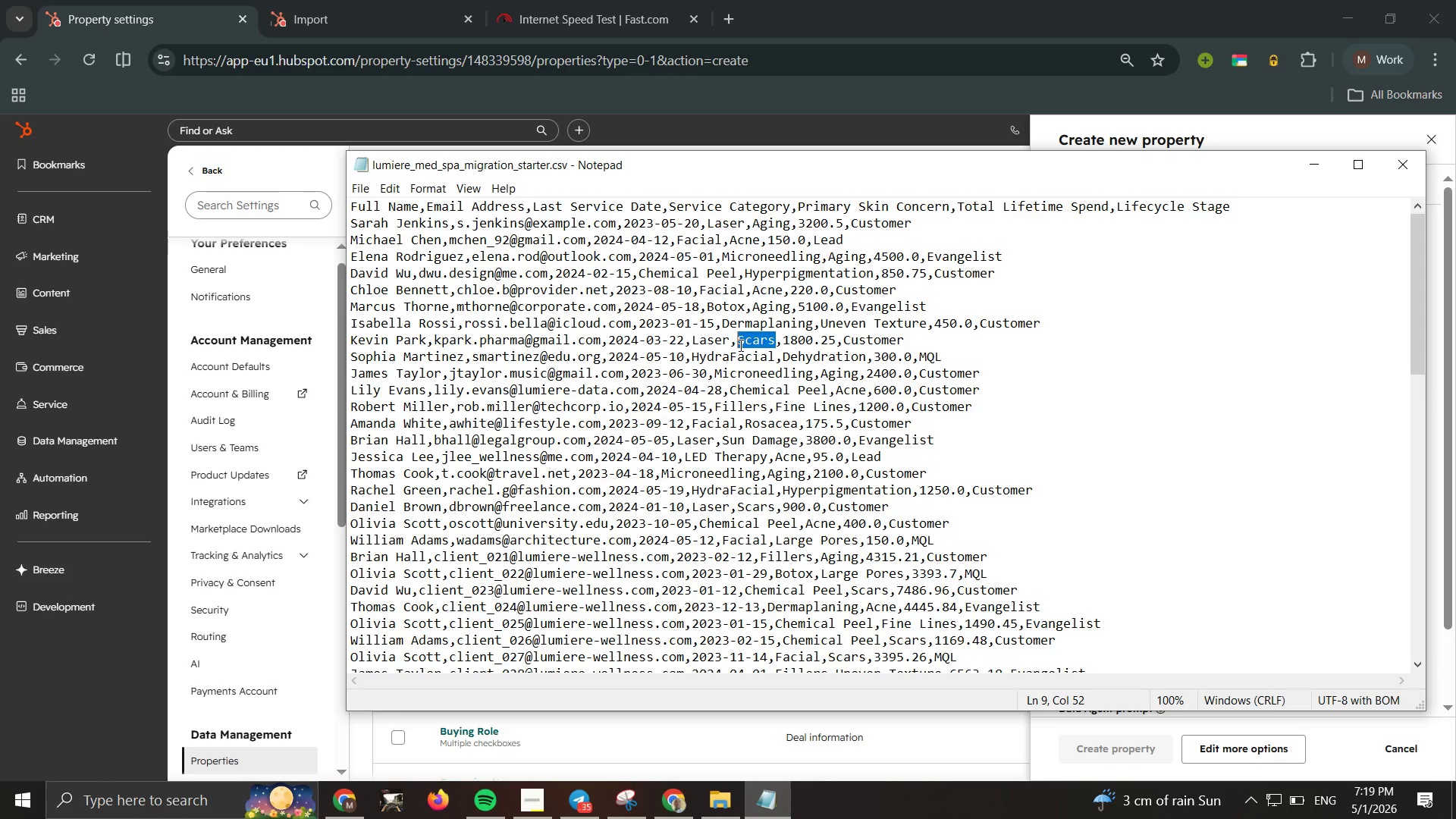 
key(Control+C)
 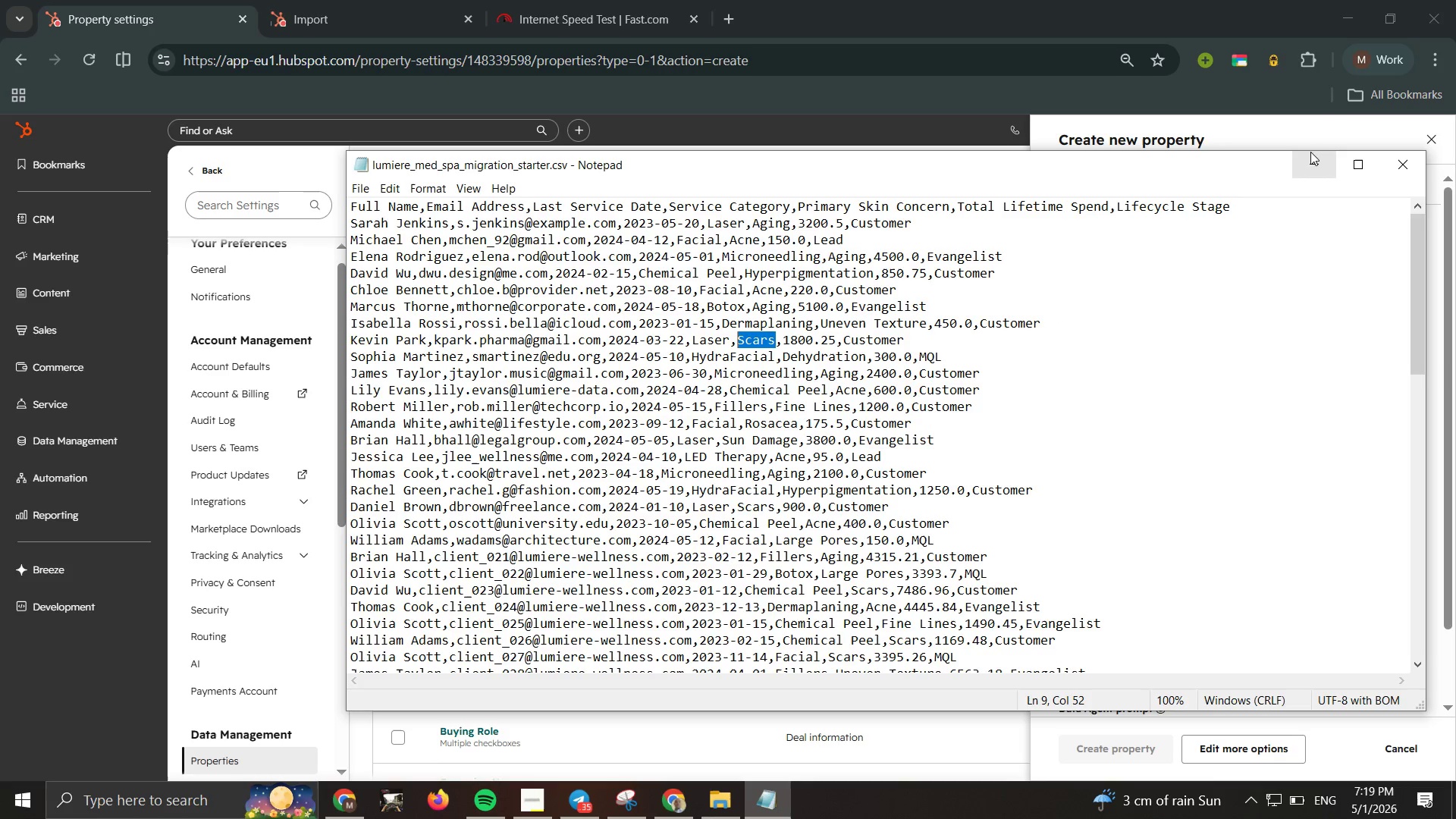 
left_click([1312, 133])
 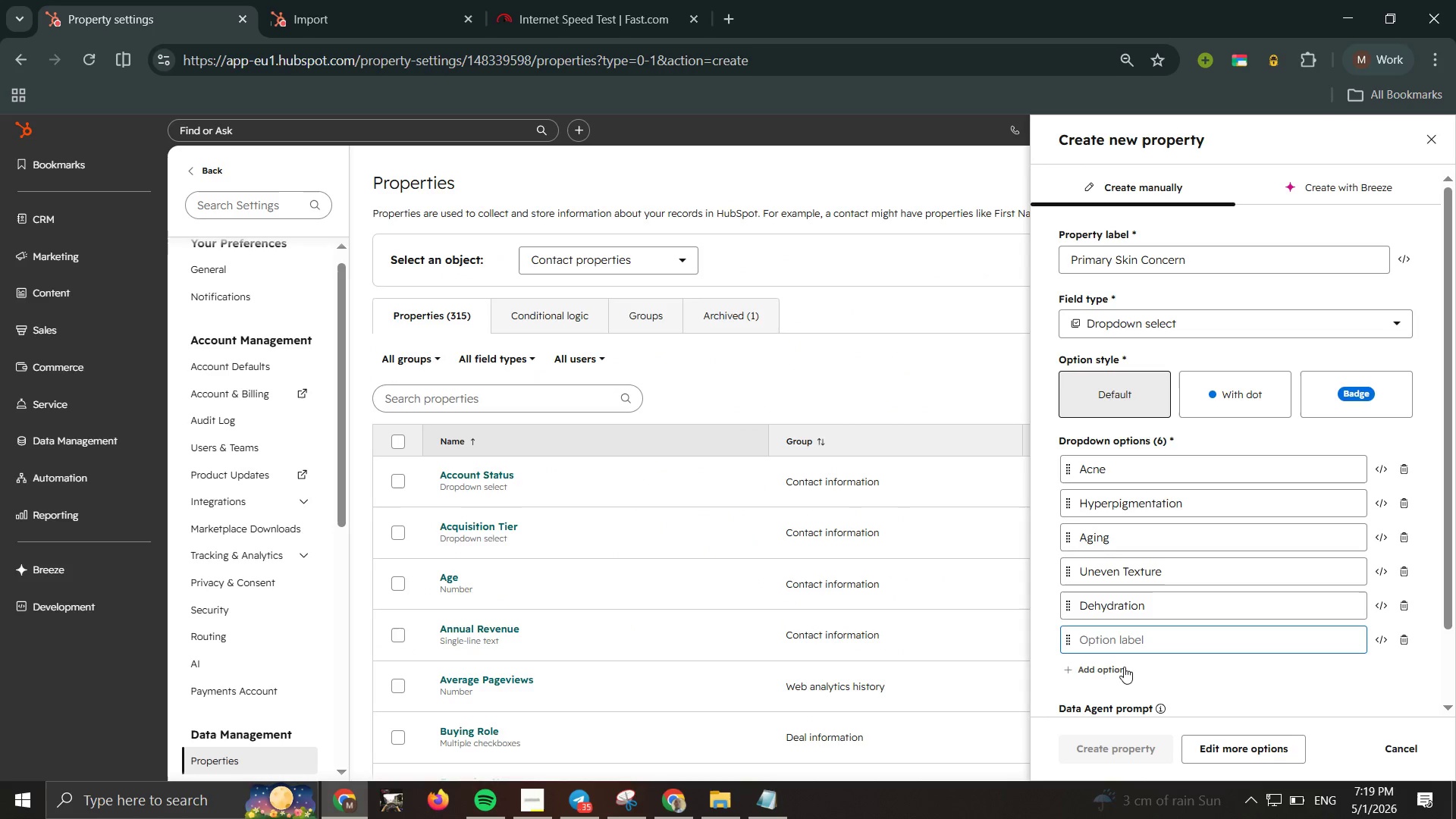 
key(Control+ControlLeft)
 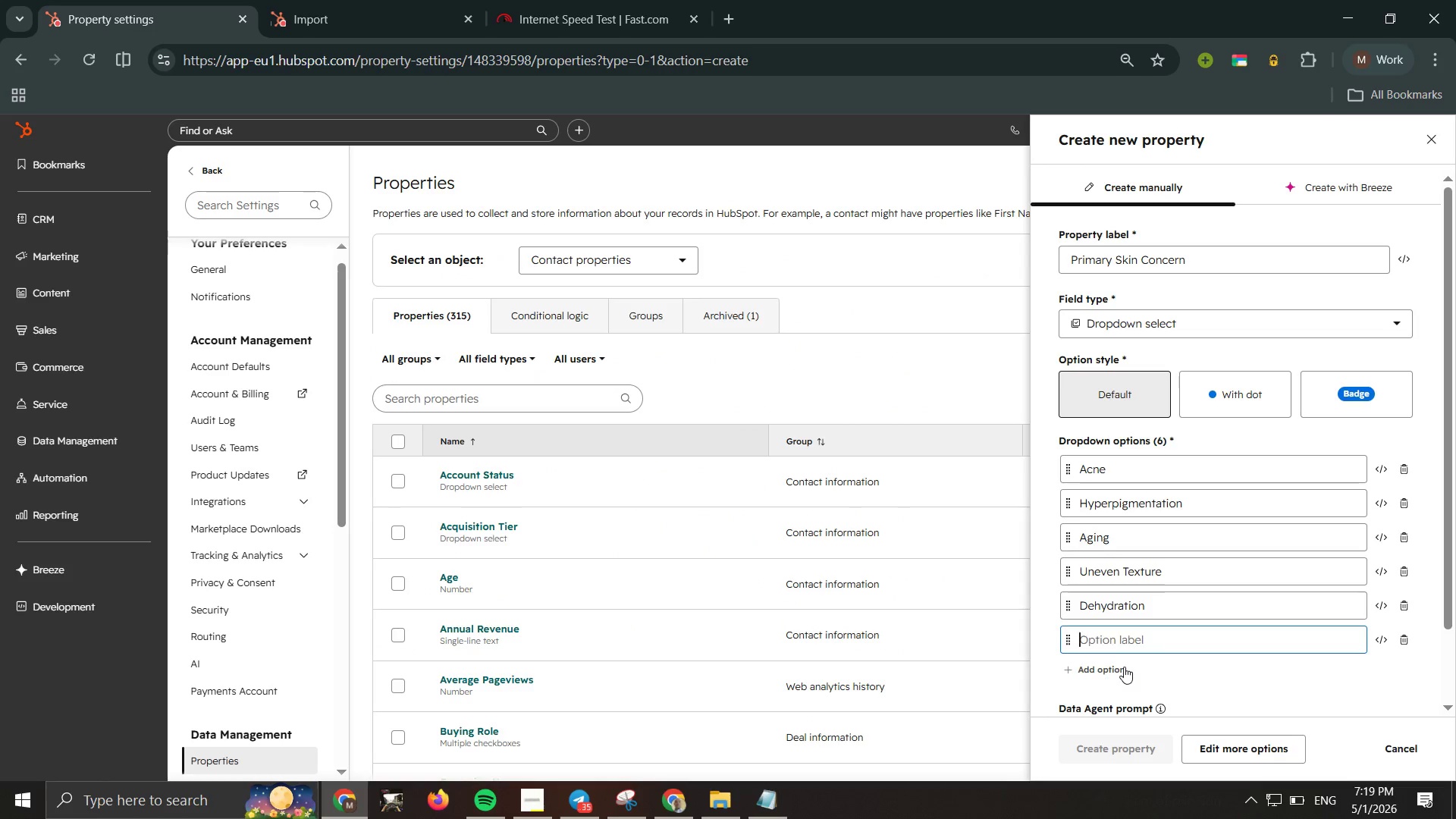 
key(Control+V)
 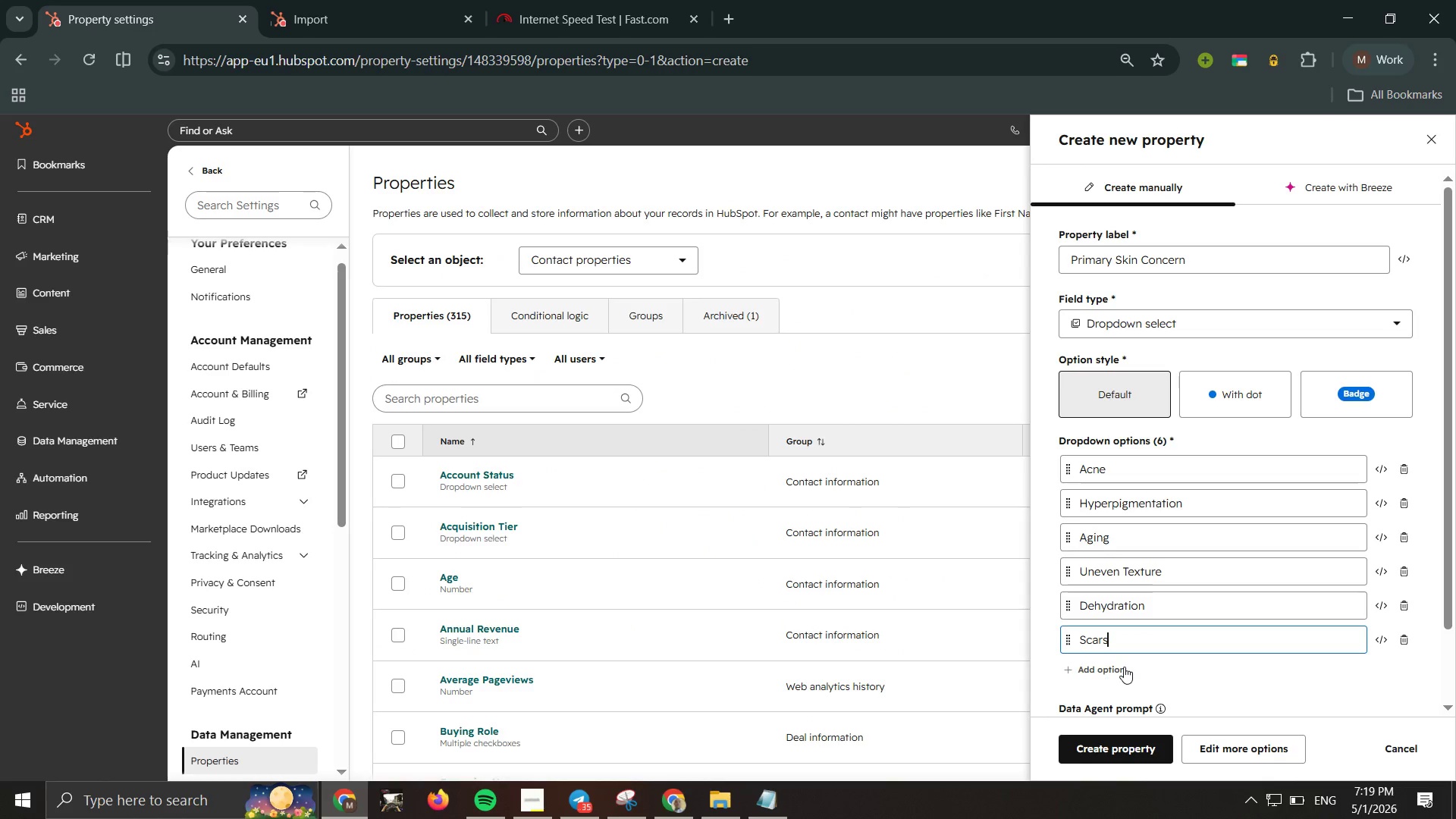 
left_click([1123, 667])
 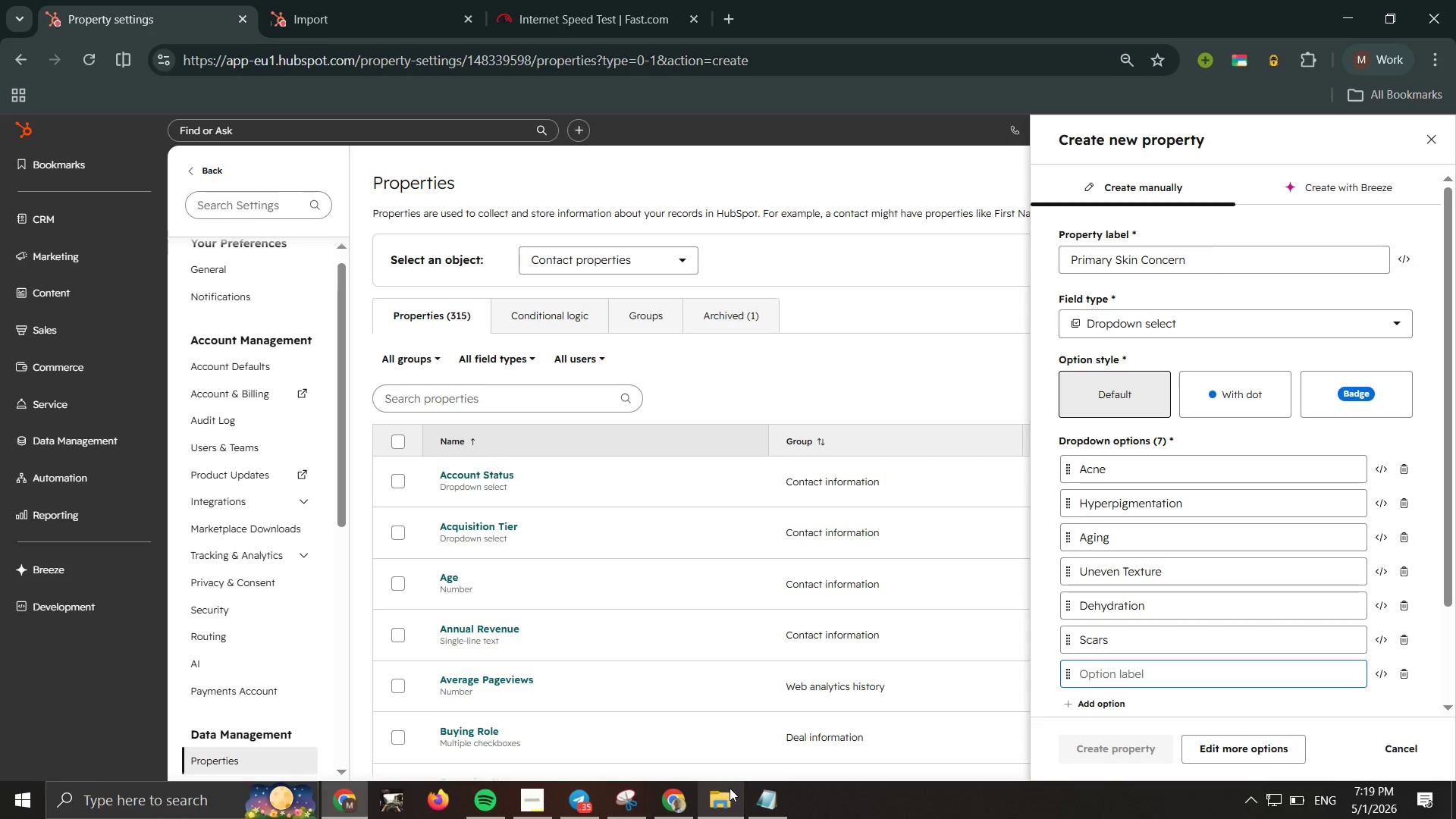 
left_click([760, 790])
 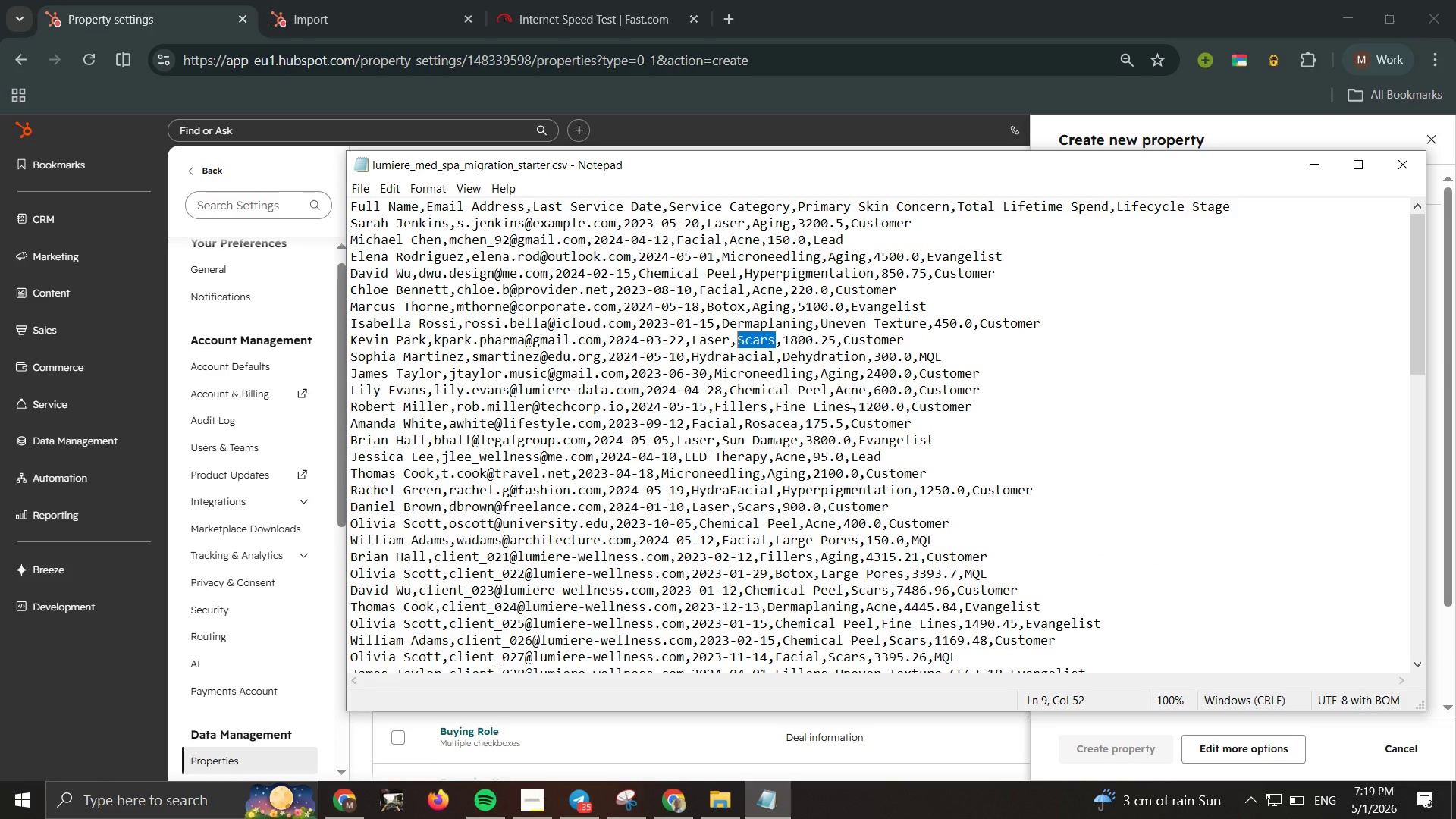 
left_click_drag(start_coordinate=[849, 409], to_coordinate=[774, 409])
 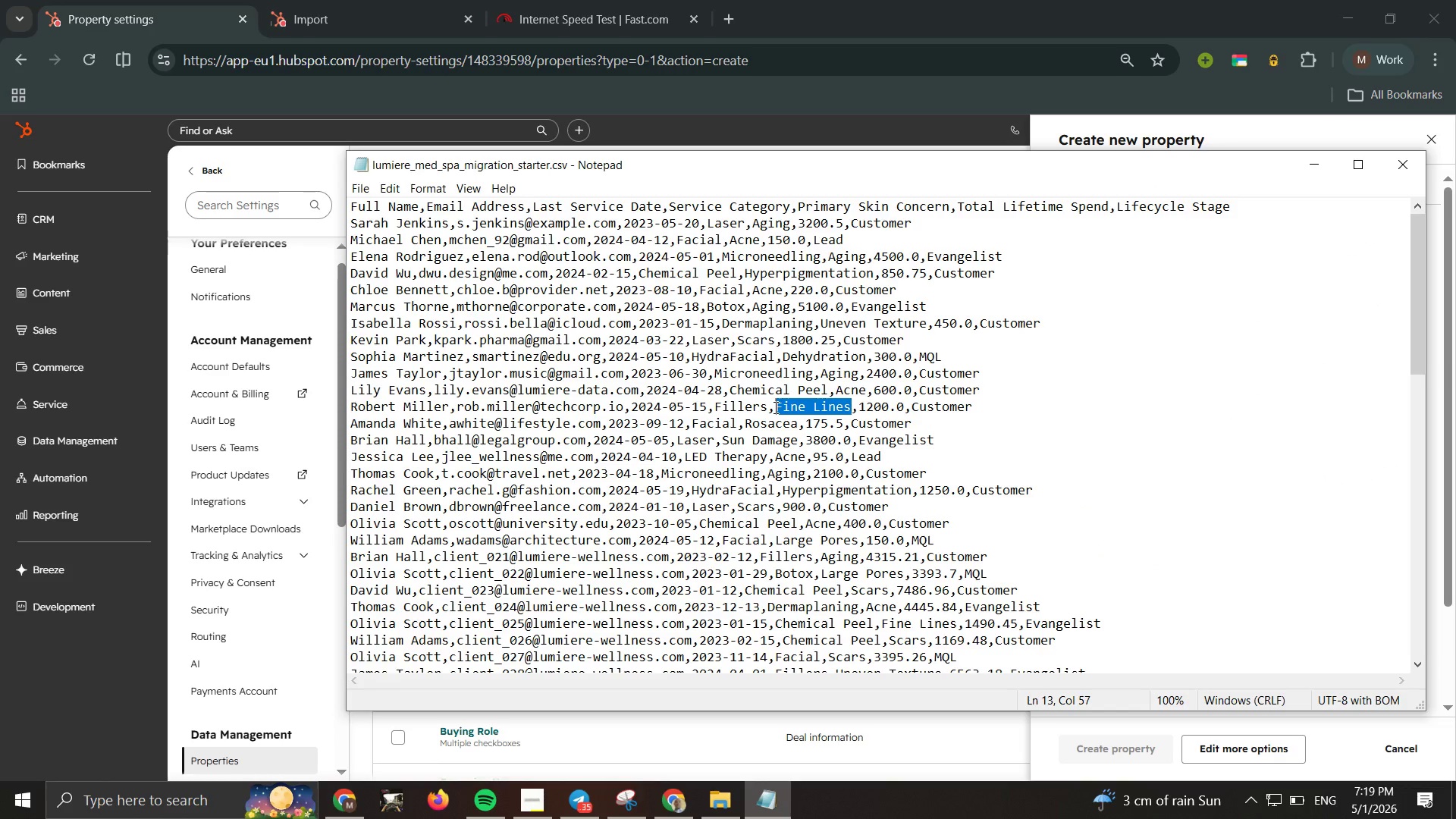 
key(Control+ControlLeft)
 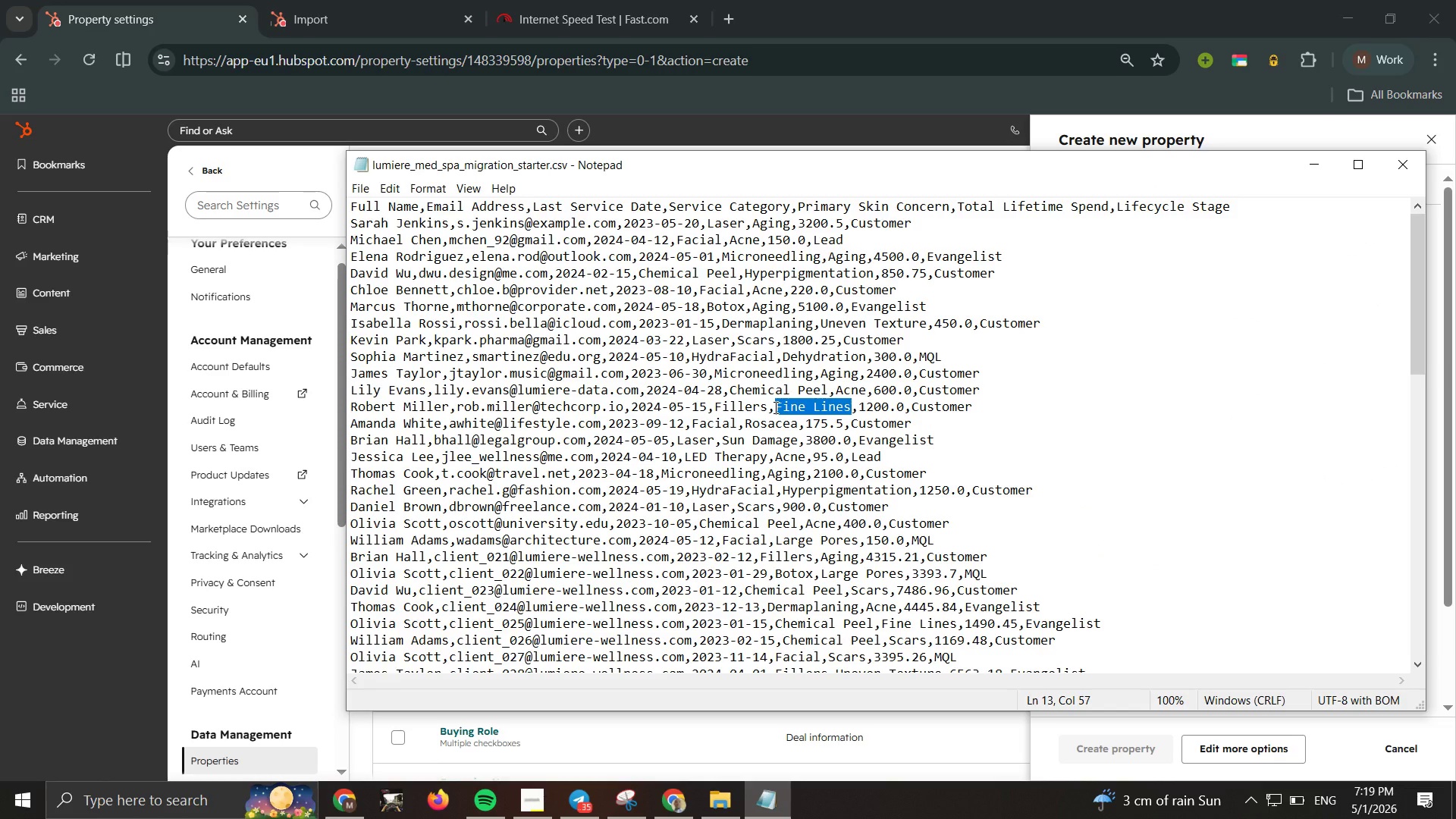 
key(Control+C)
 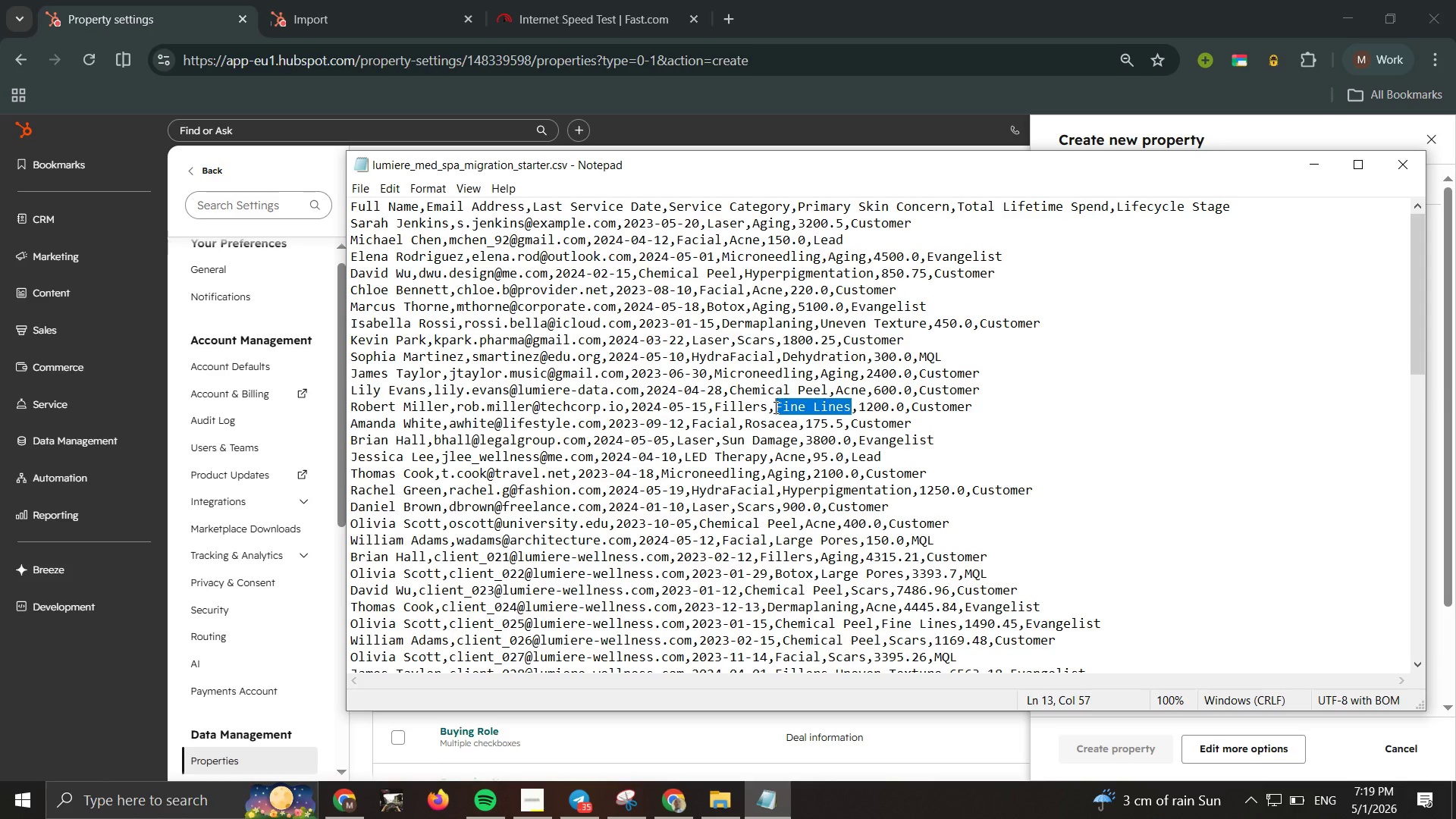 
wait(11.8)
 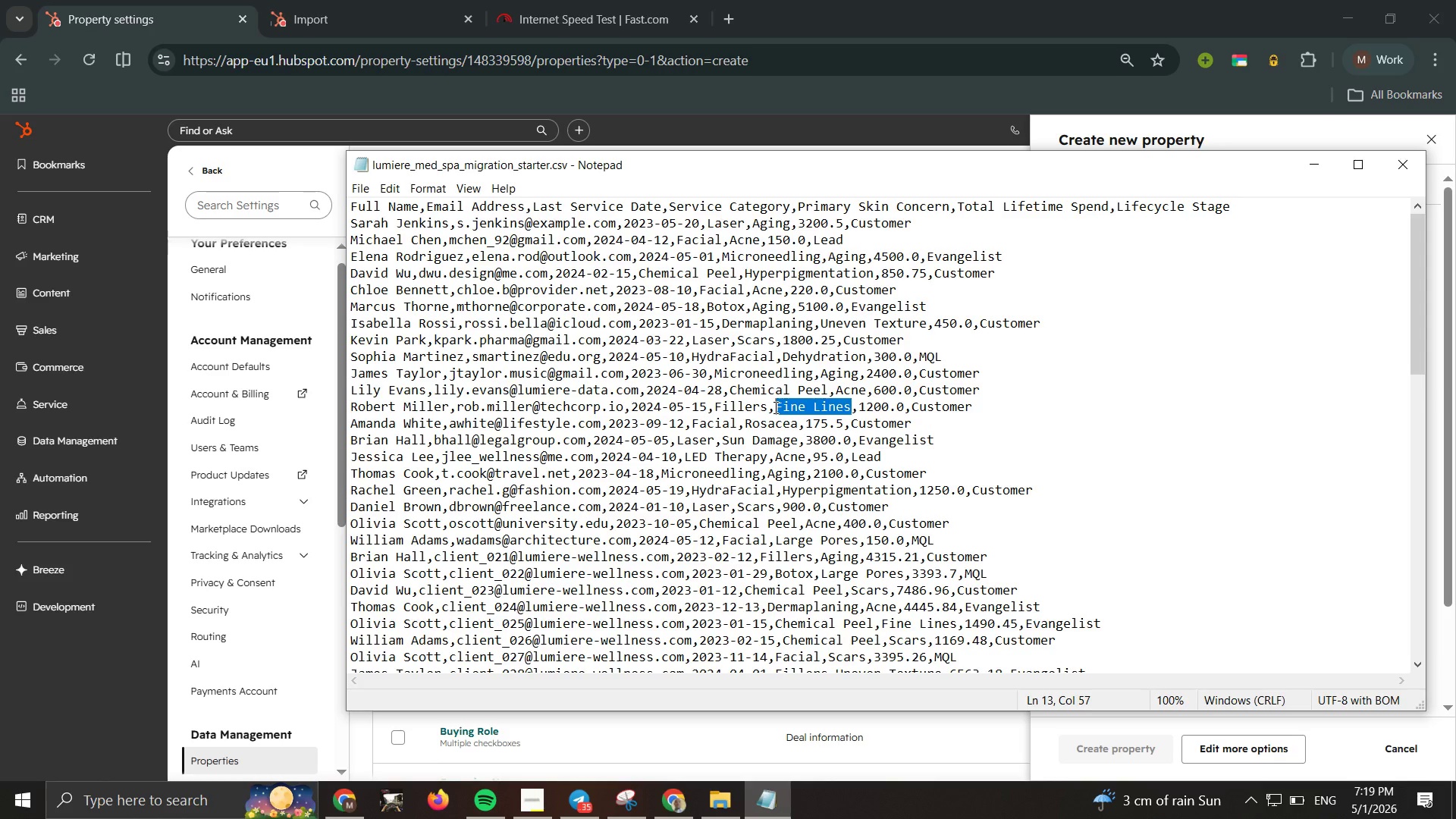 
left_click([1091, 91])
 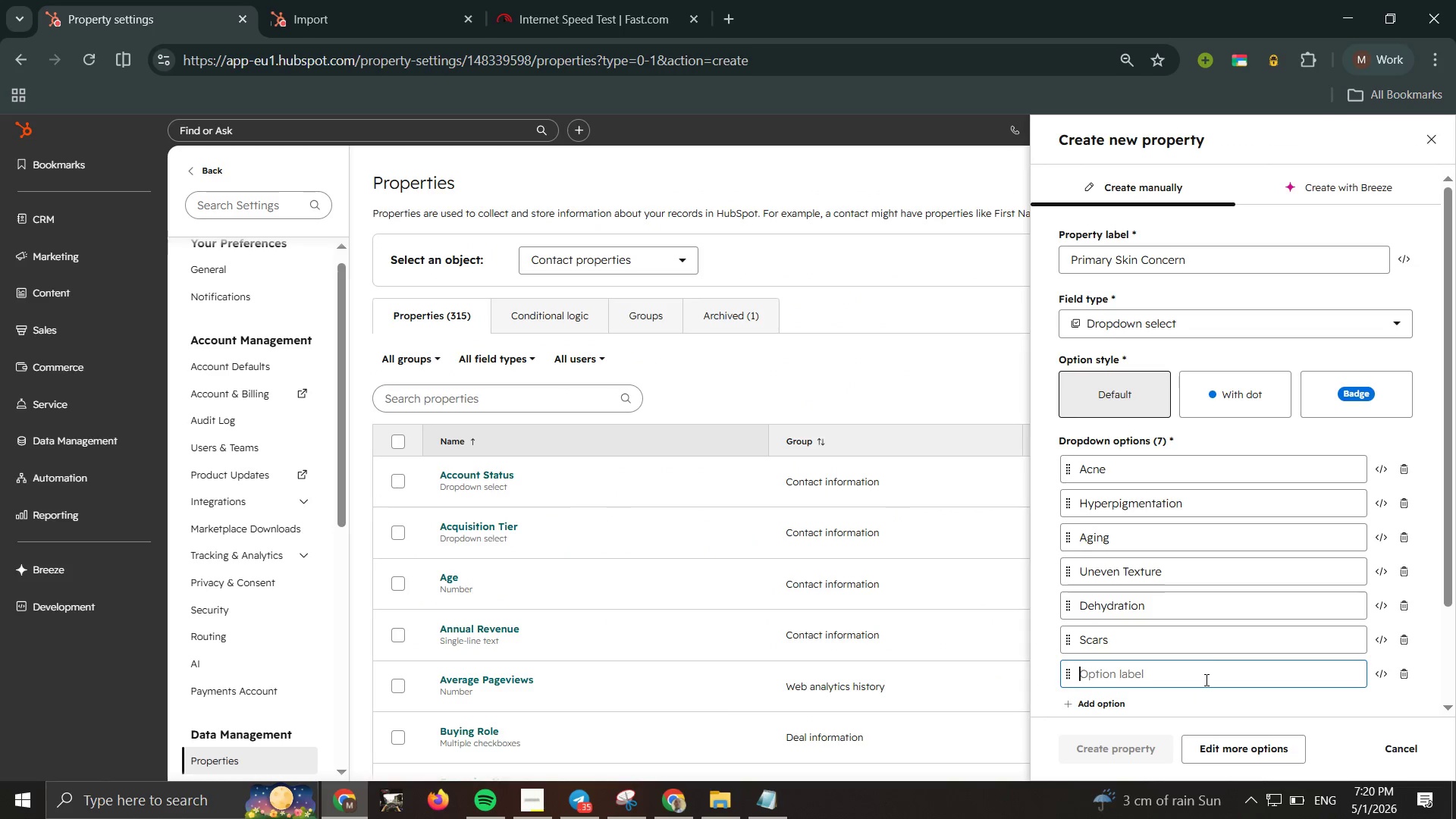 
left_click([1211, 672])
 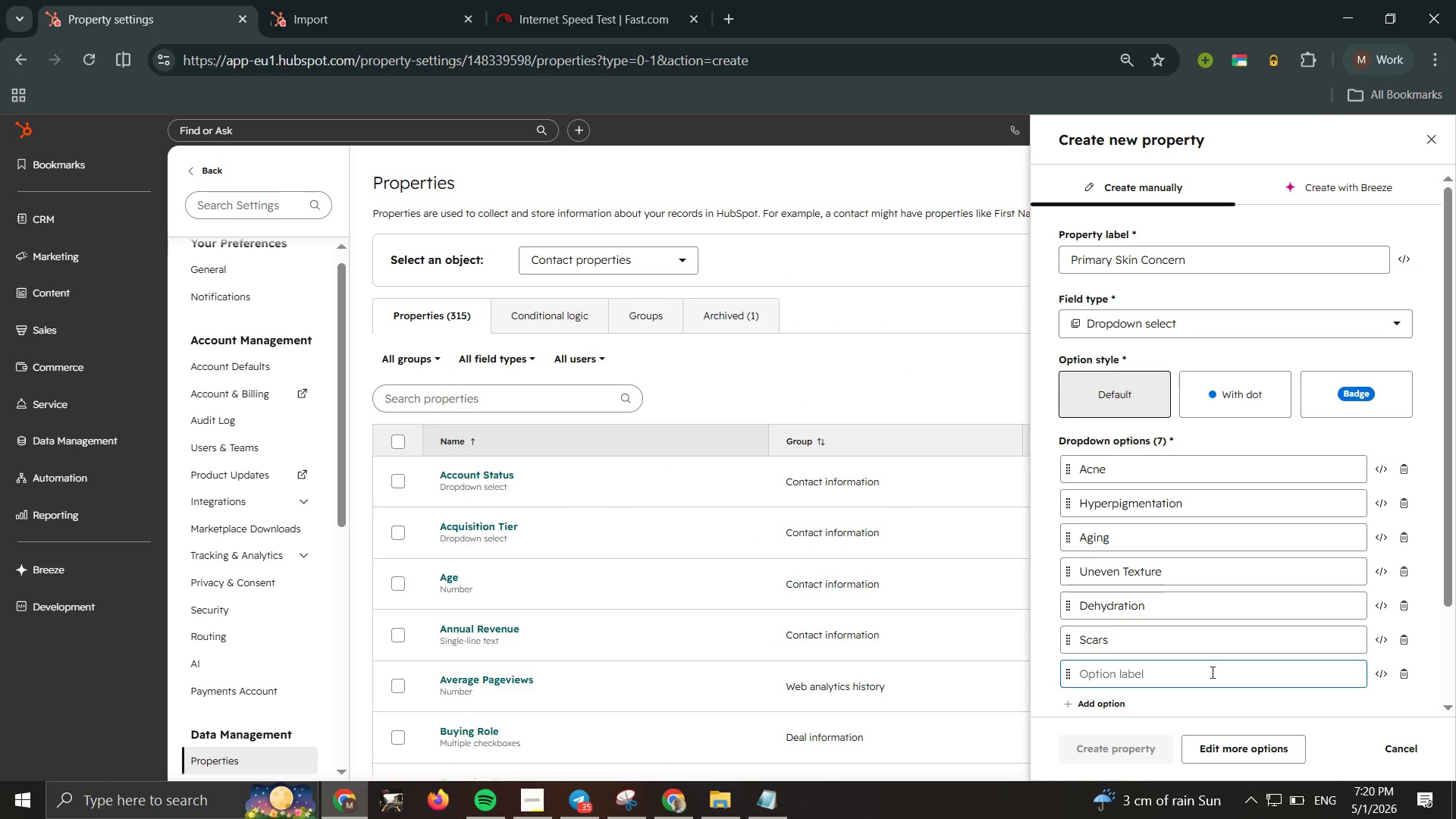 
key(Control+ControlLeft)
 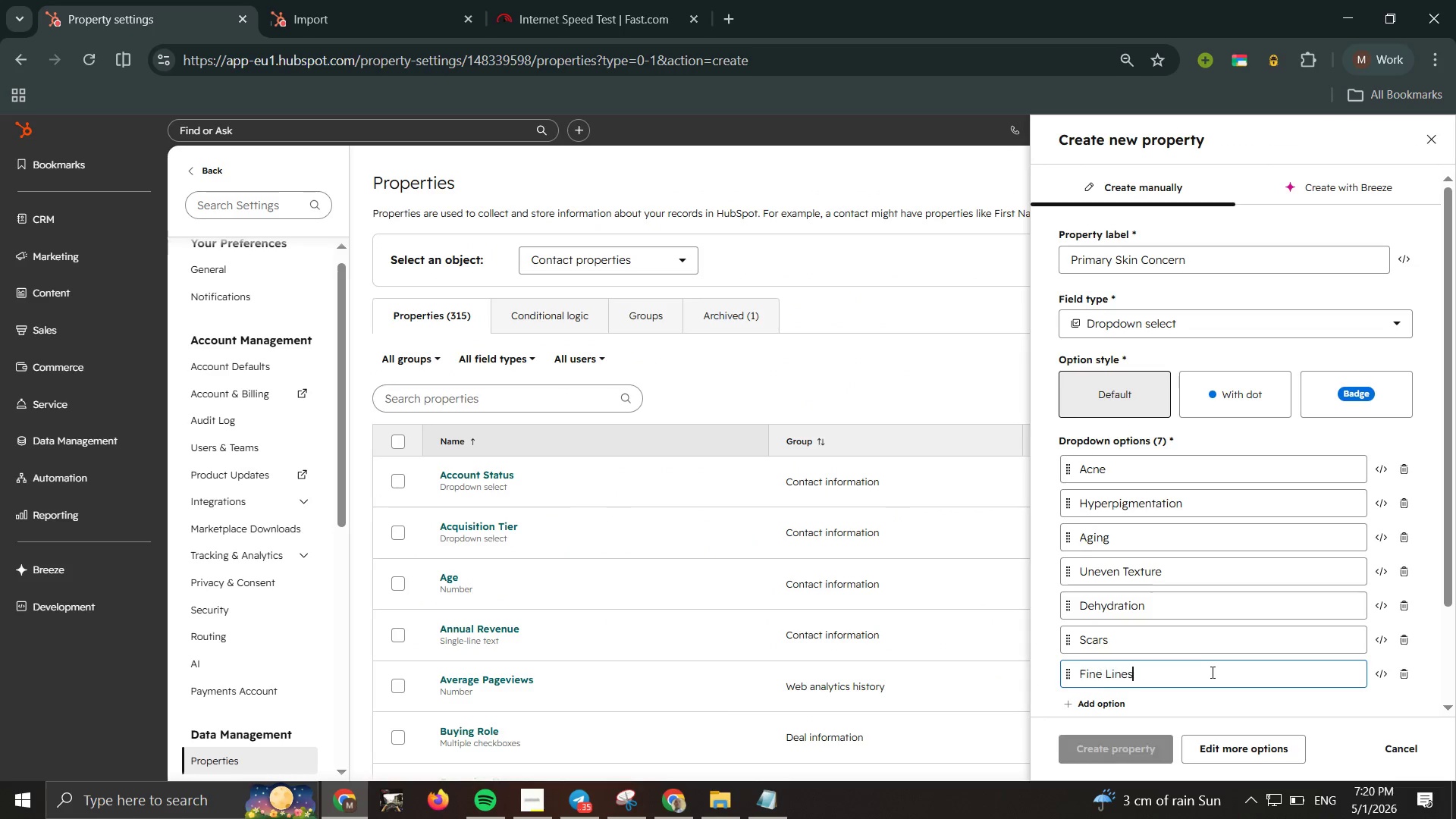 
key(Control+V)
 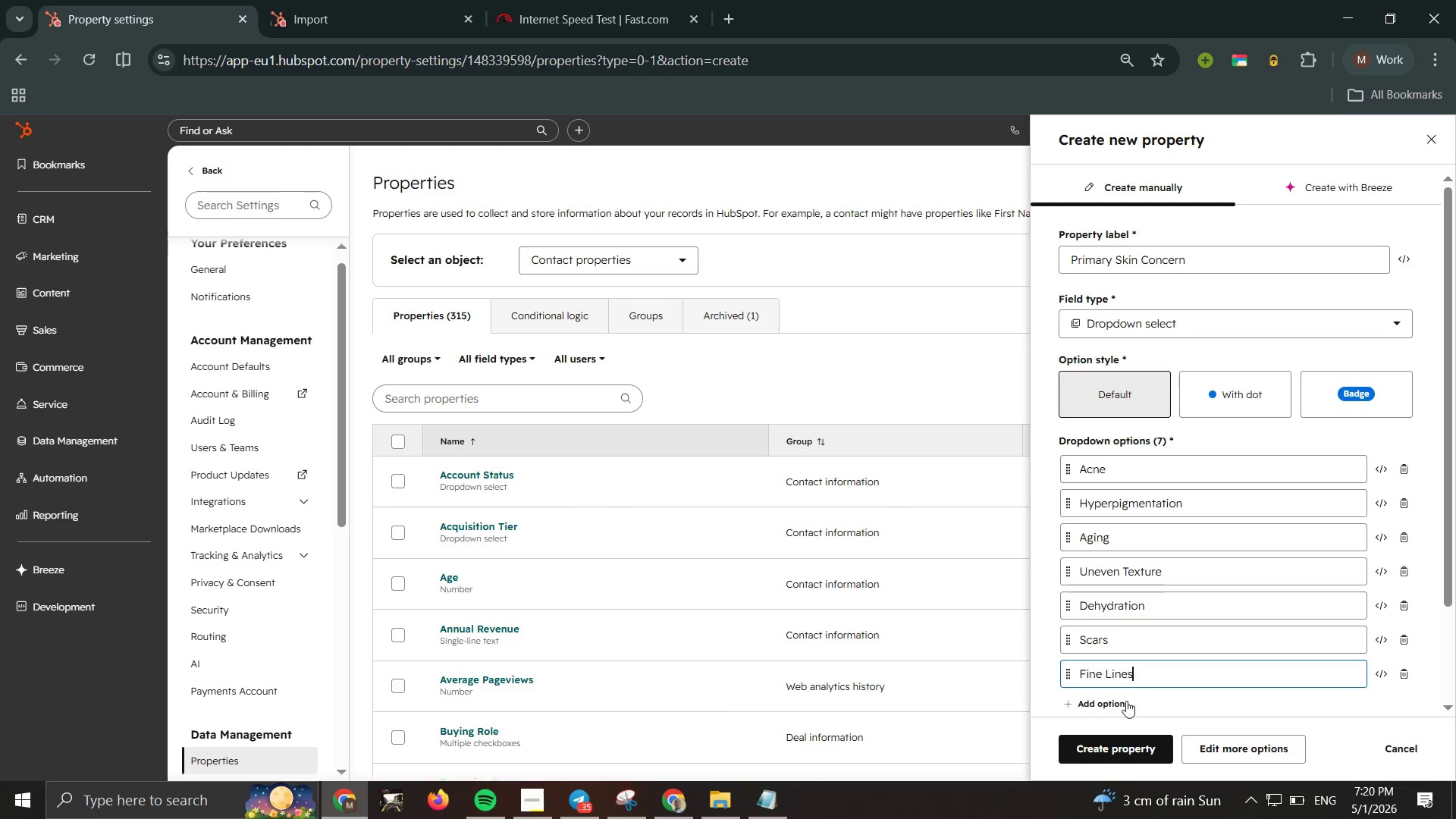 
left_click([1102, 703])
 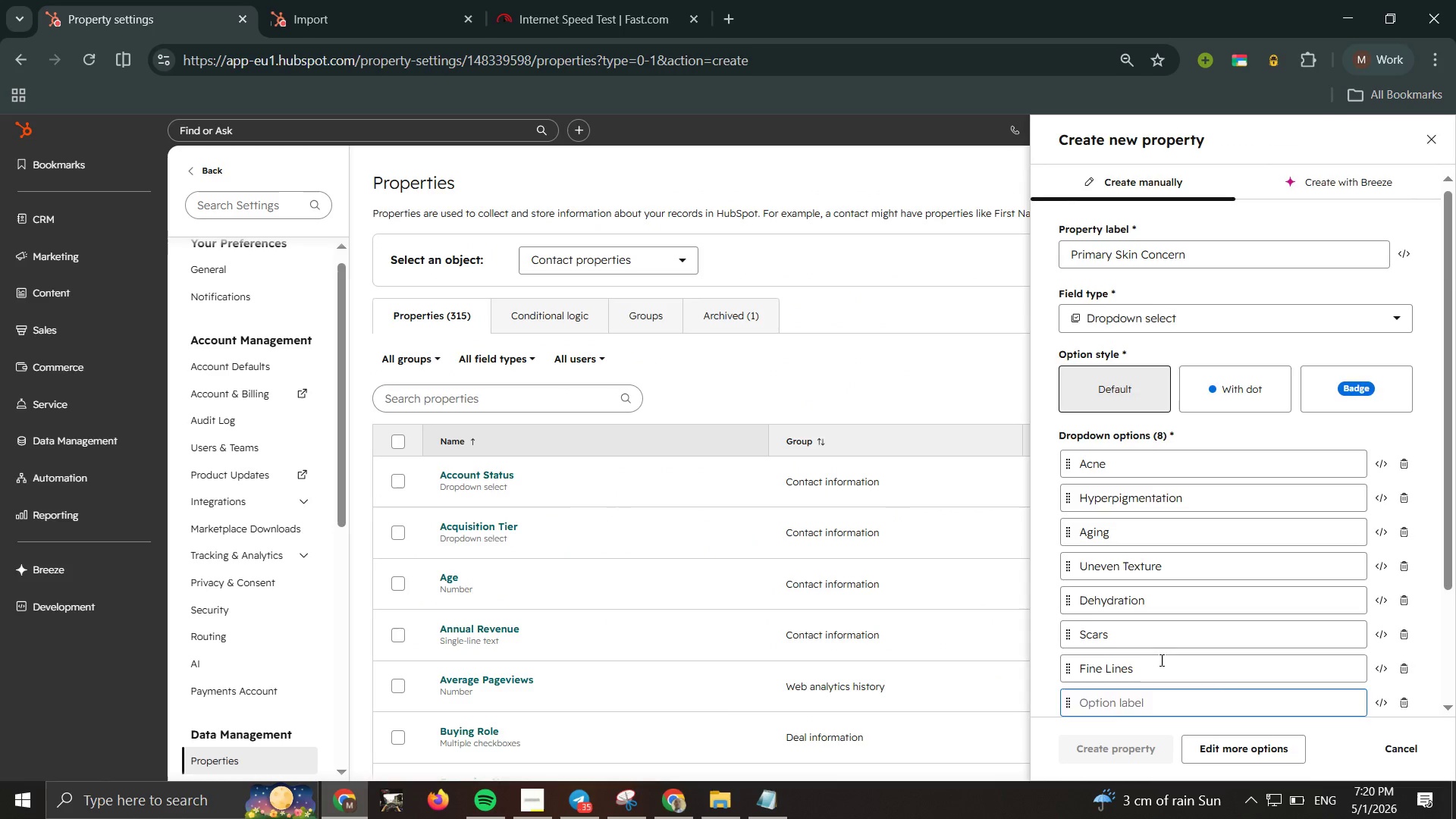 
scroll: coordinate [1160, 660], scroll_direction: down, amount: 2.0
 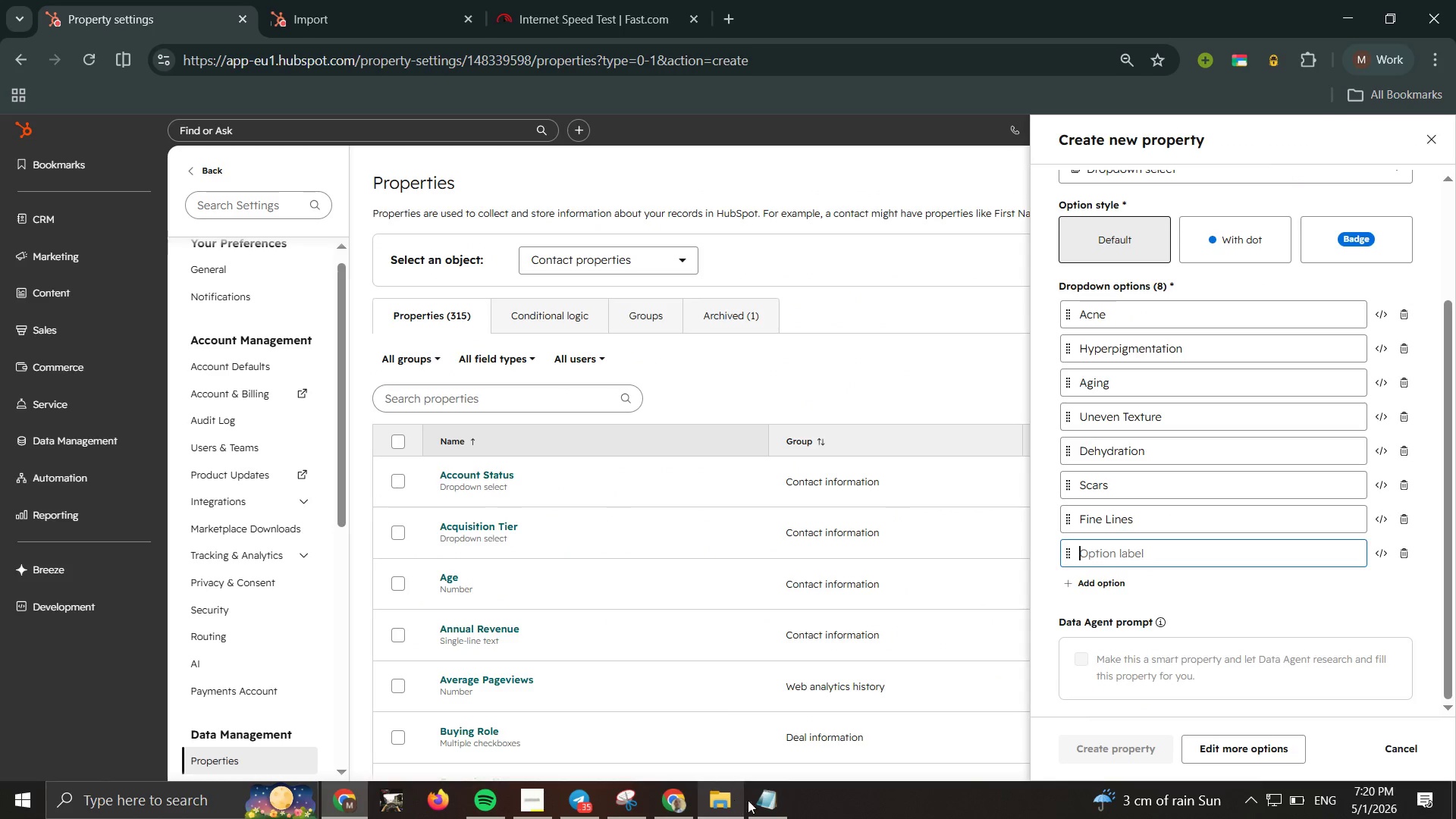 
left_click([774, 800])
 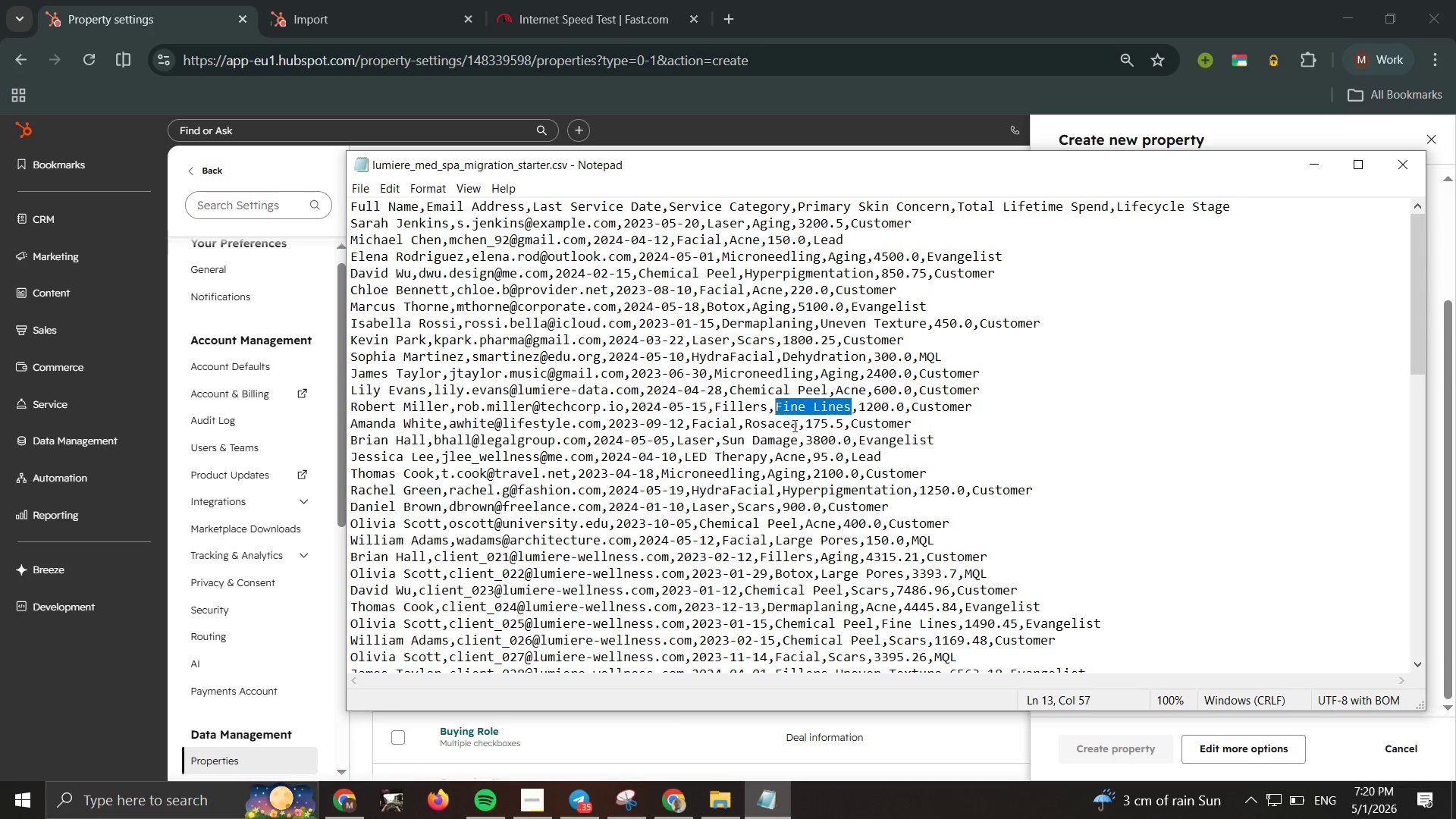 
left_click_drag(start_coordinate=[794, 425], to_coordinate=[747, 416])
 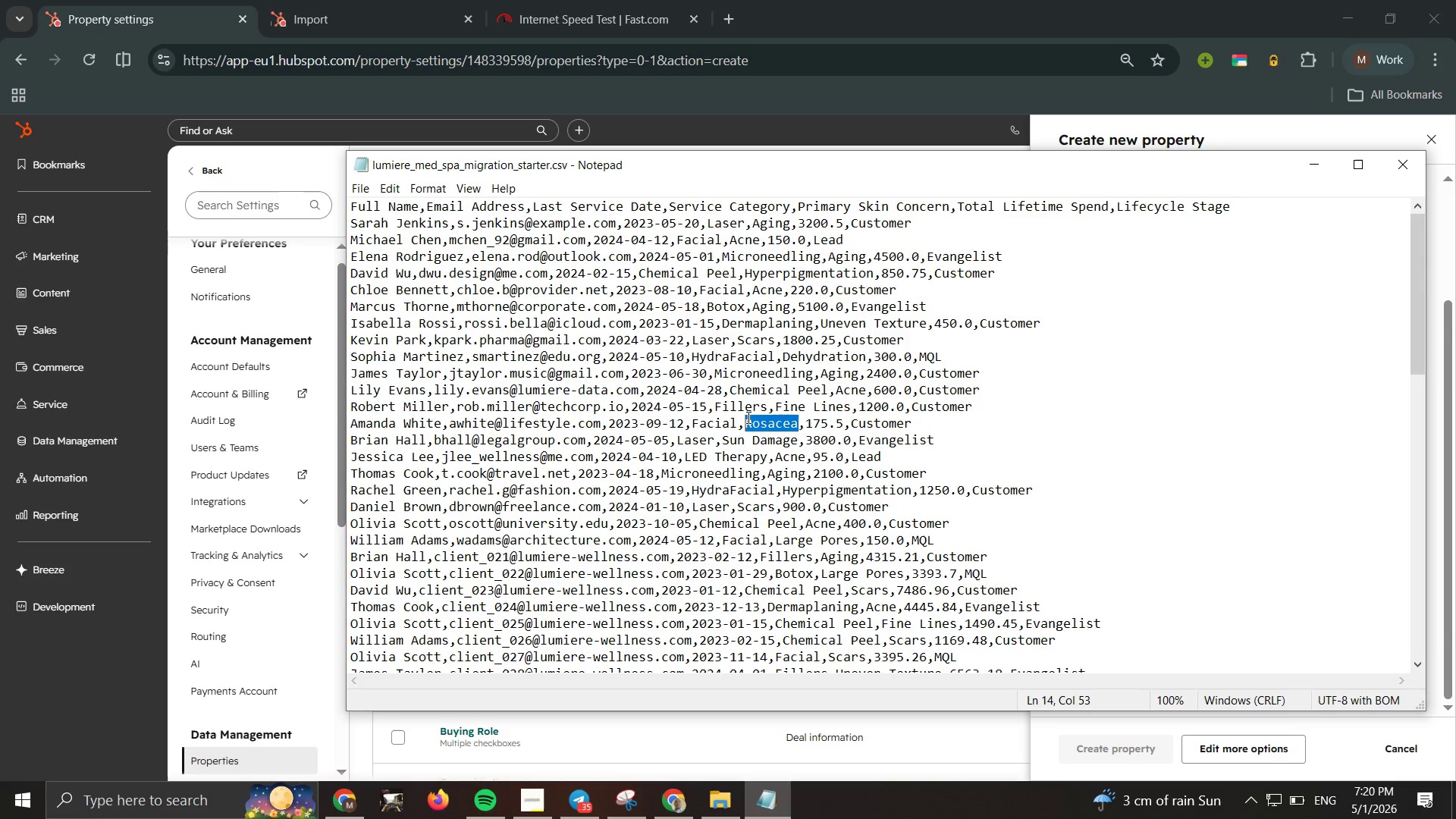 
key(Control+ControlLeft)
 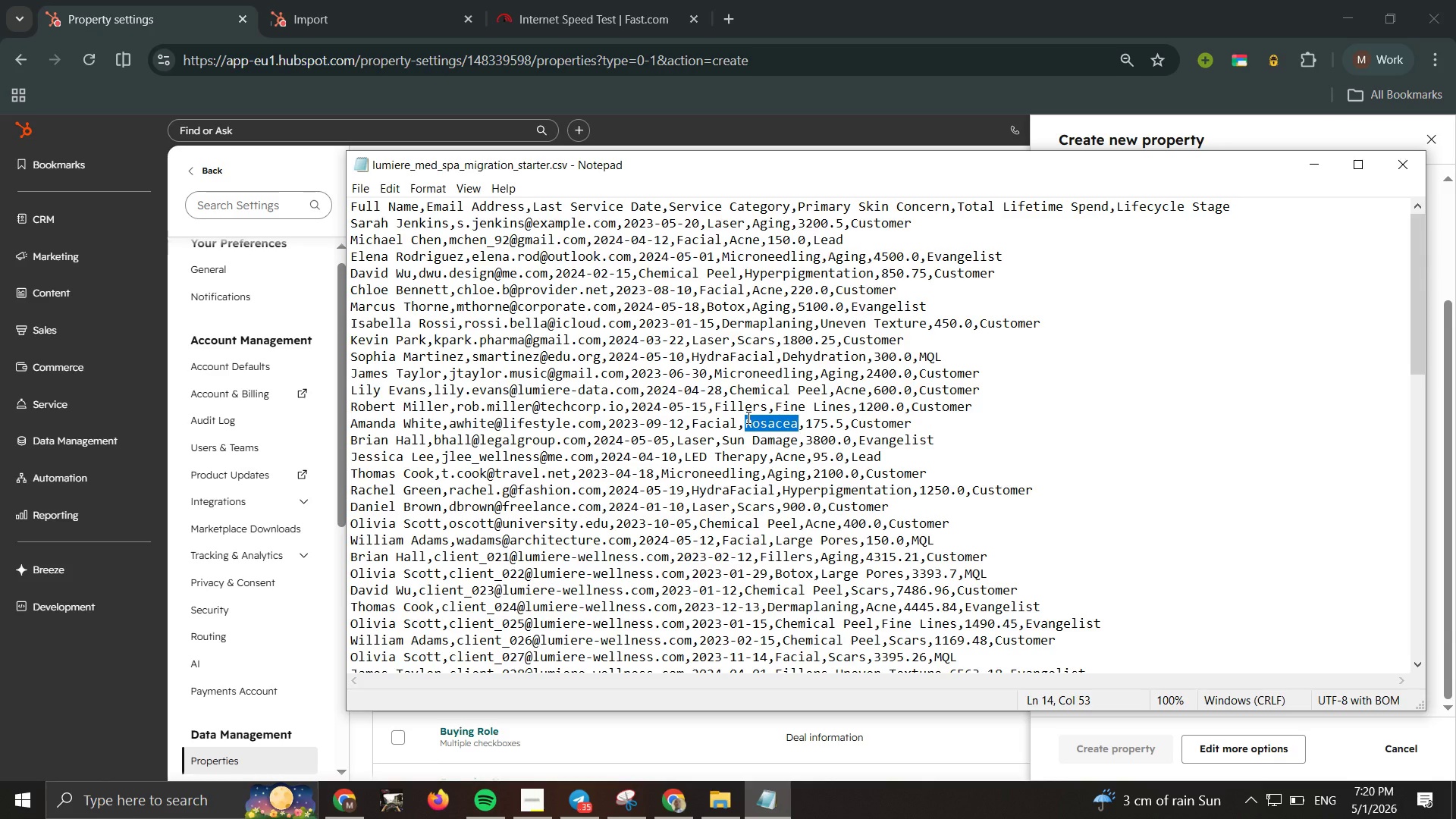 
key(Control+C)
 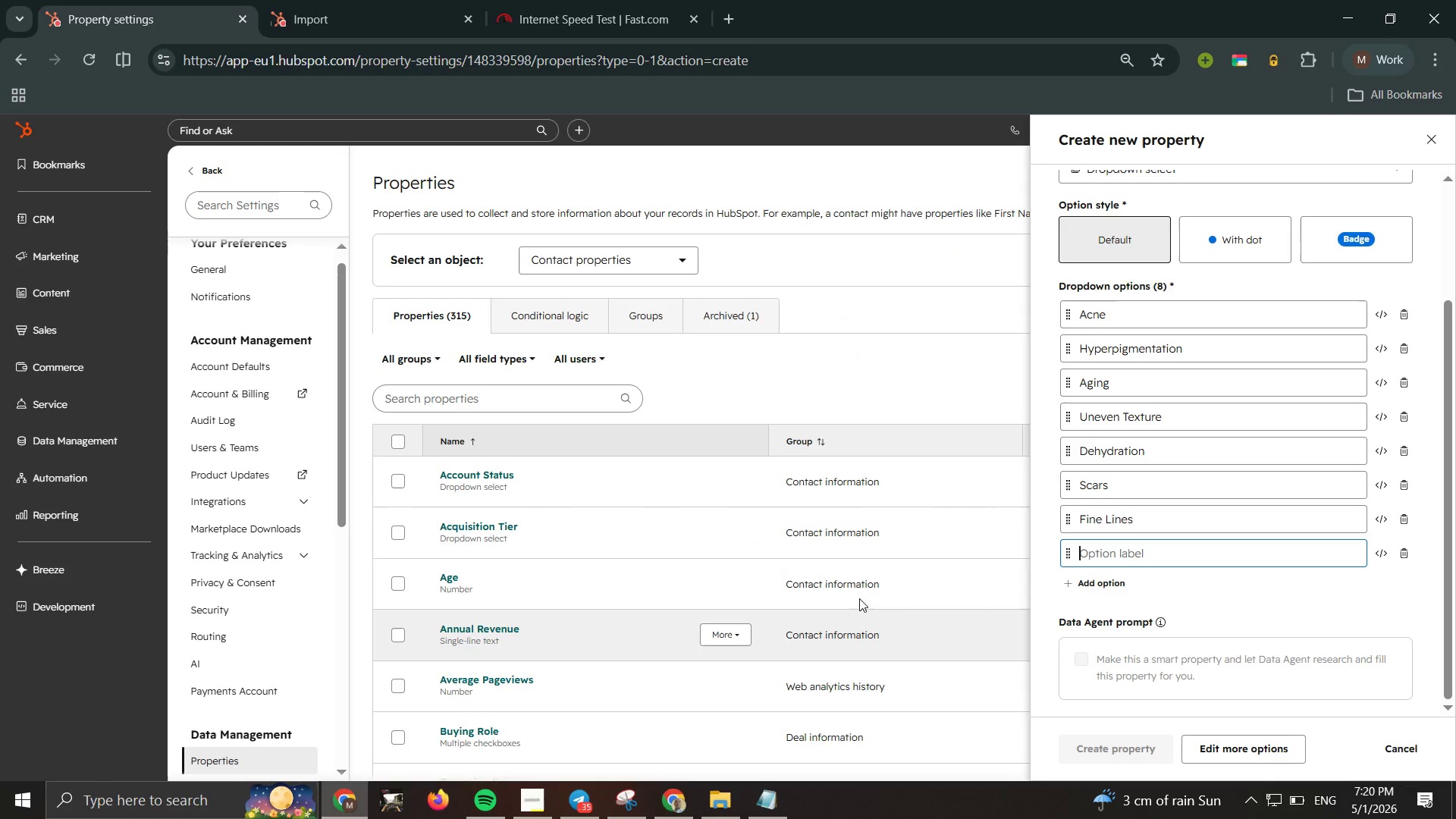 
left_click([1124, 556])
 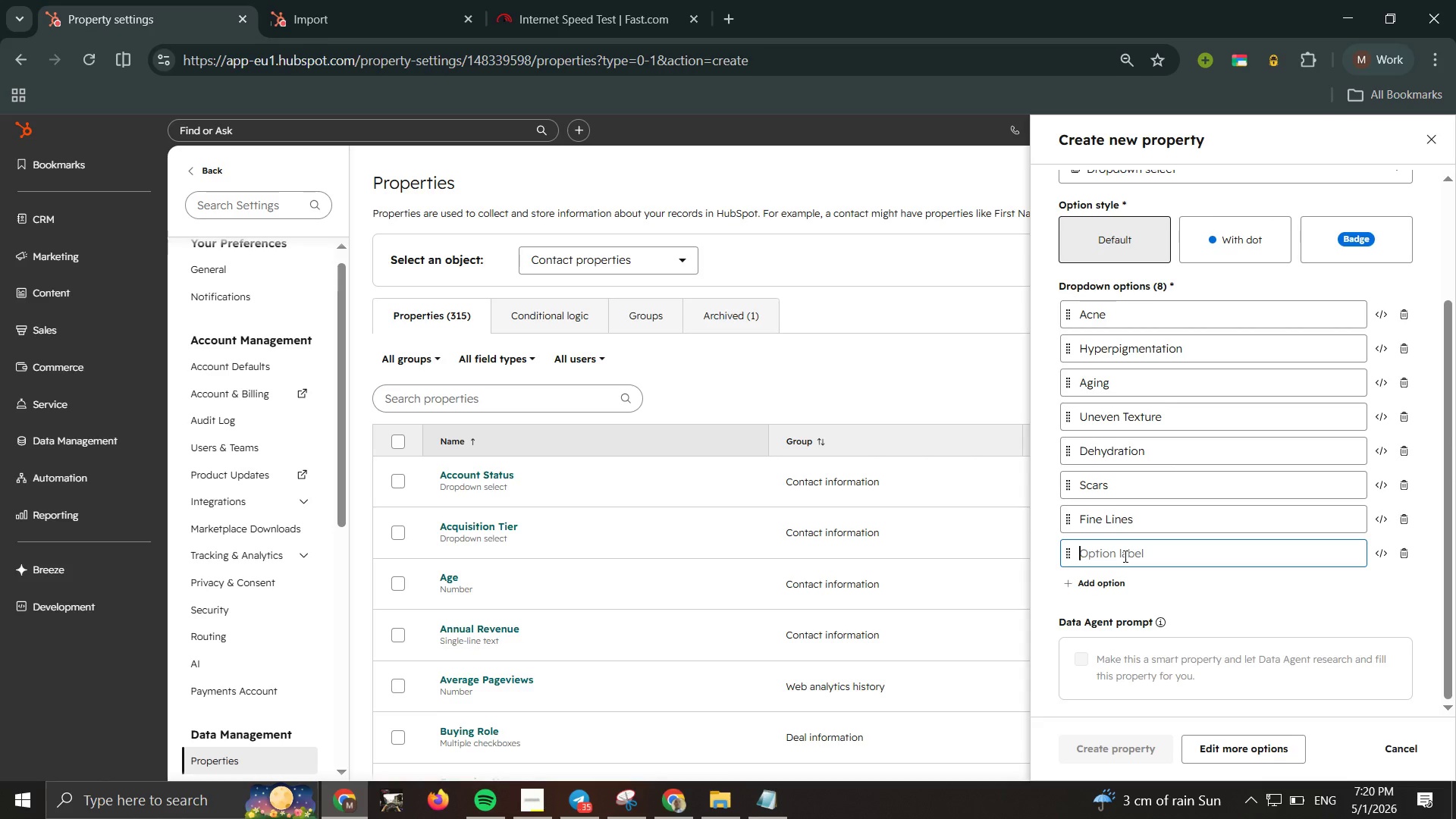 
key(Control+ControlLeft)
 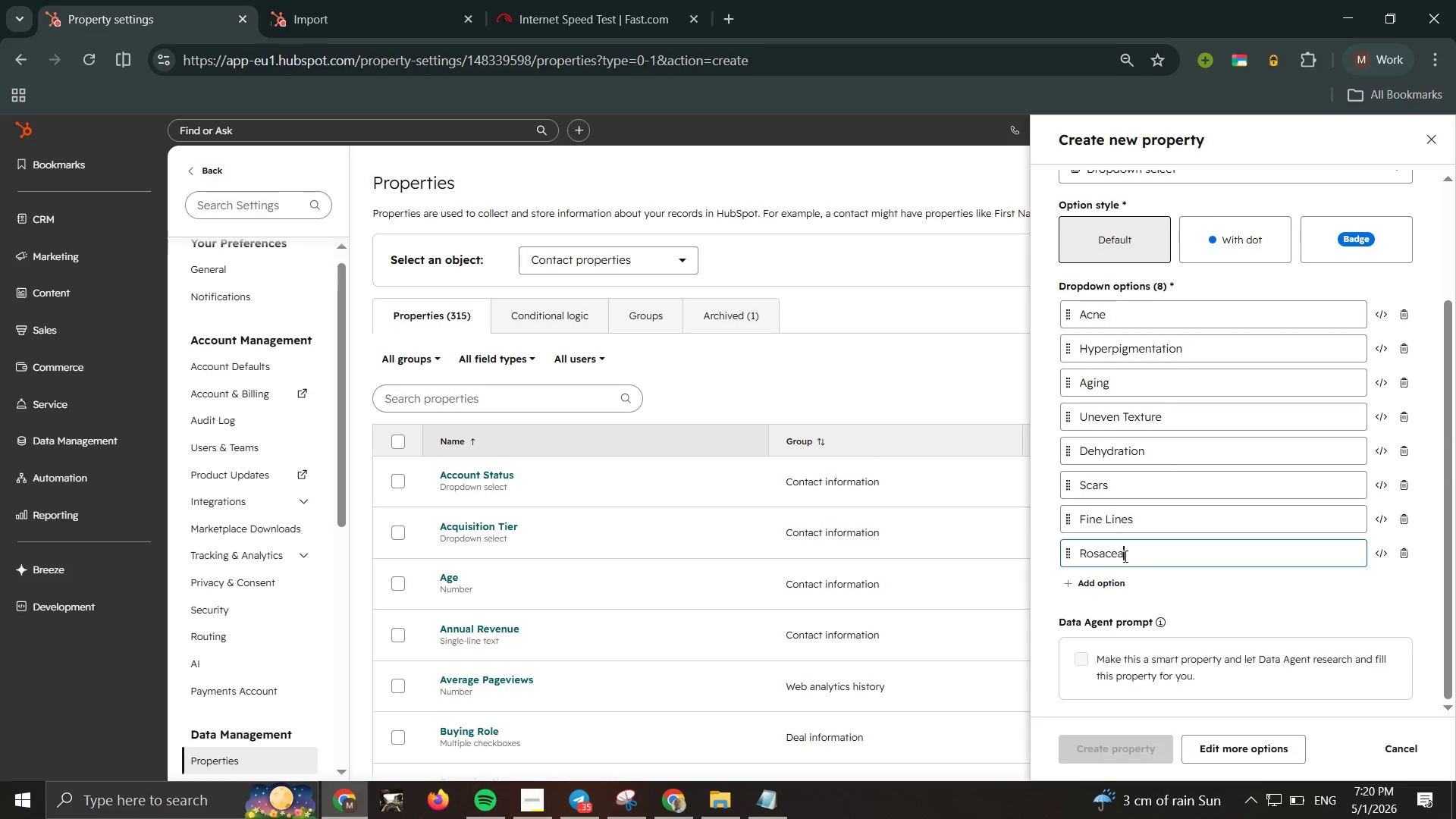 
key(Control+V)
 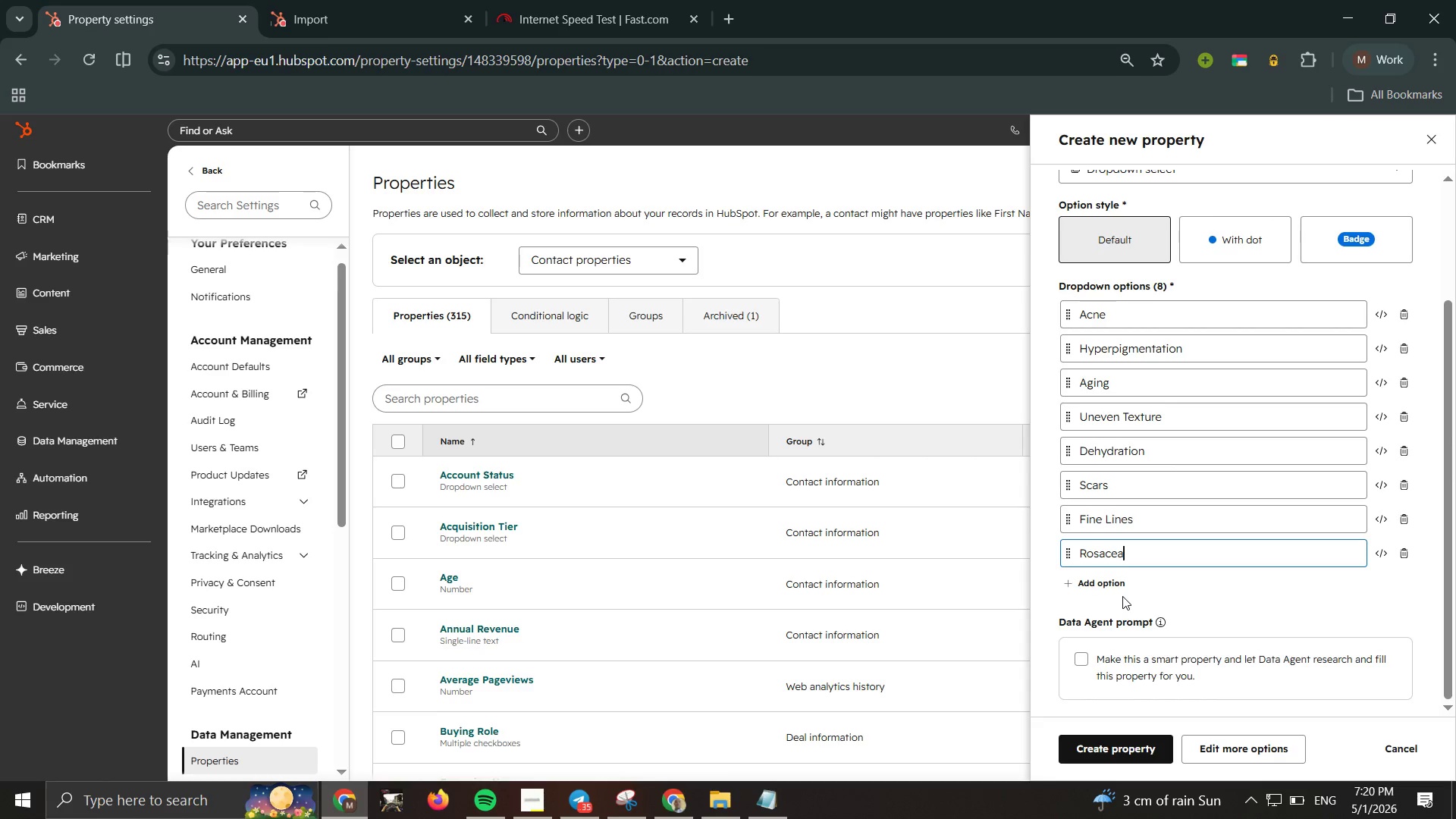 
left_click([1116, 587])
 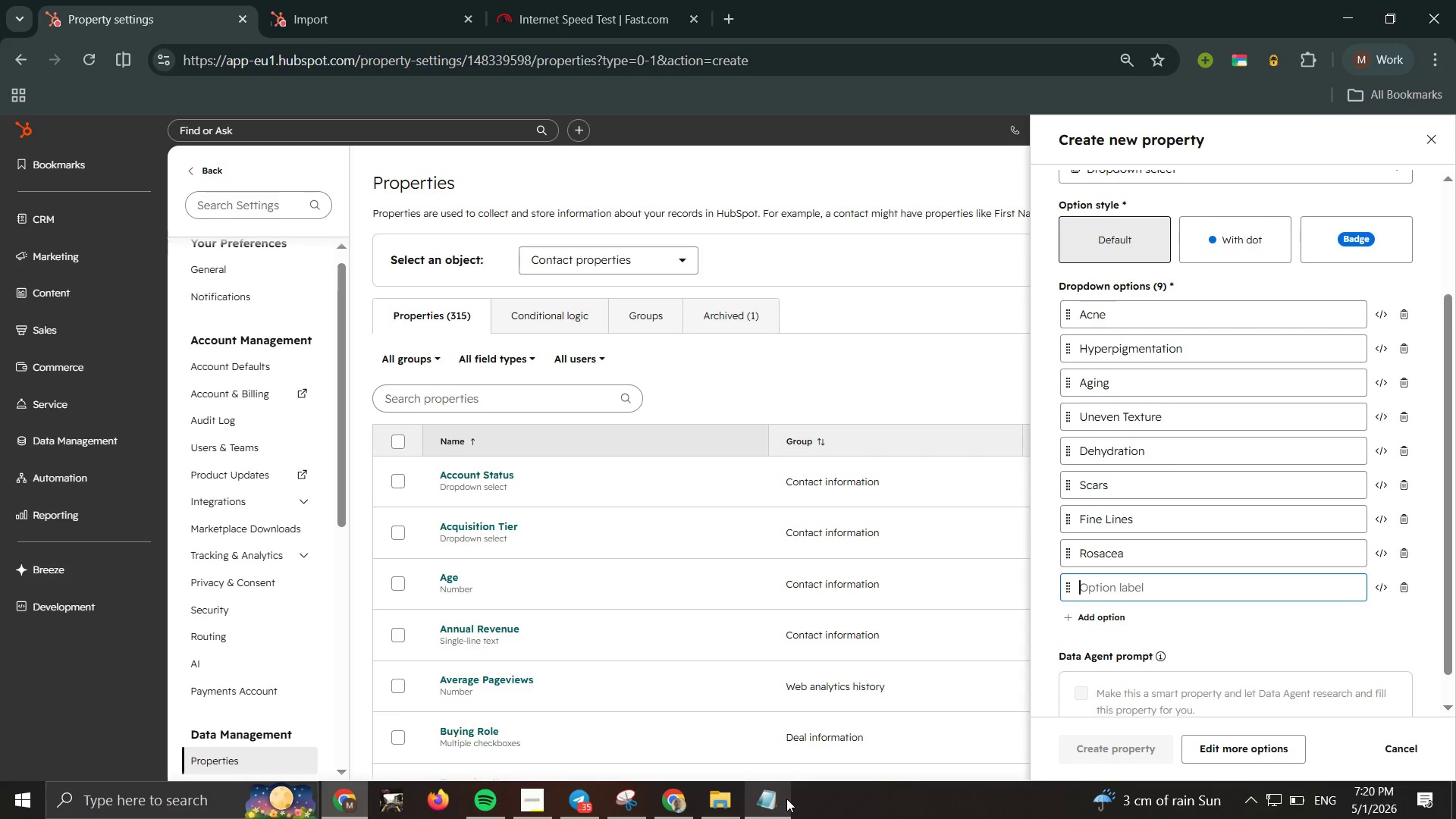 
double_click([785, 799])
 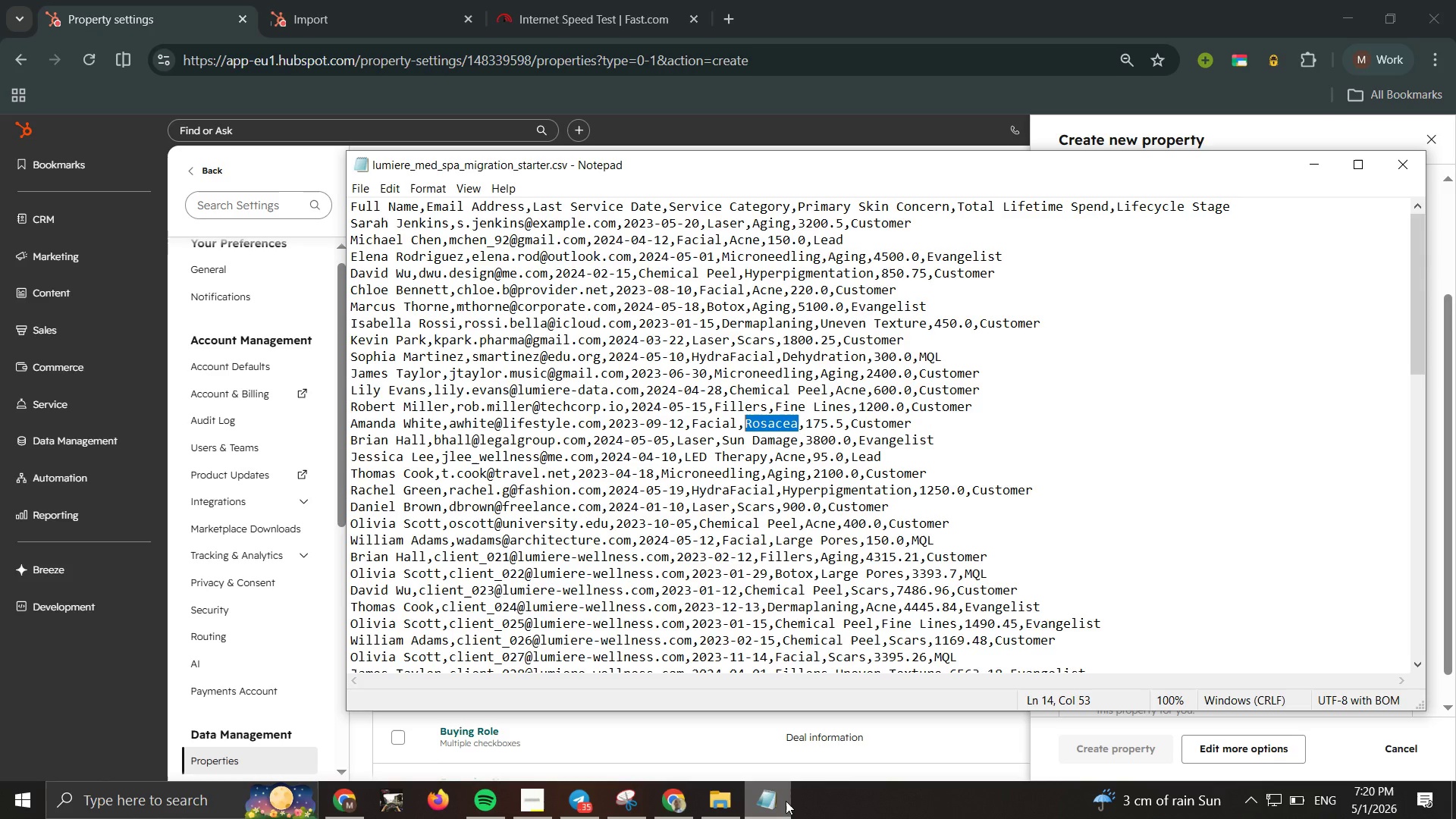 
wait(17.31)
 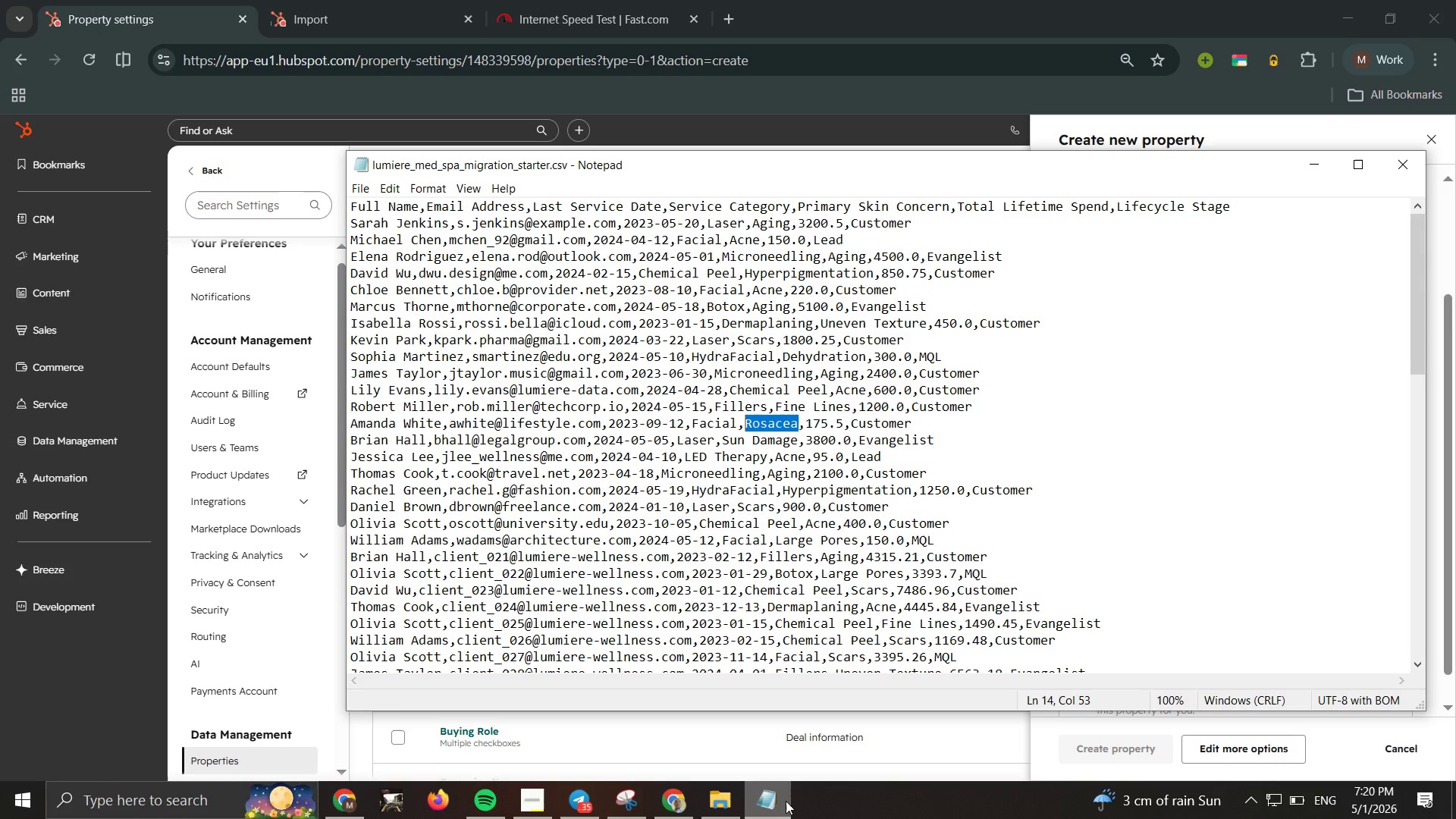 
left_click_drag(start_coordinate=[796, 440], to_coordinate=[724, 440])
 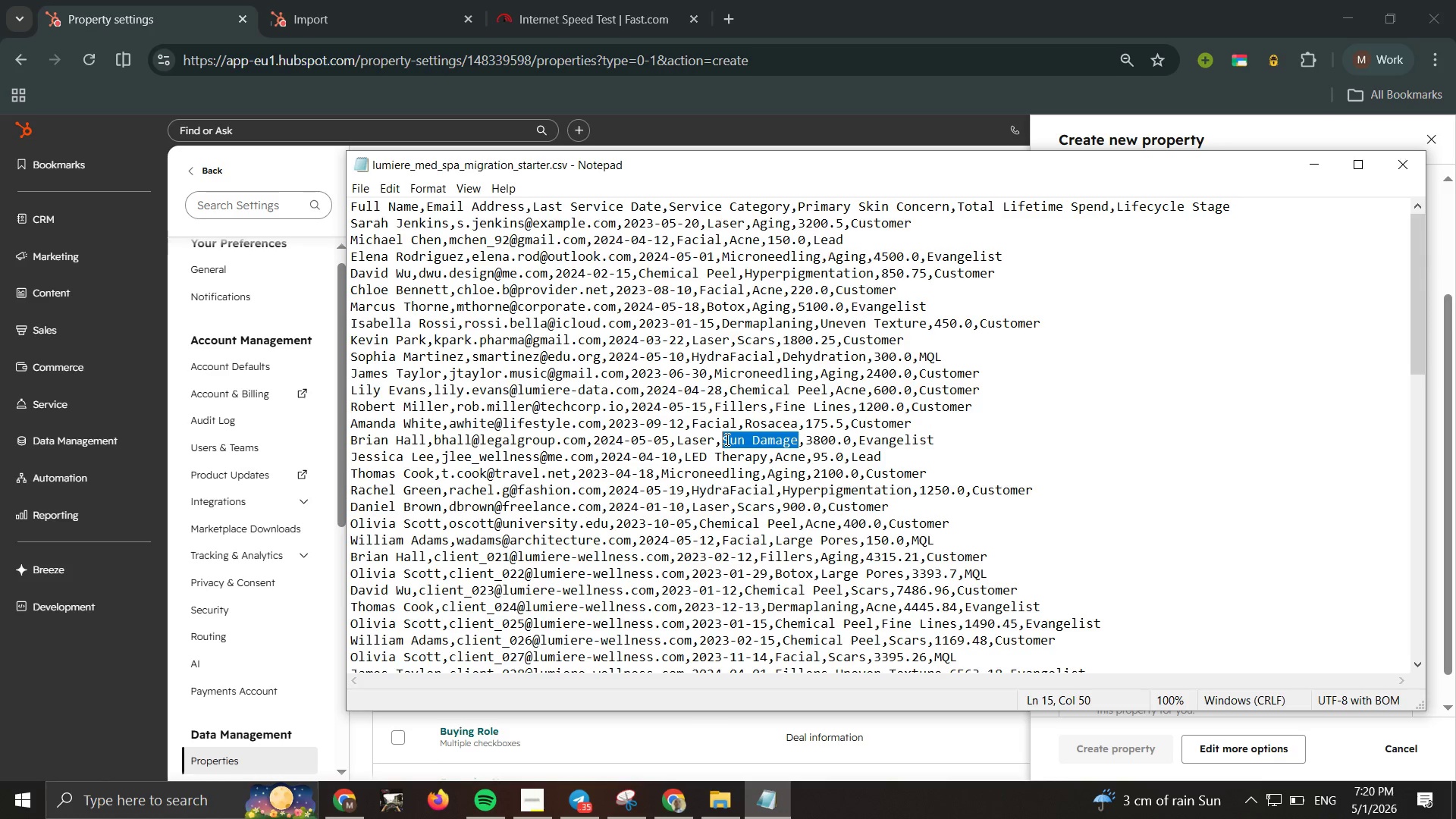 
key(Control+C)
 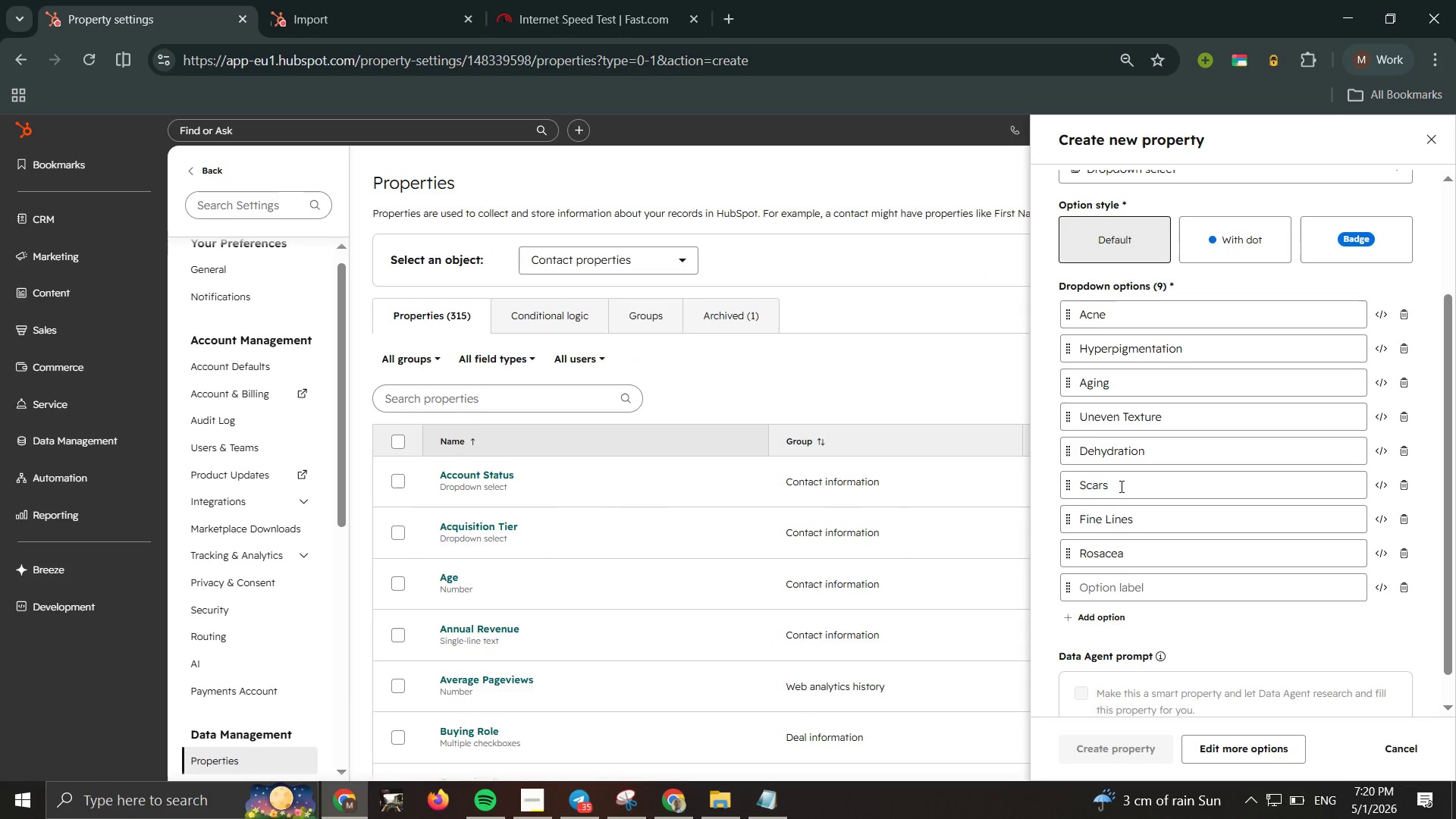 
left_click([1116, 581])
 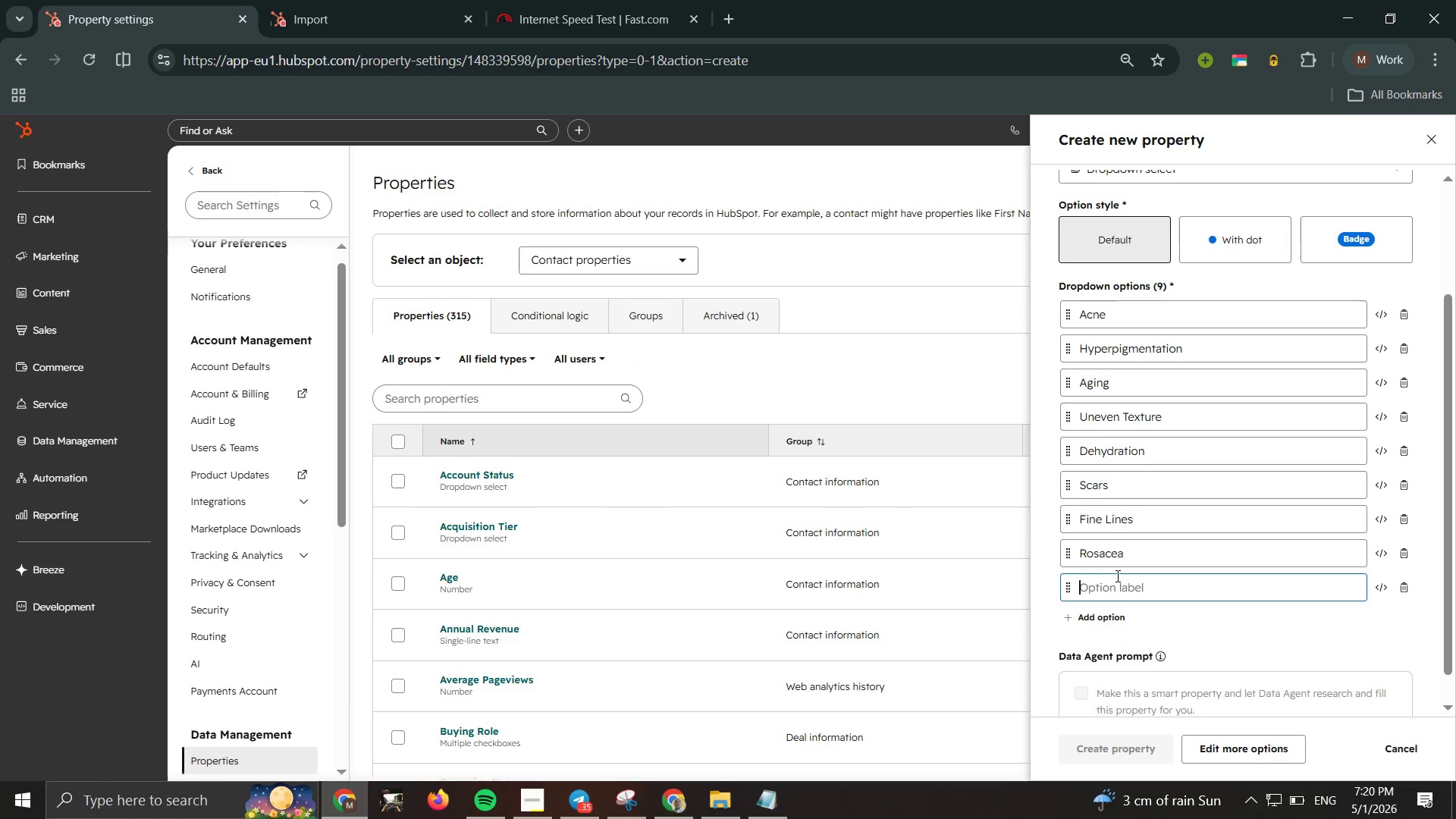 
key(Control+V)
 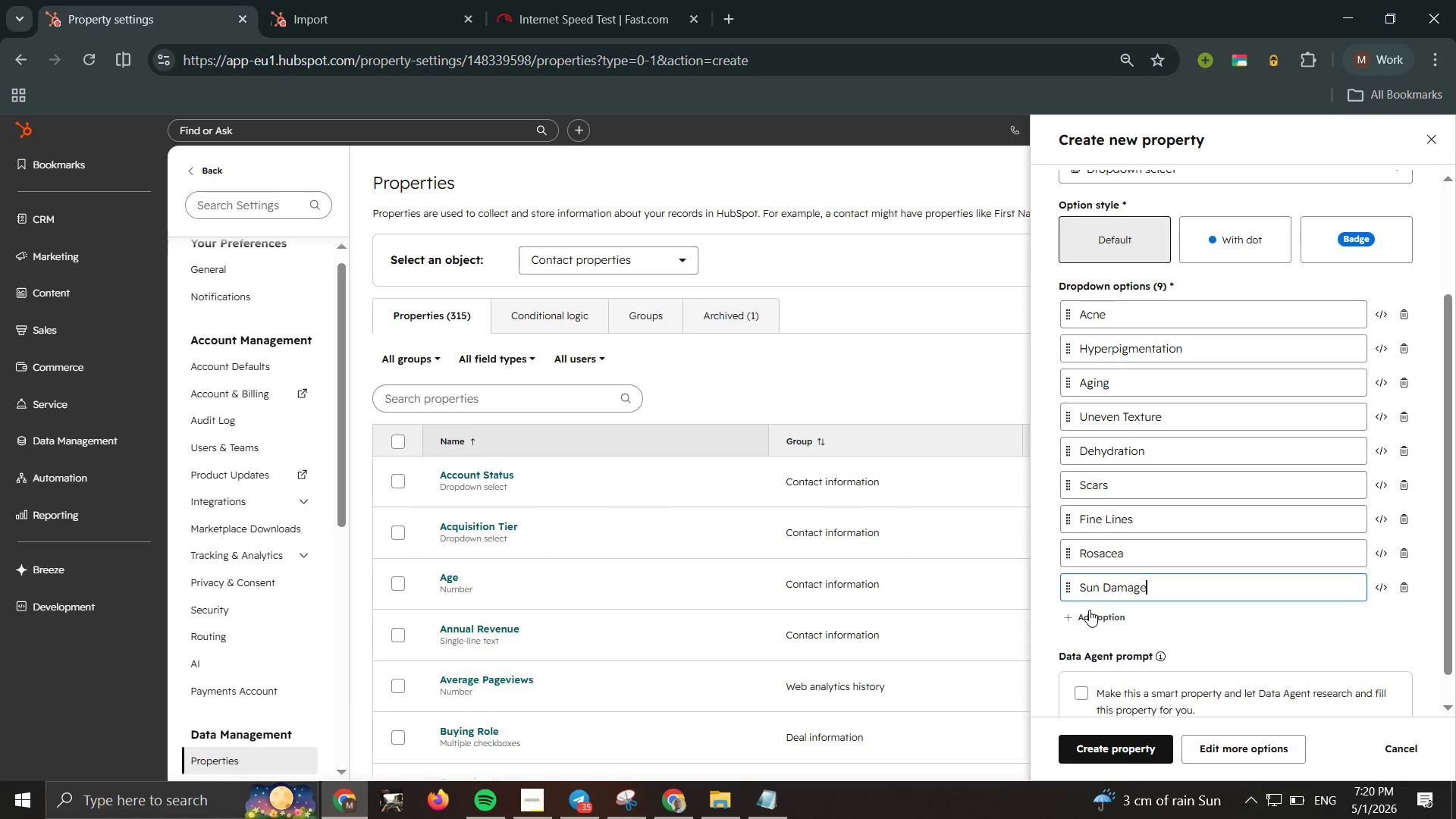 
left_click([1089, 610])
 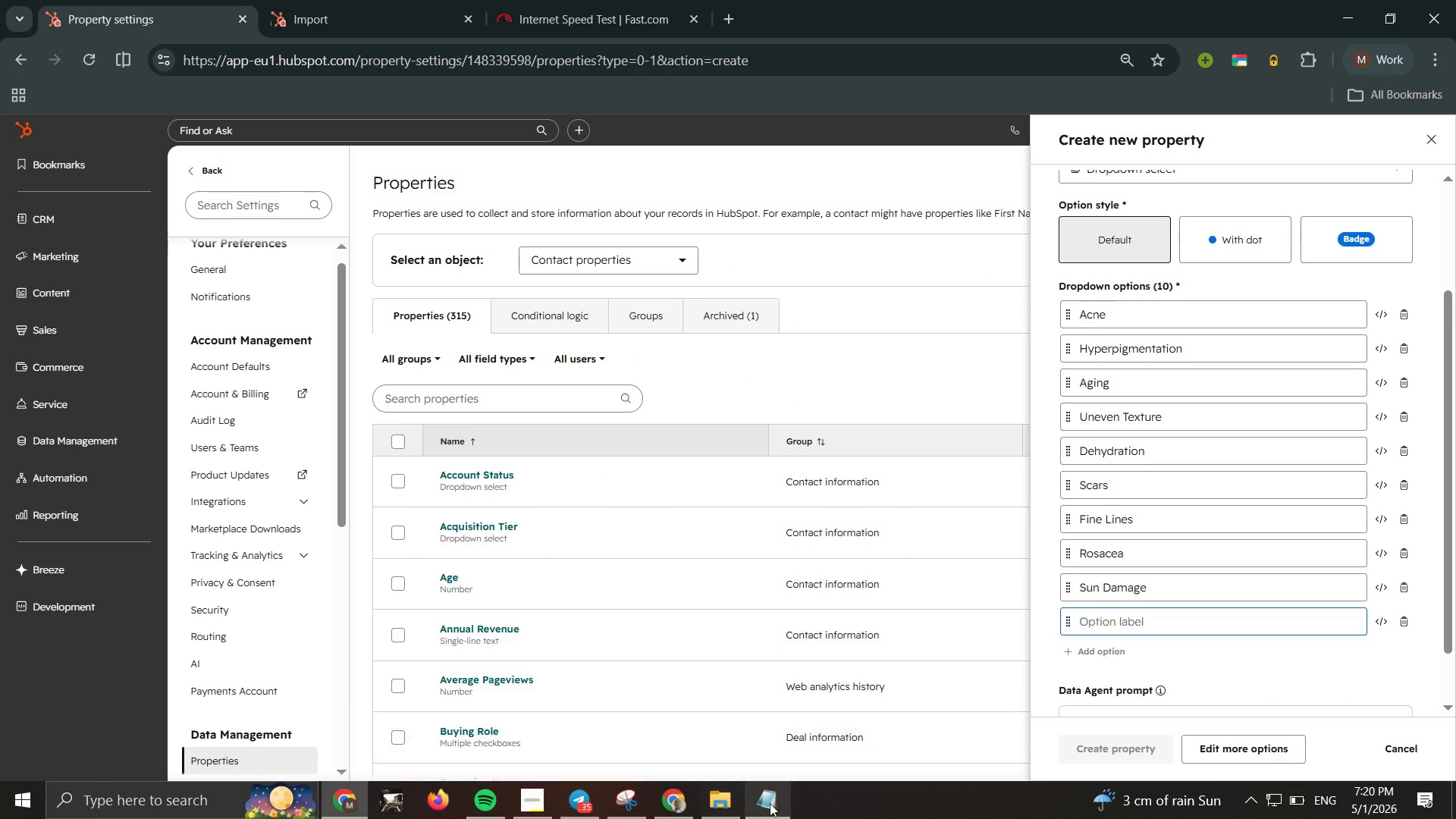 
left_click([770, 803])
 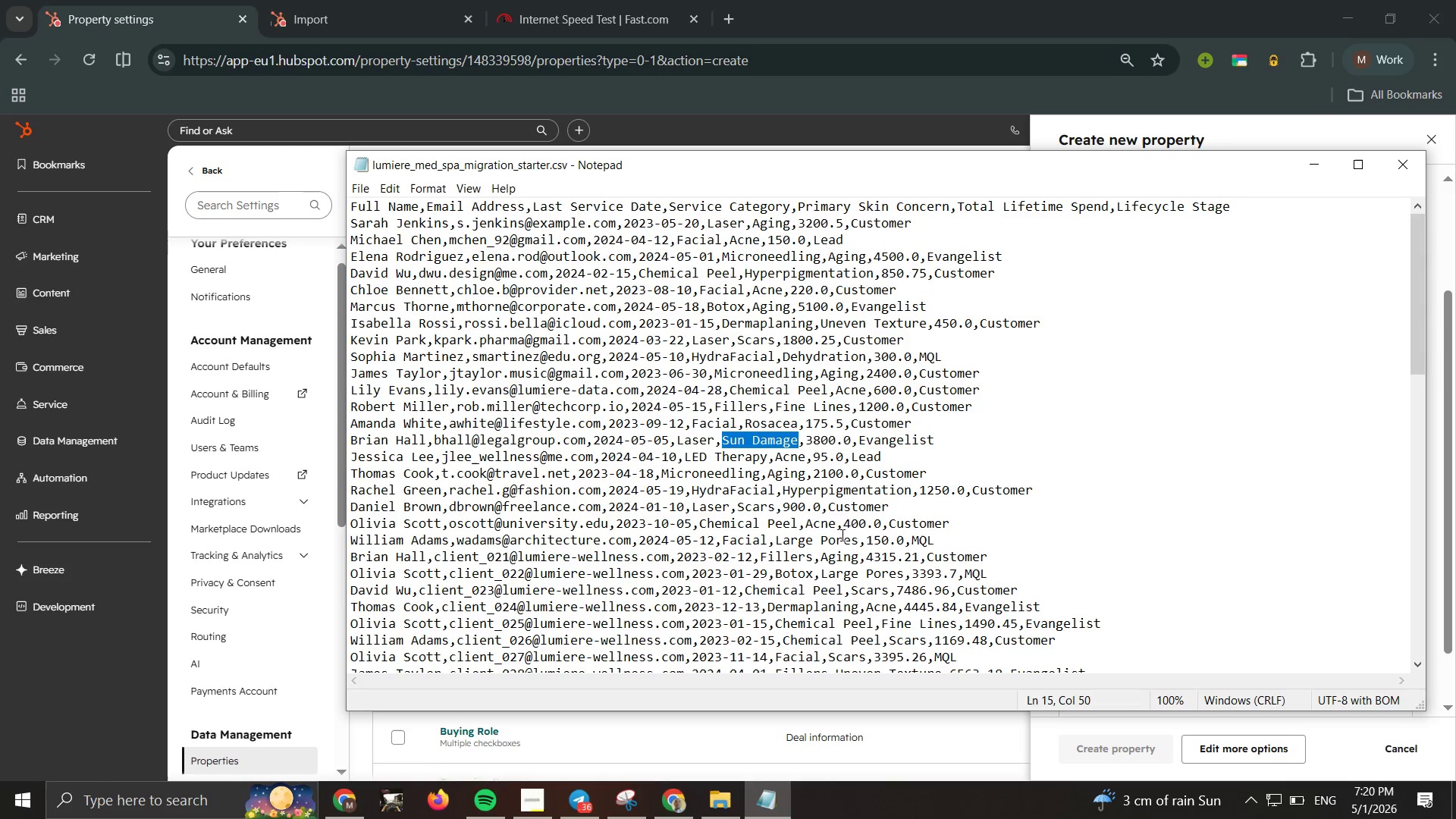 
wait(6.59)
 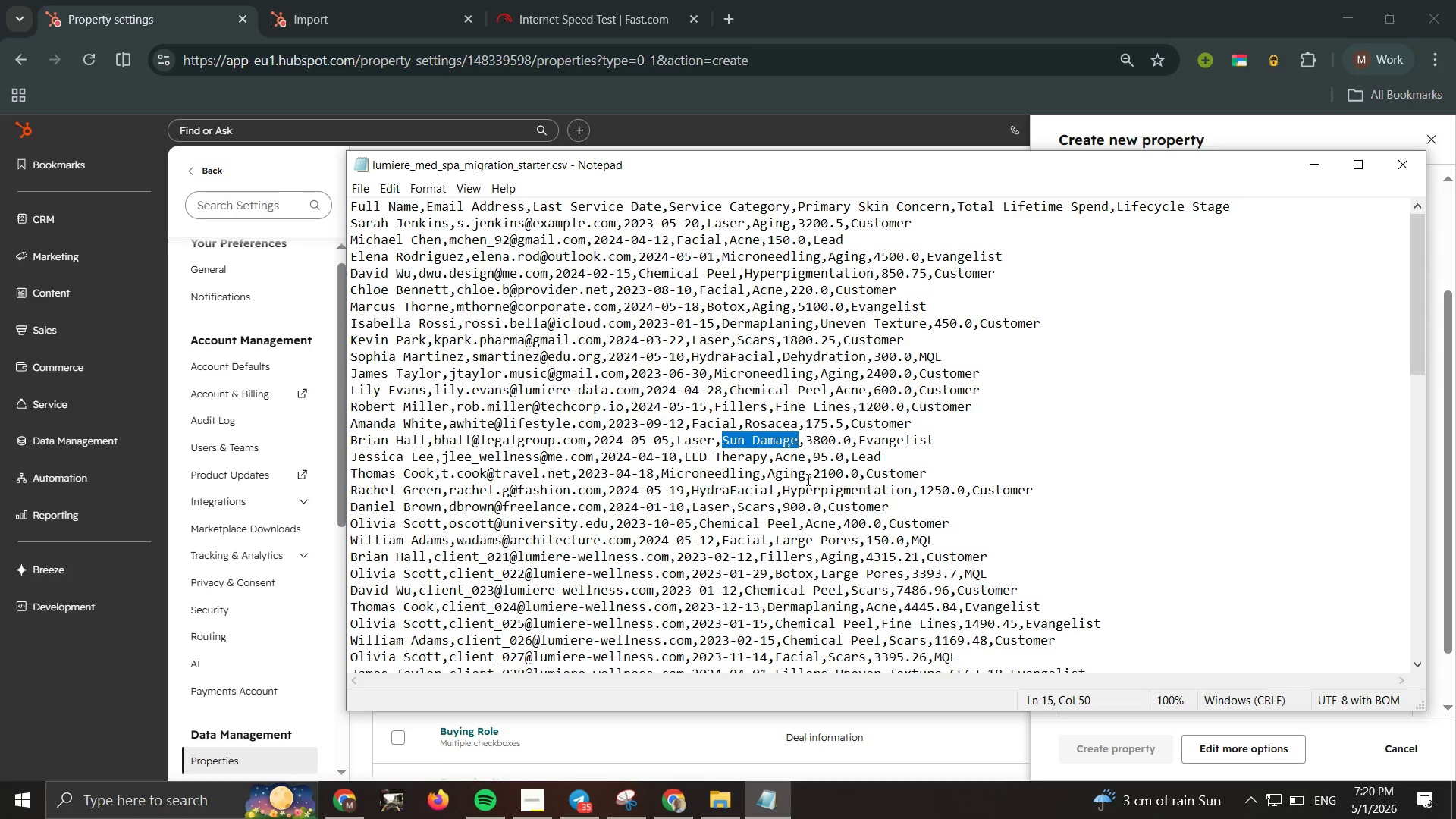 
left_click_drag(start_coordinate=[855, 543], to_coordinate=[774, 540])
 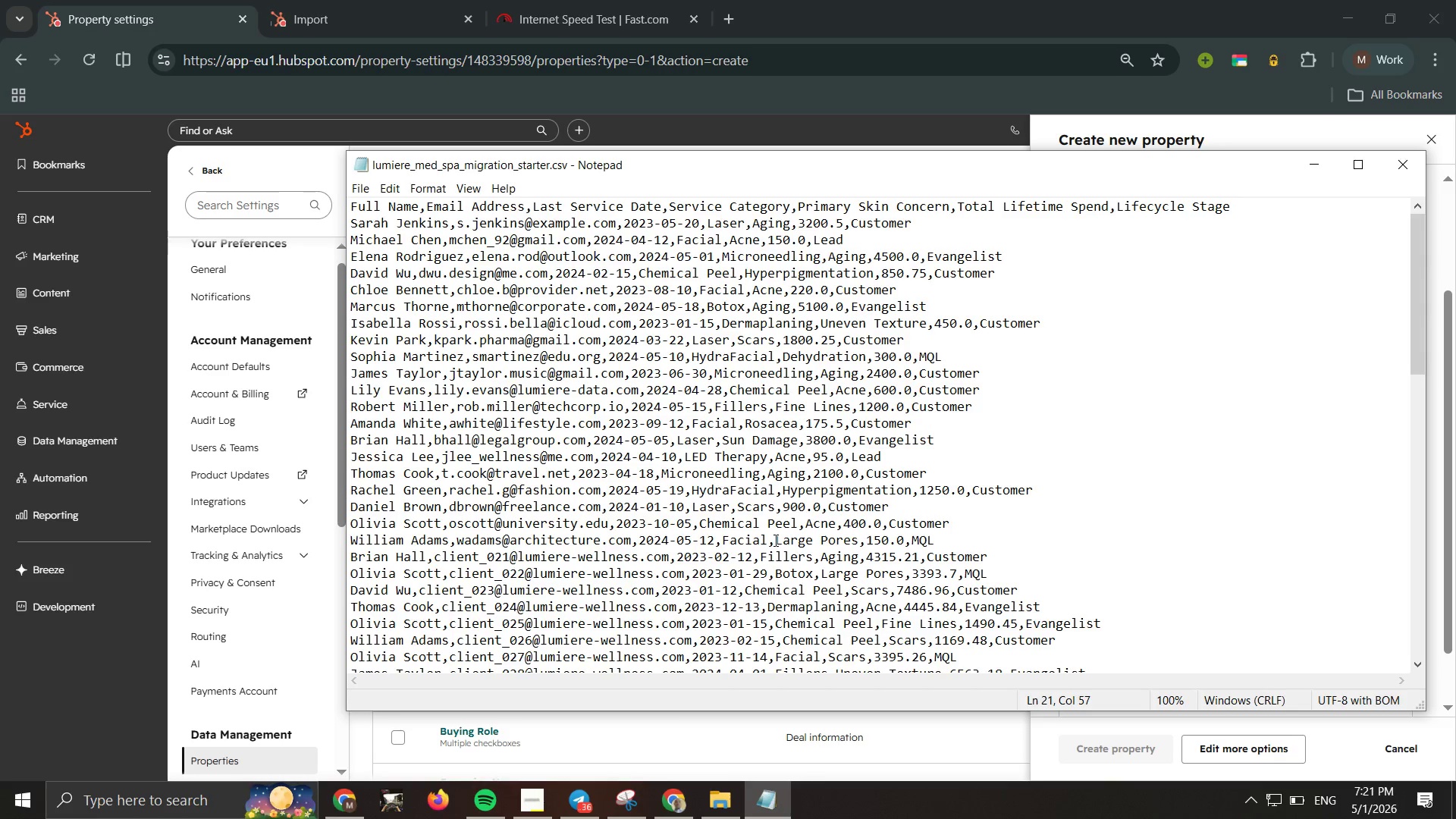 
left_click([774, 540])
 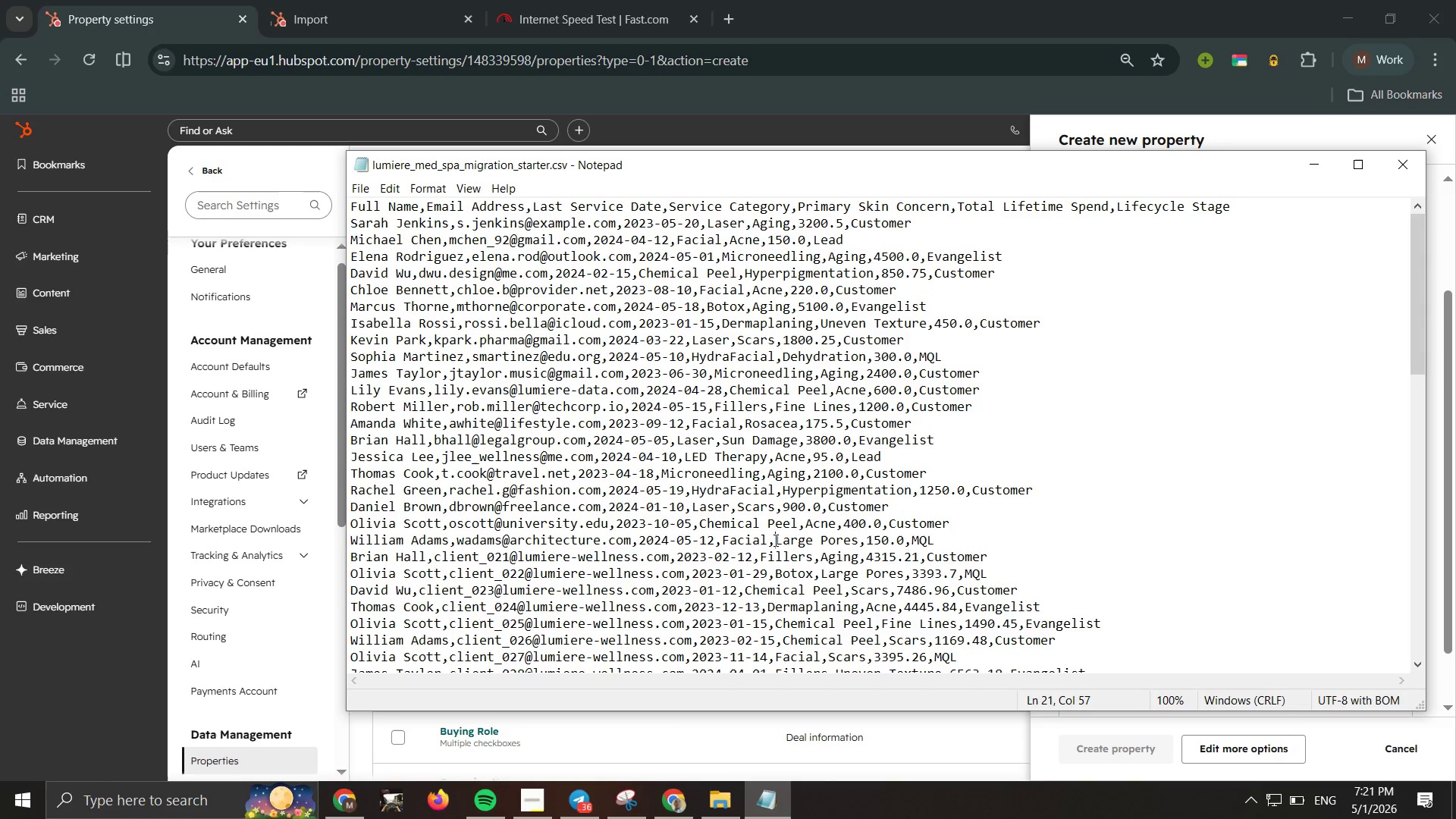 
hold_key(key=ControlLeft, duration=0.47)
 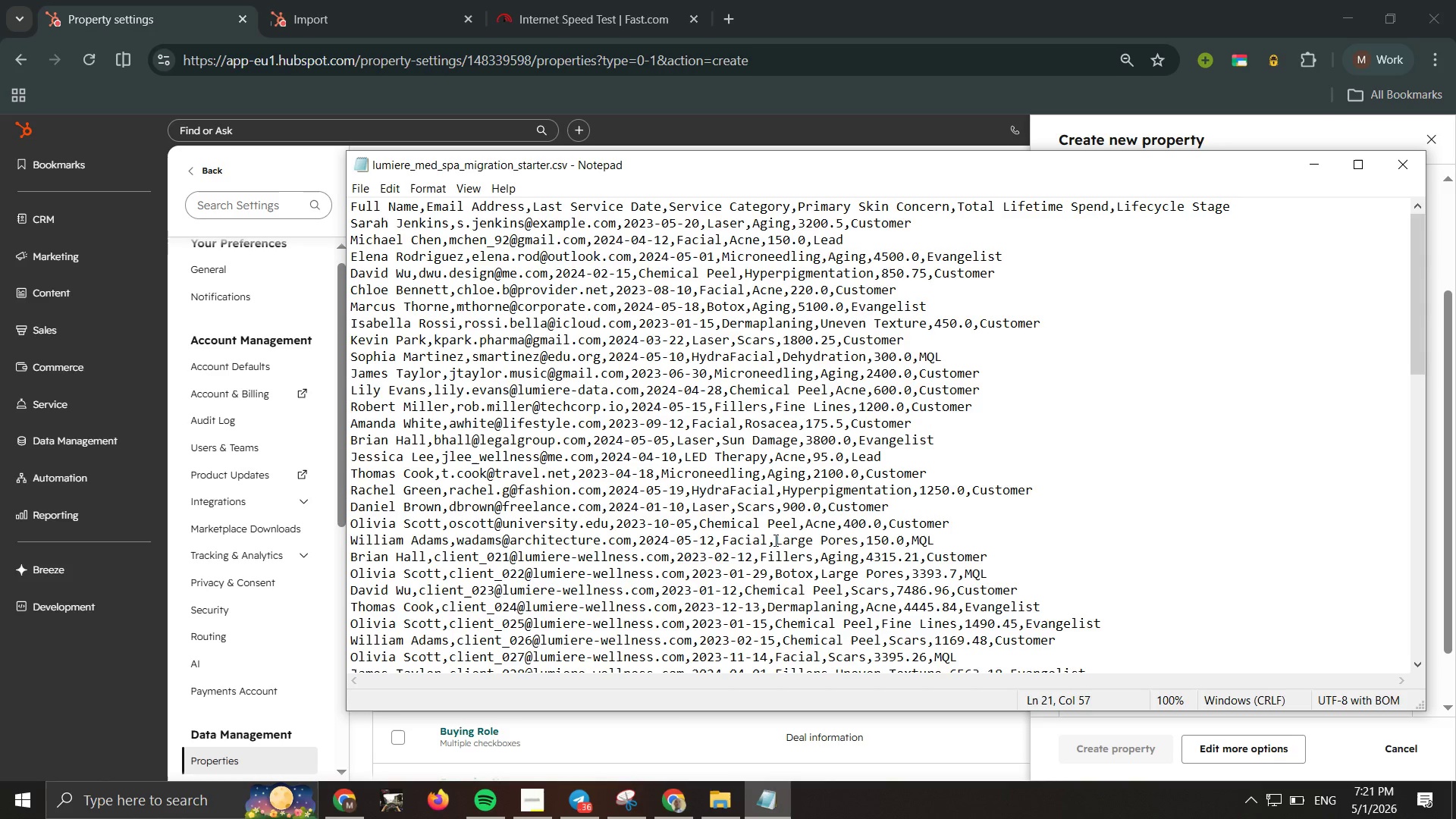 
left_click_drag(start_coordinate=[774, 540], to_coordinate=[857, 540])
 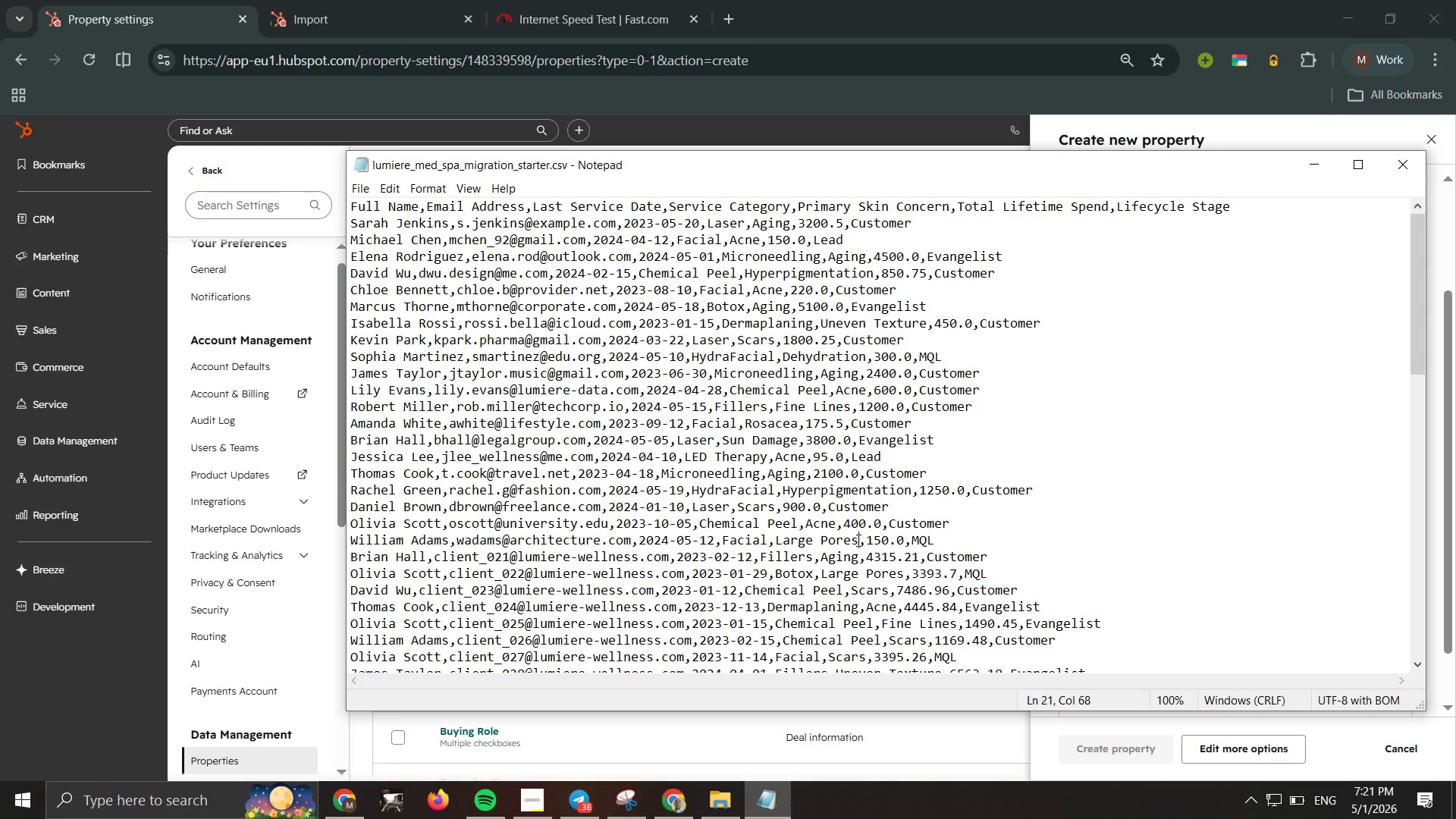 
left_click([857, 540])
 